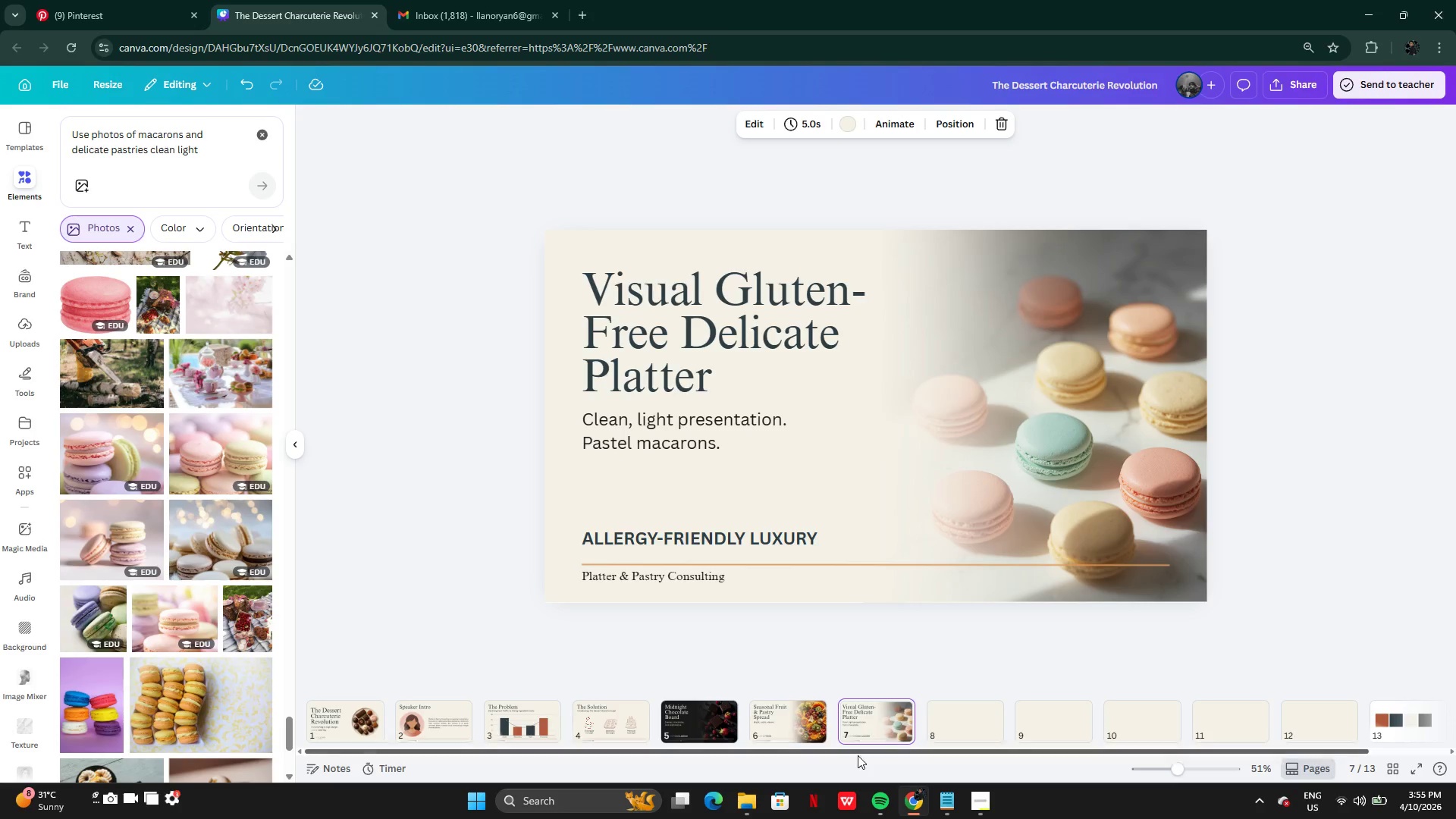 
left_click([532, 722])
 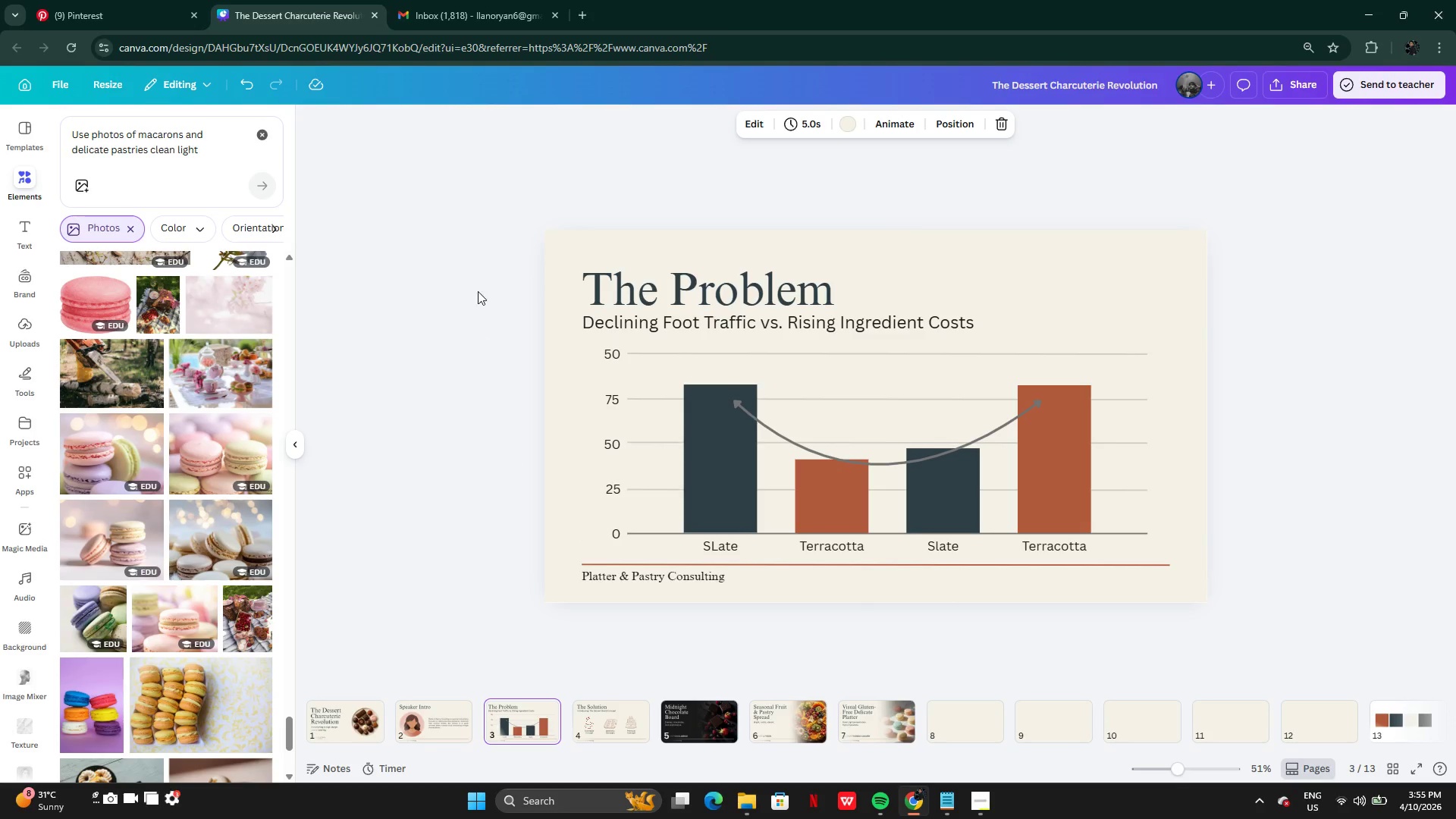 
left_click_drag(start_coordinate=[467, 260], to_coordinate=[1228, 654])
 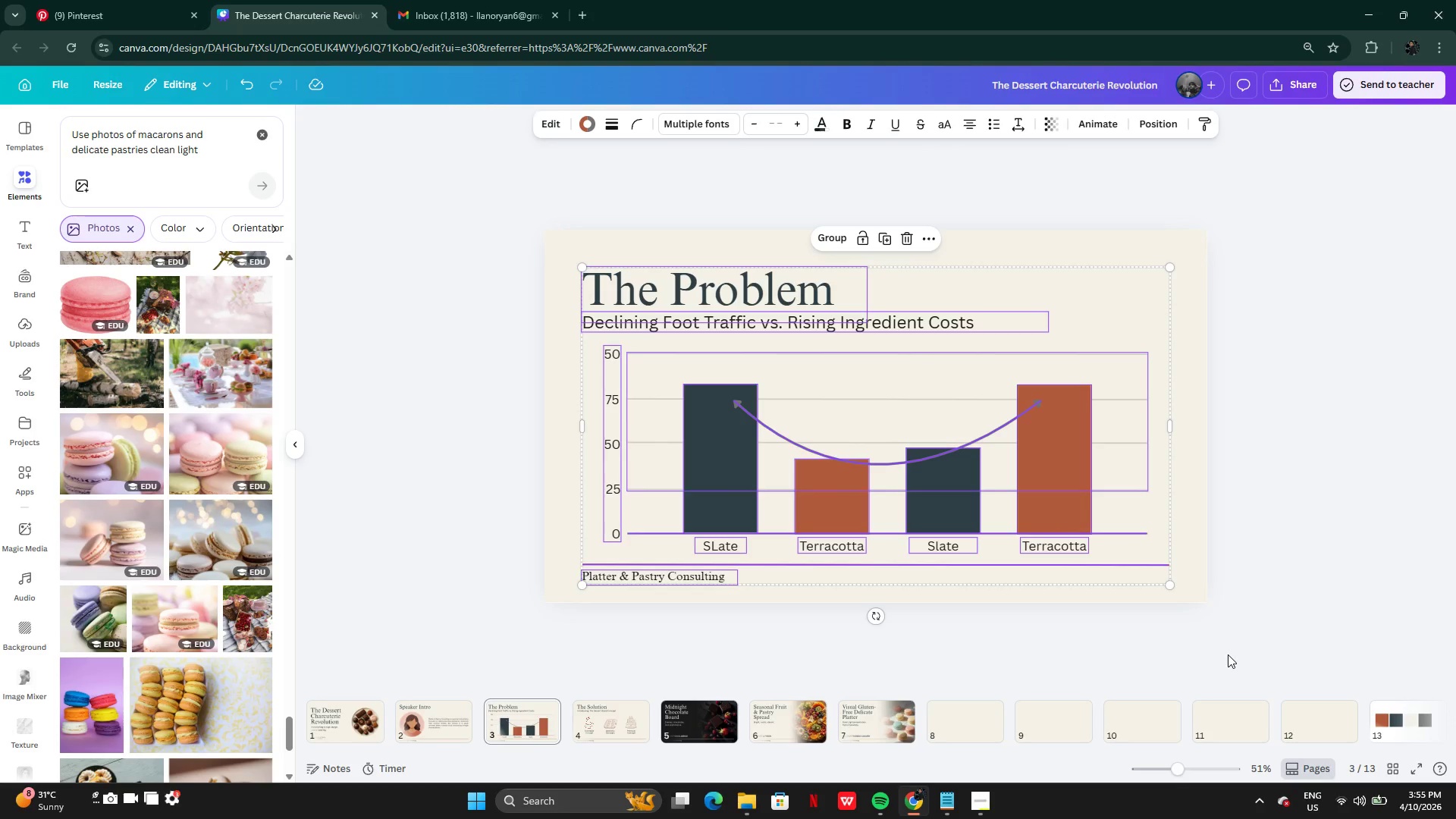 
key(Control+C)
 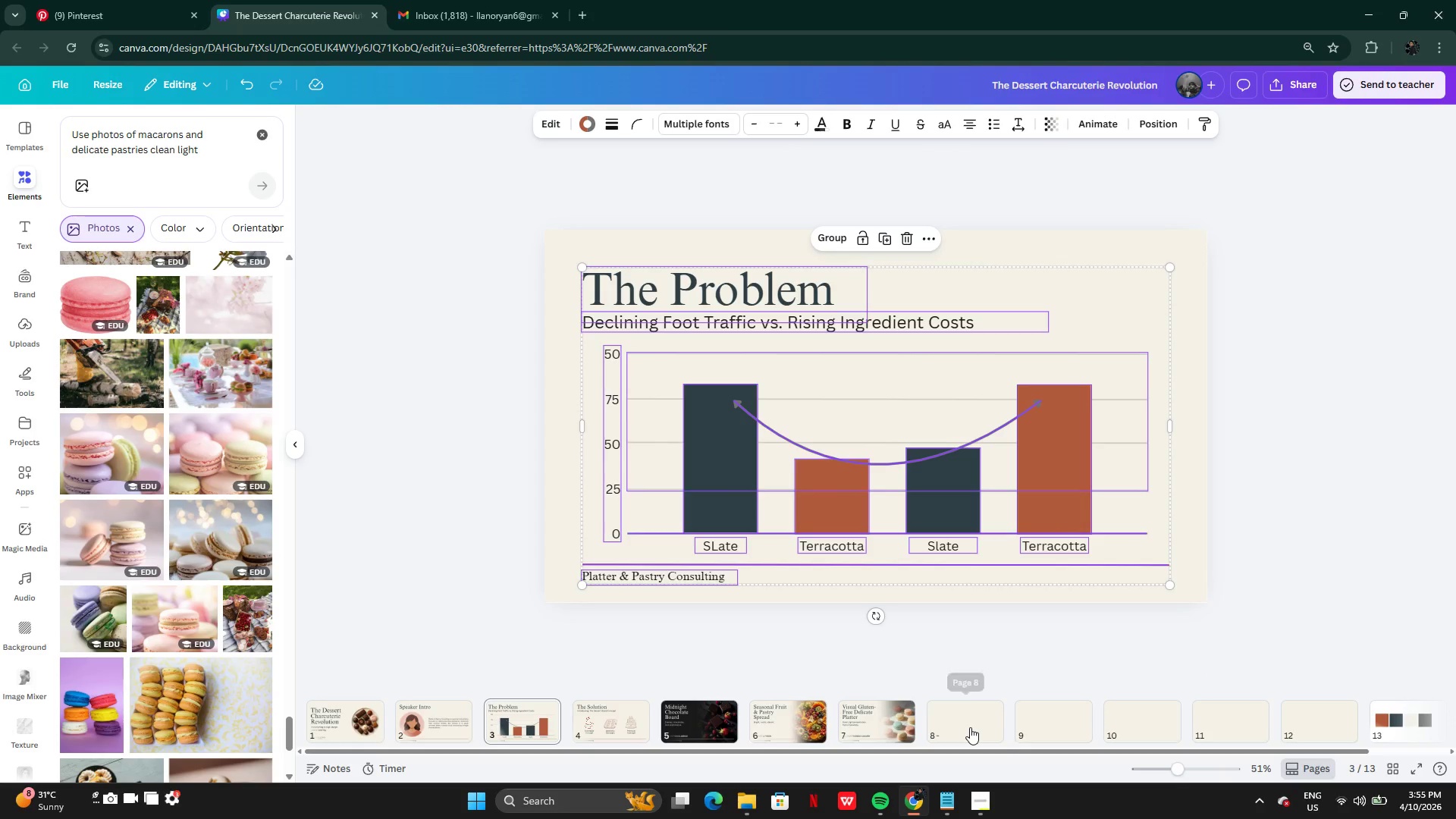 
left_click([970, 727])
 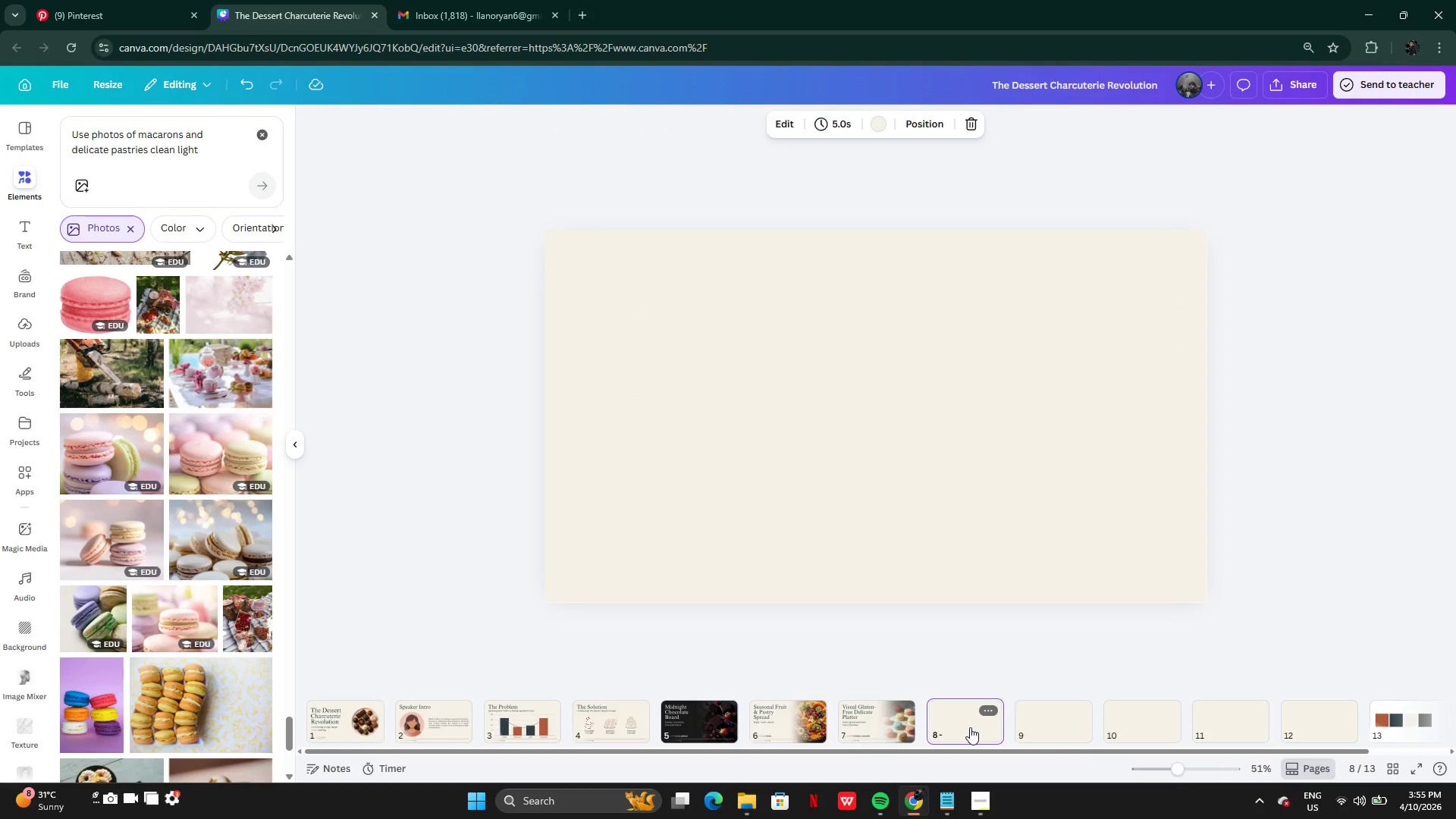 
key(Control+V)
 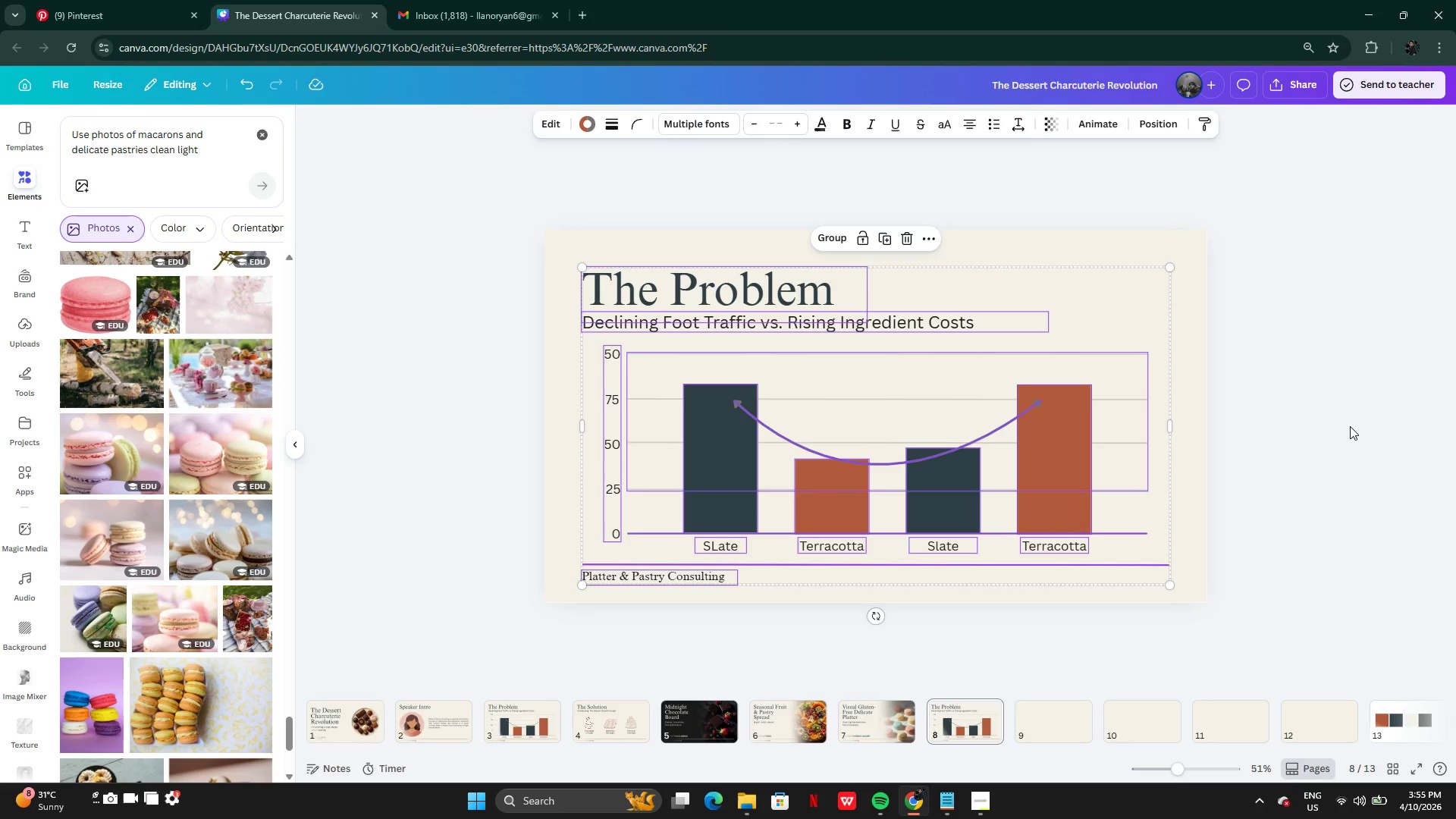 
left_click([1338, 420])
 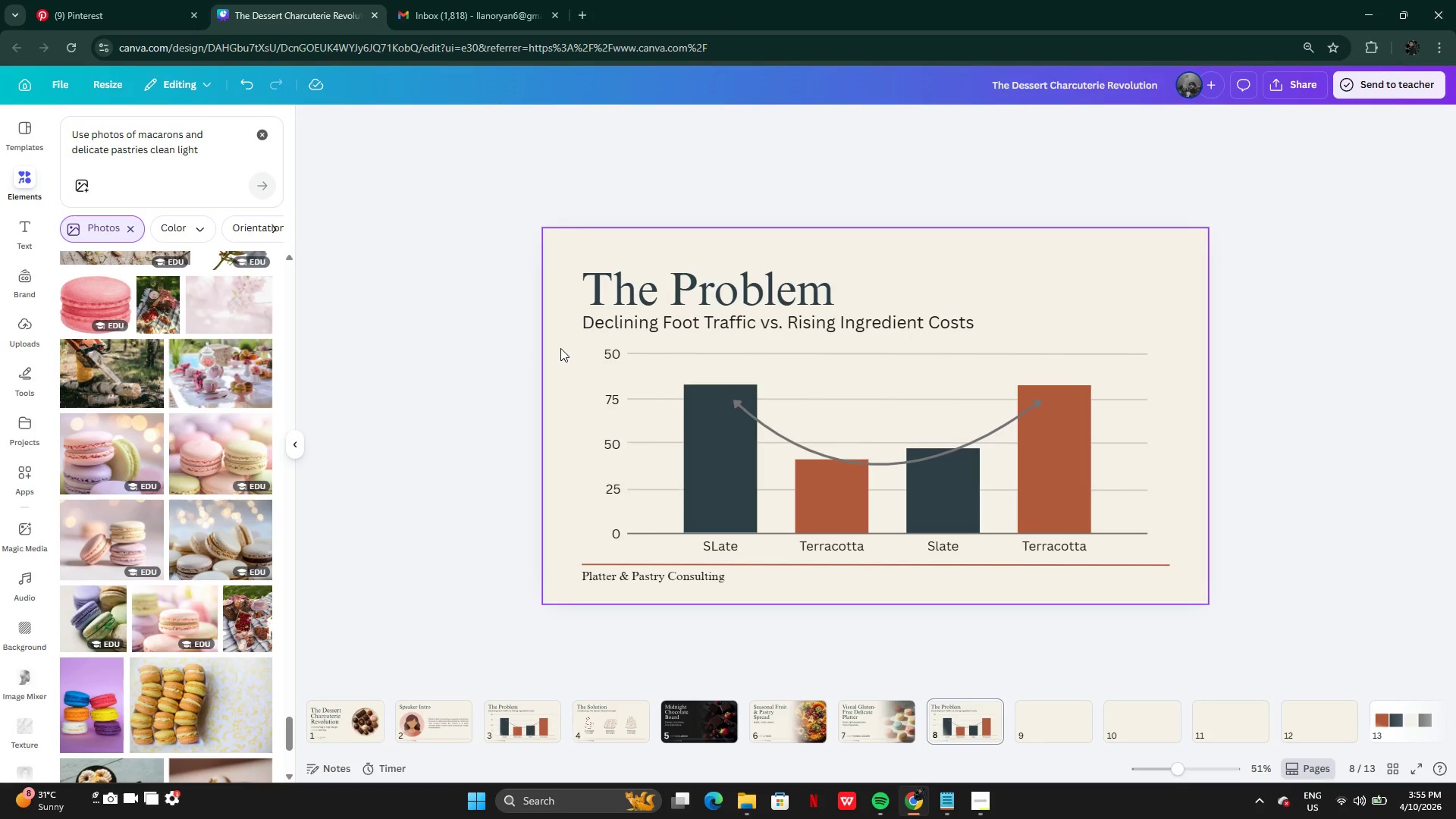 
wait(13.7)
 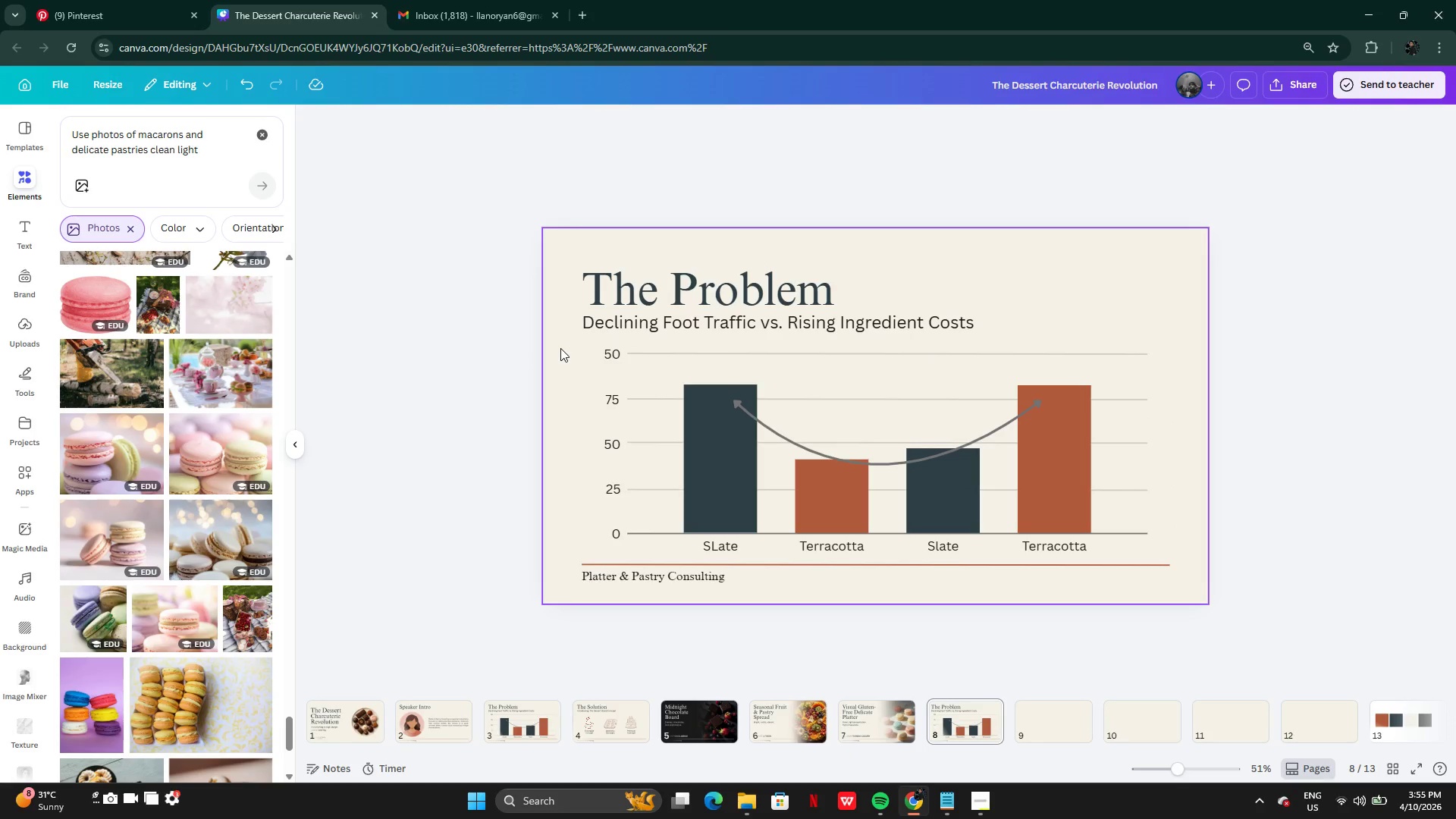 
left_click([730, 548])
 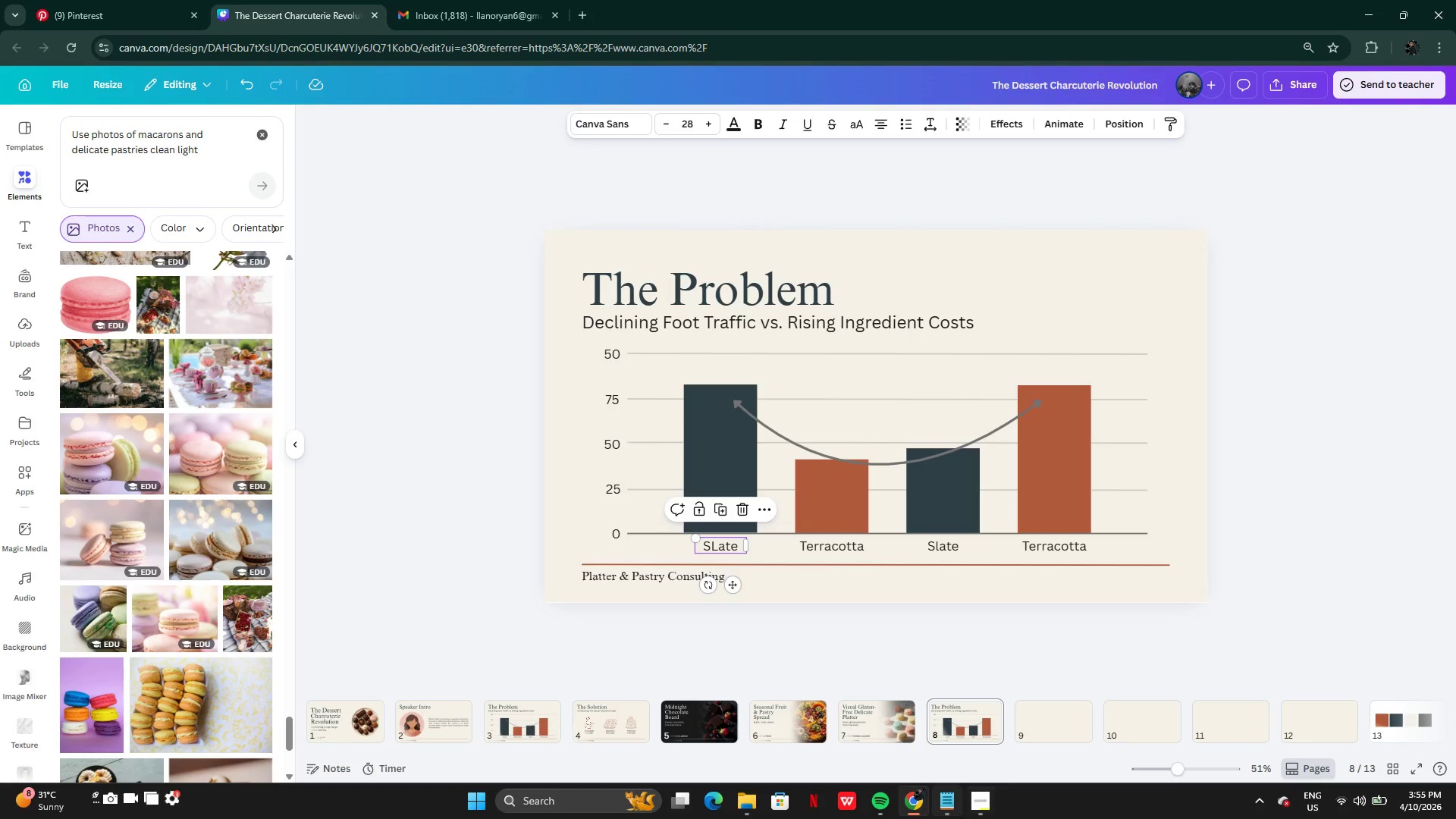 
left_click([958, 805])
 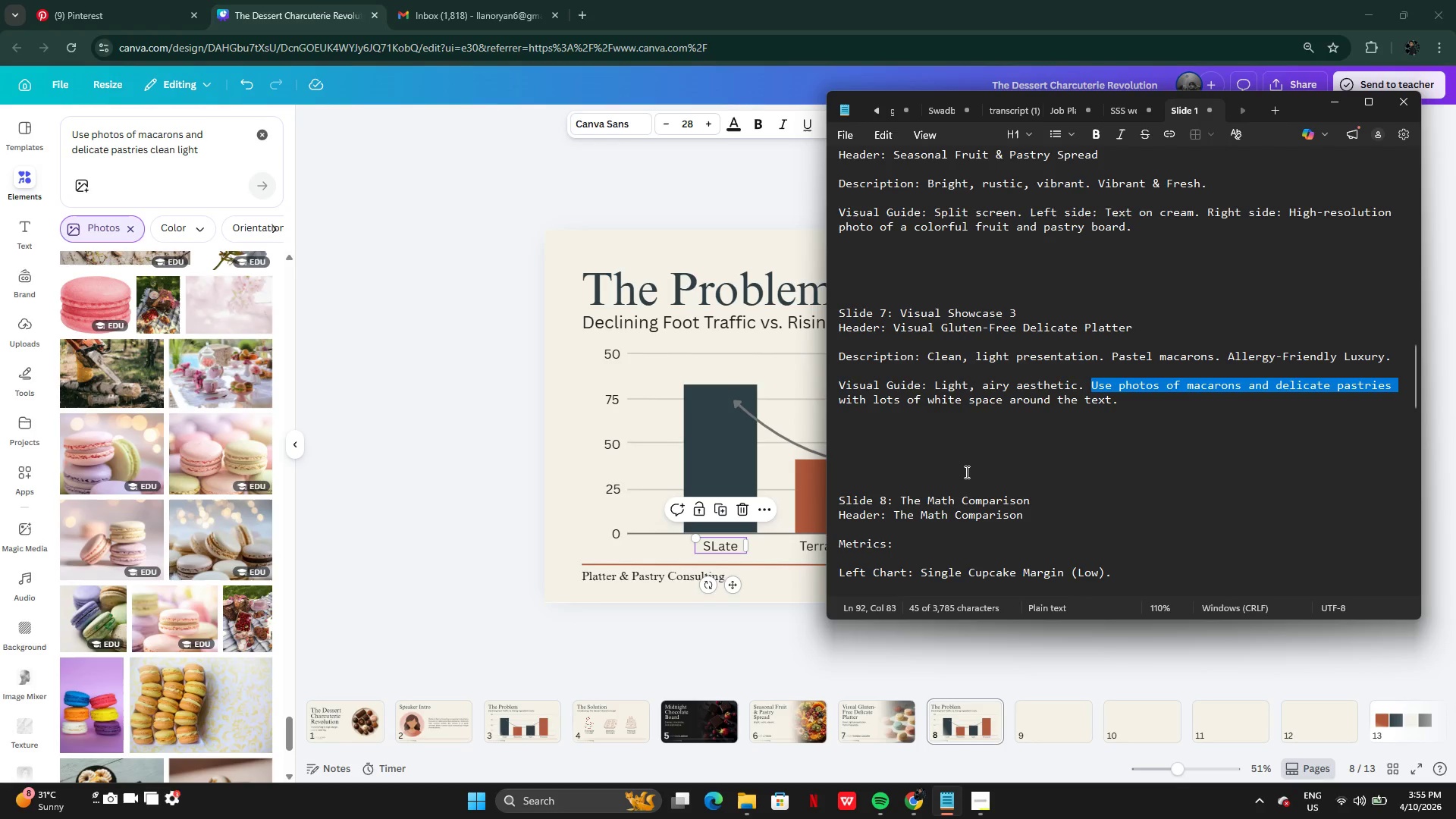 
scroll: coordinate [968, 477], scroll_direction: down, amount: 5.0
 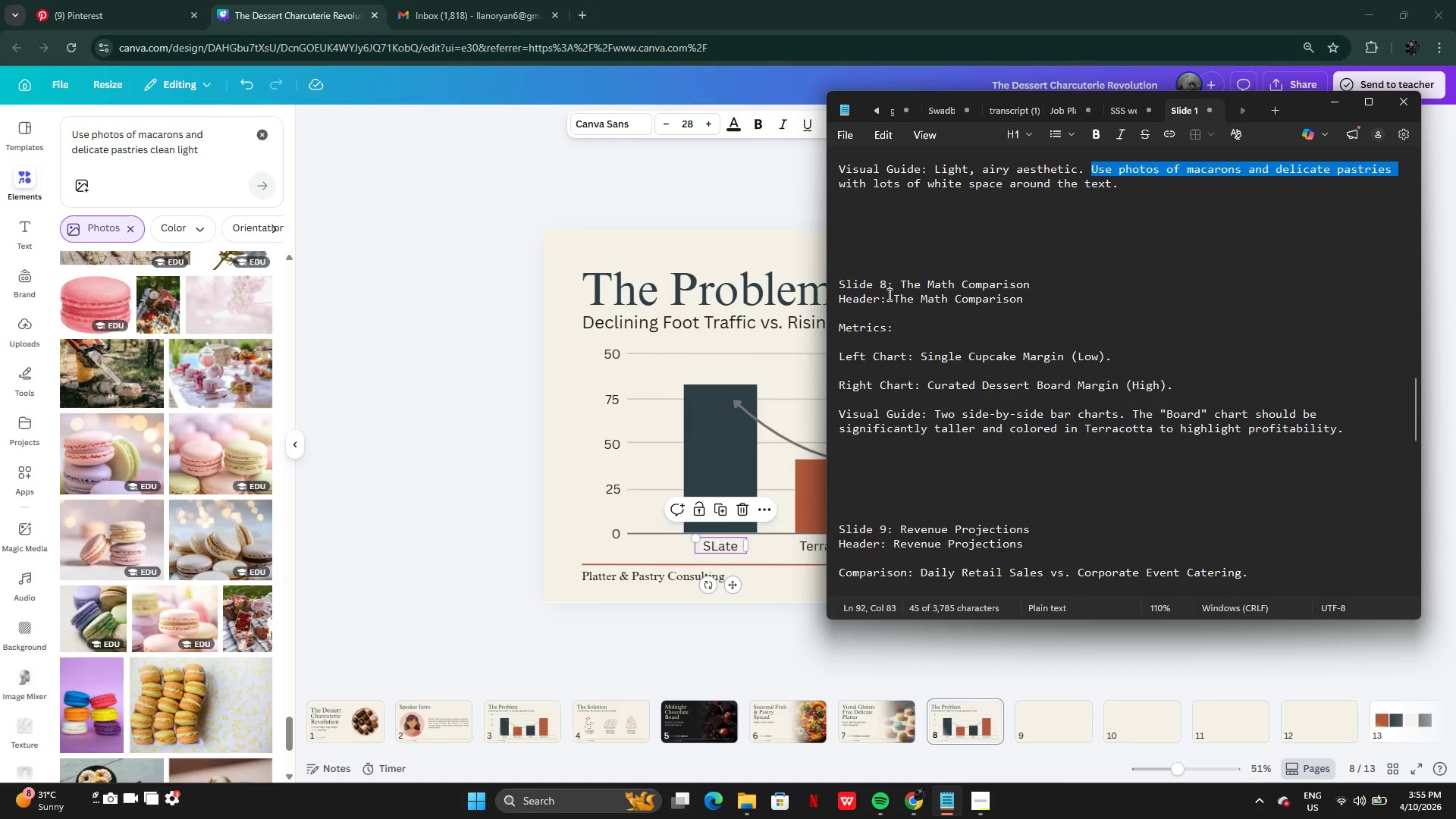 
double_click([908, 299])
 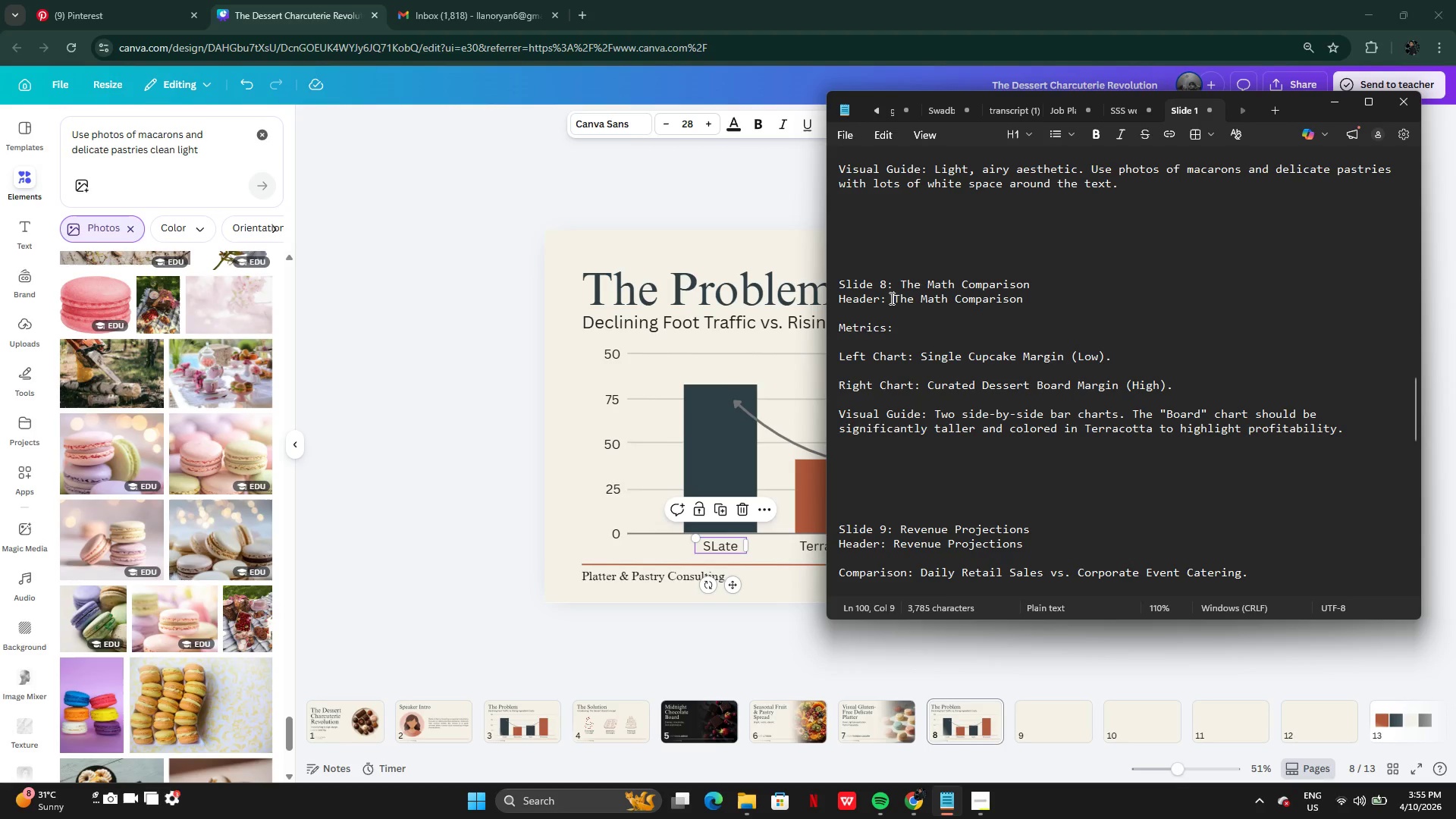 
left_click([890, 298])
 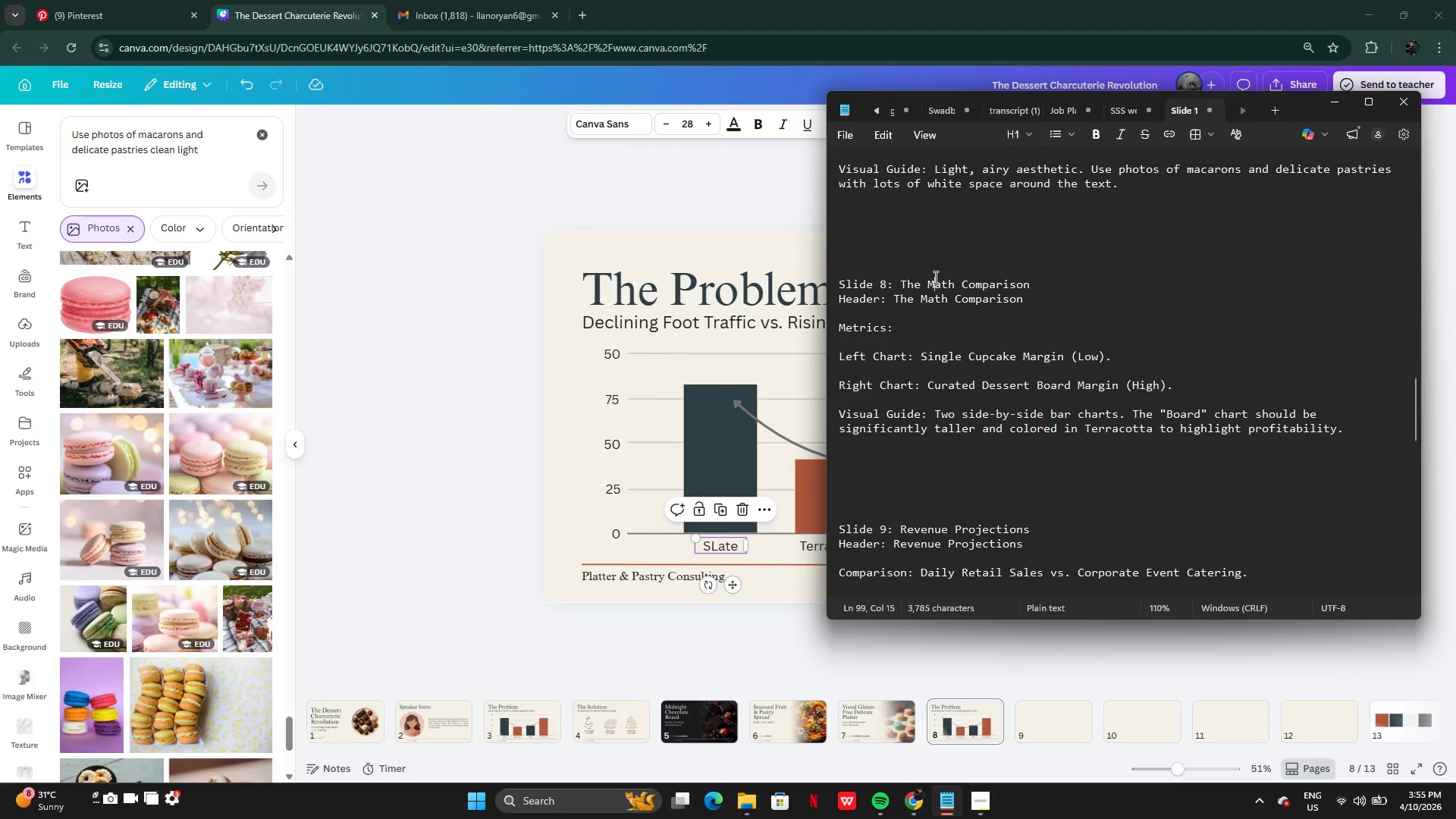 
left_click([934, 277])
 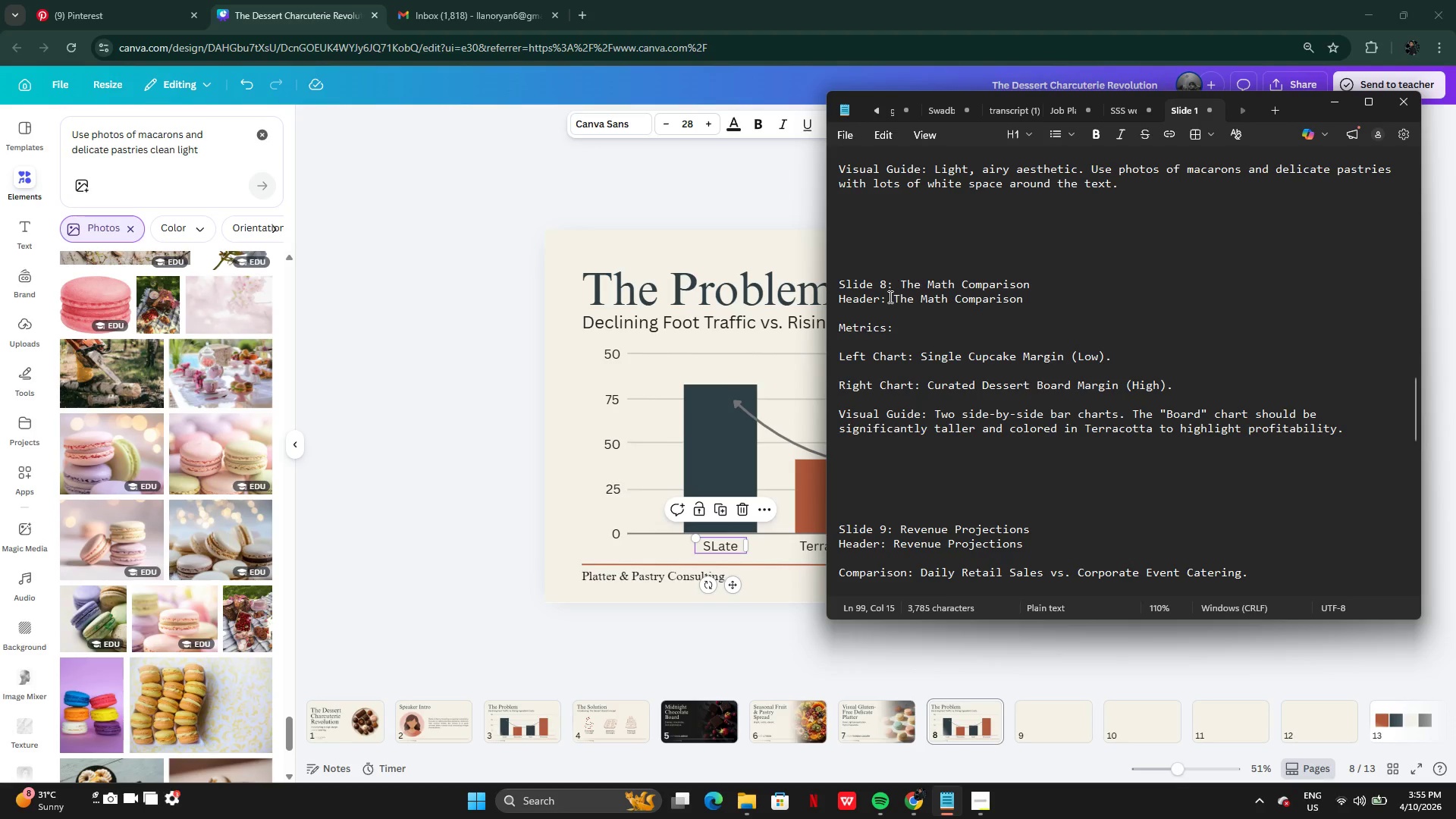 
left_click_drag(start_coordinate=[896, 297], to_coordinate=[1031, 296])
 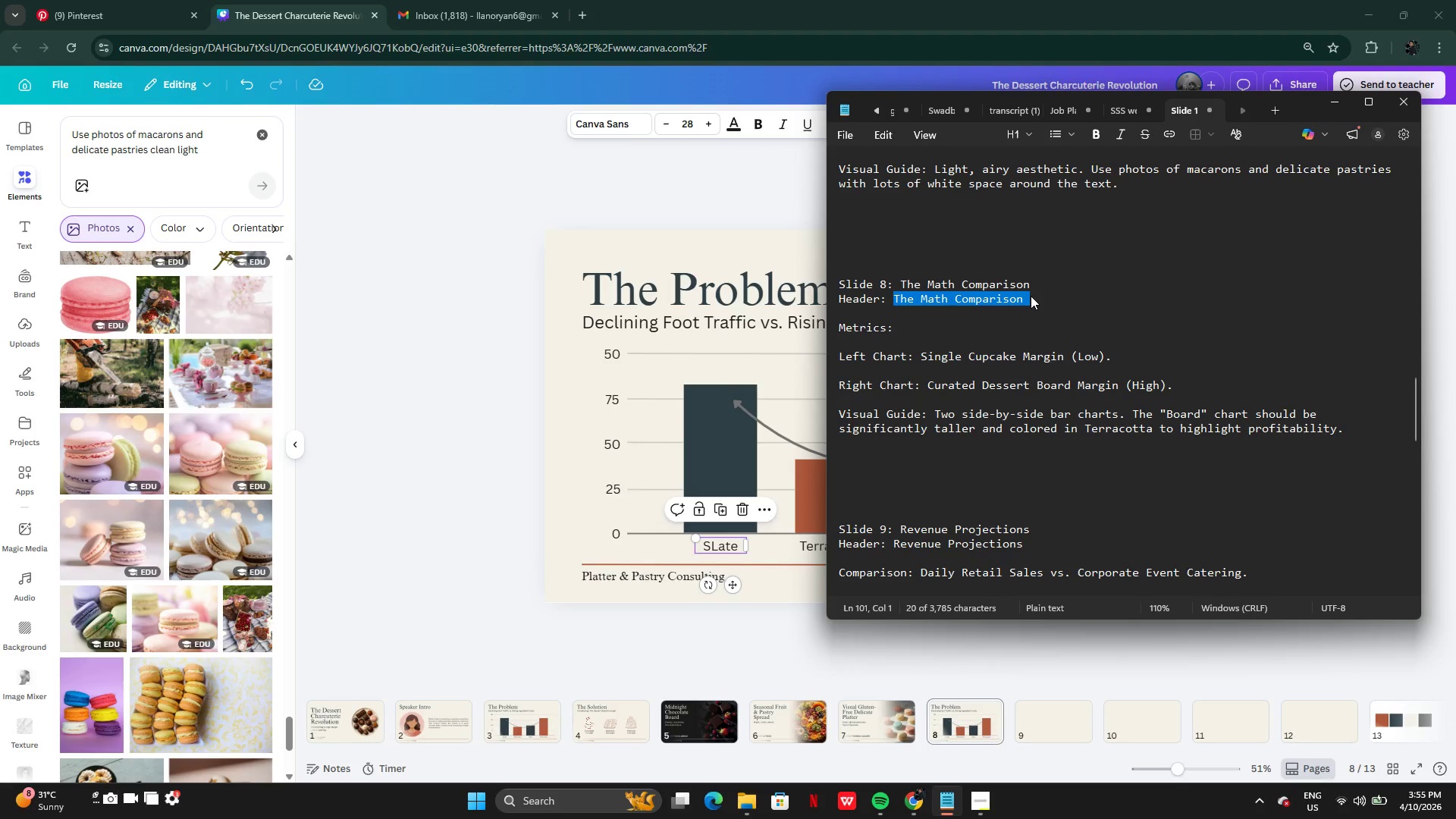 
key(Control+C)
 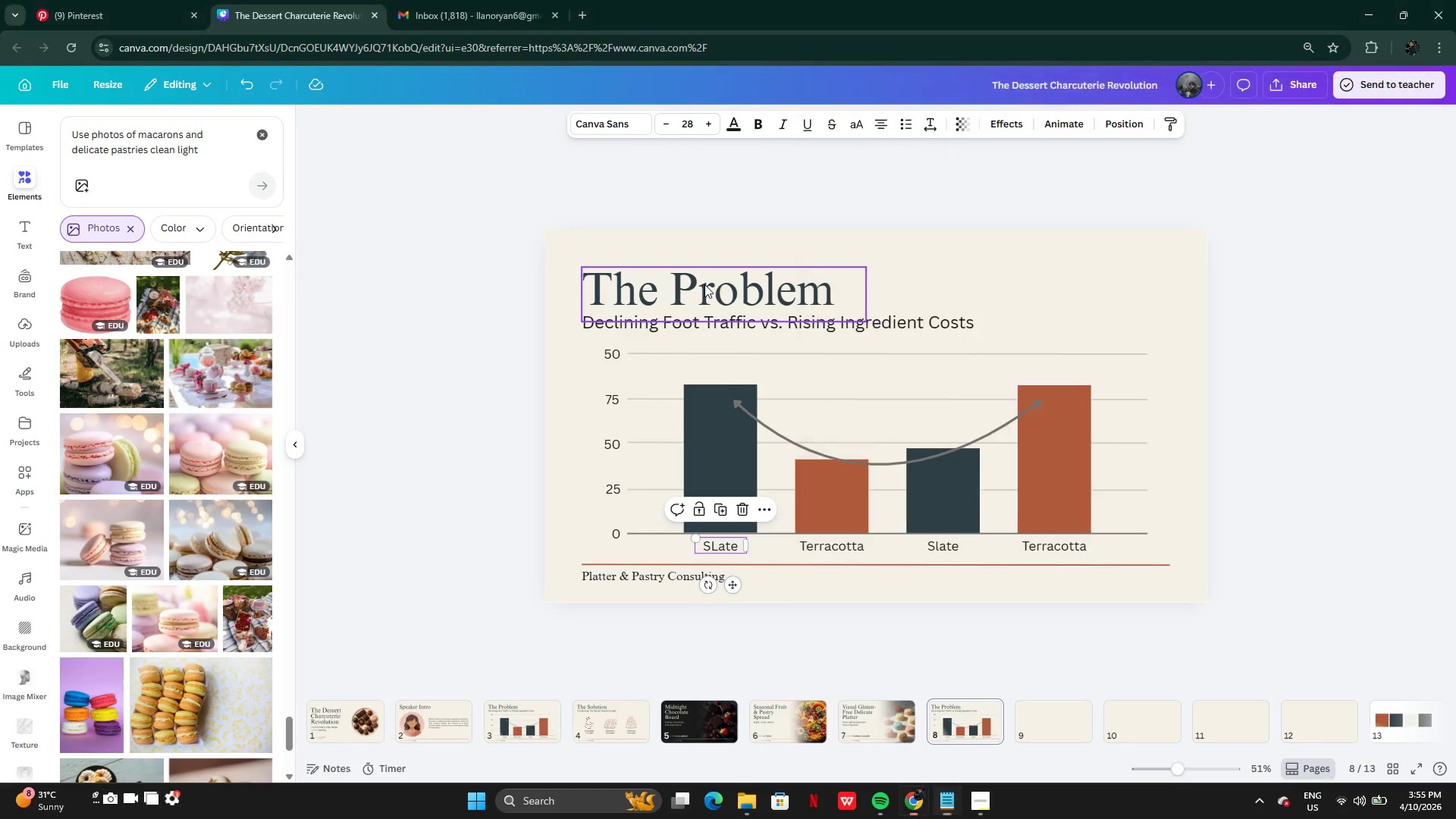 
double_click([704, 284])
 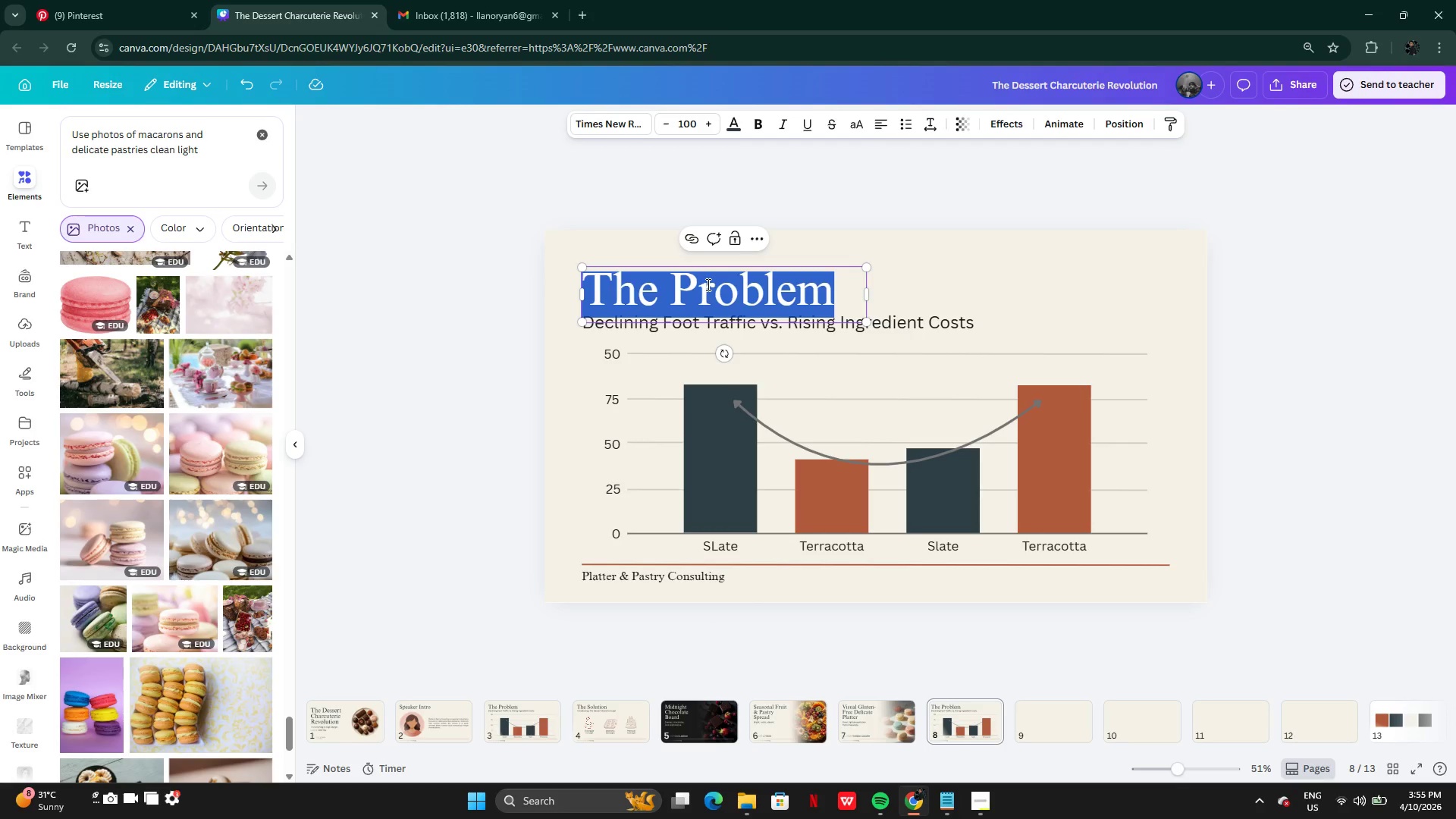 
key(Control+V)
 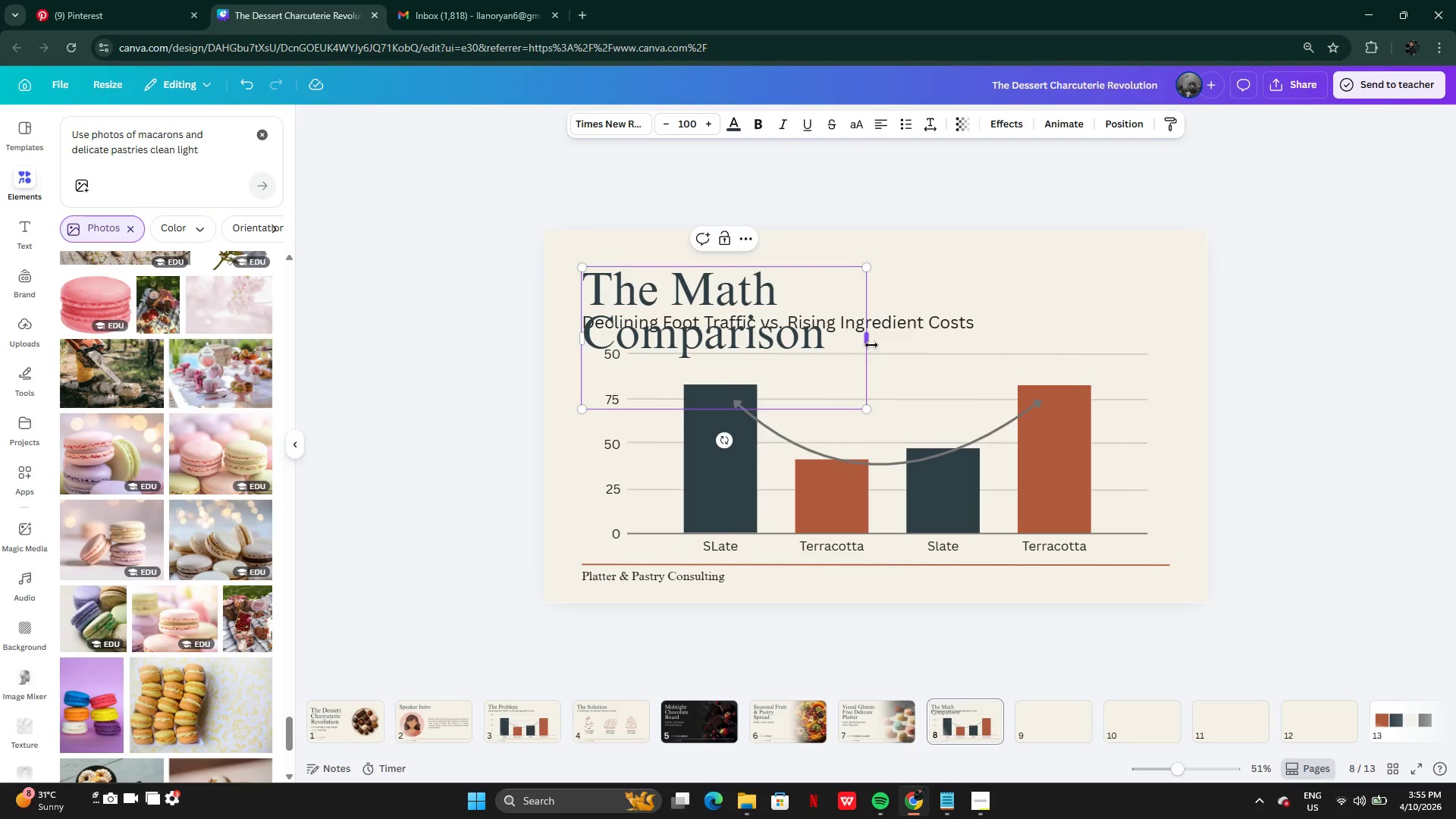 
left_click_drag(start_coordinate=[871, 345], to_coordinate=[1064, 339])
 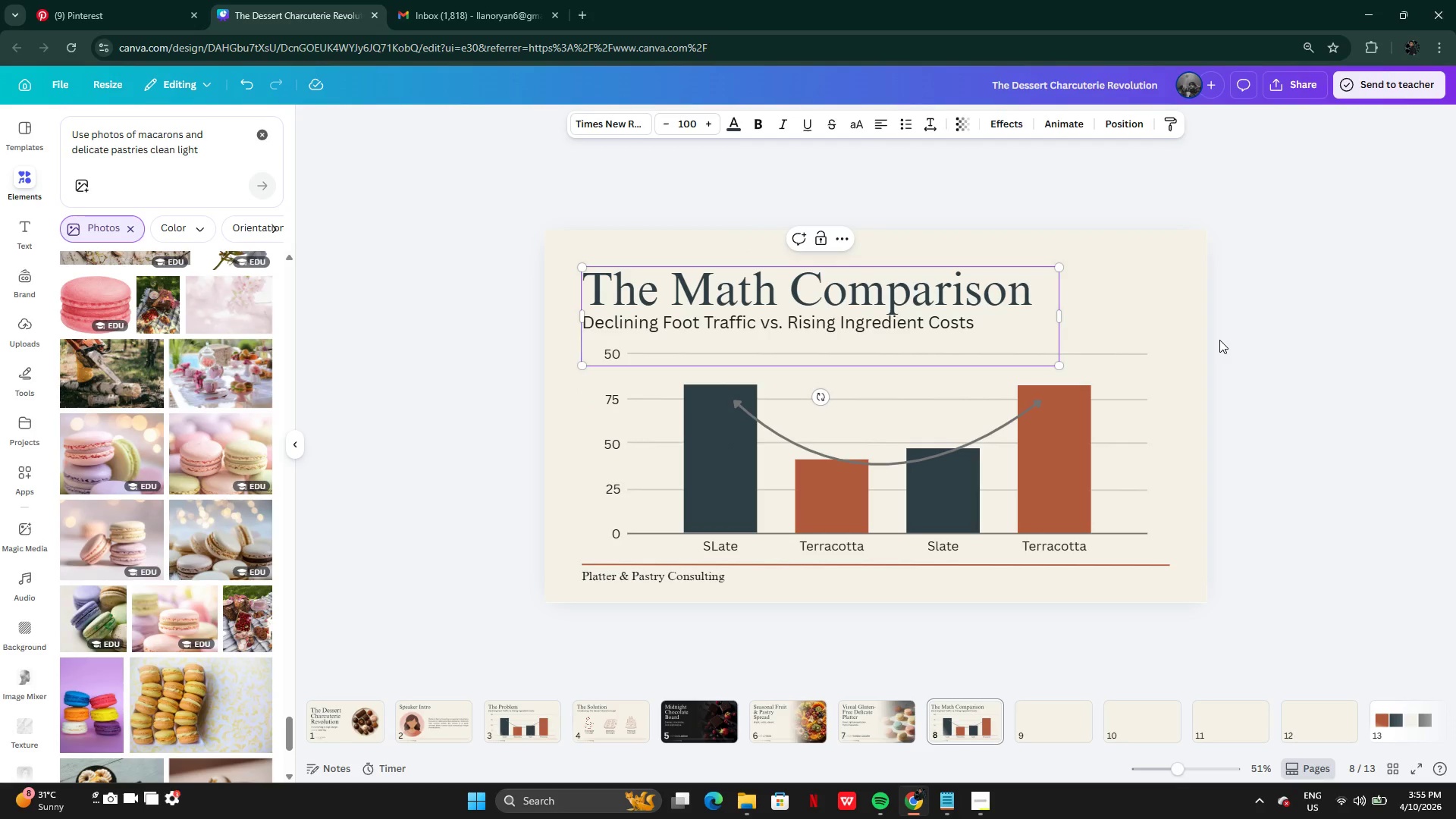 
left_click([1219, 340])
 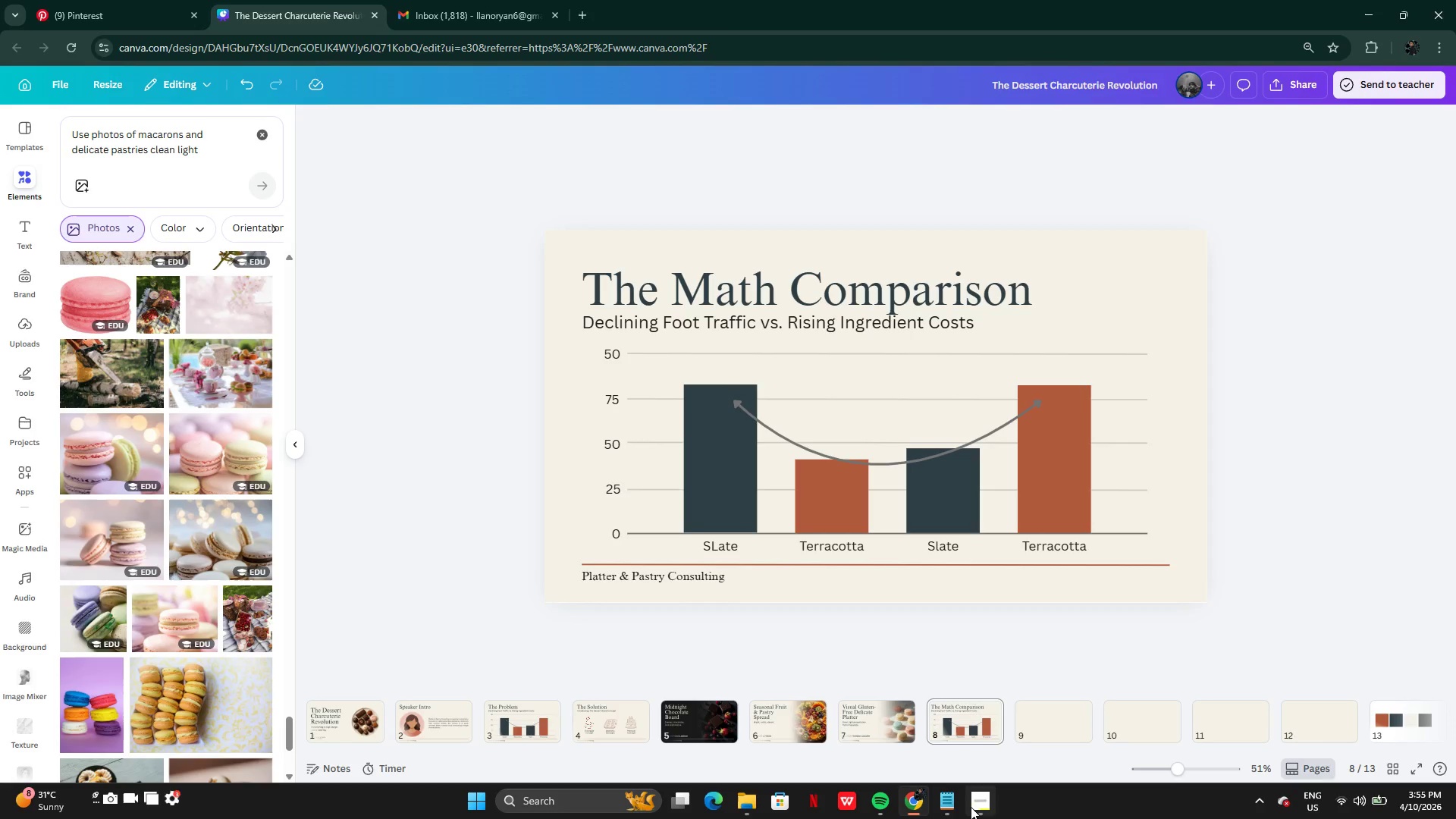 
left_click([947, 808])
 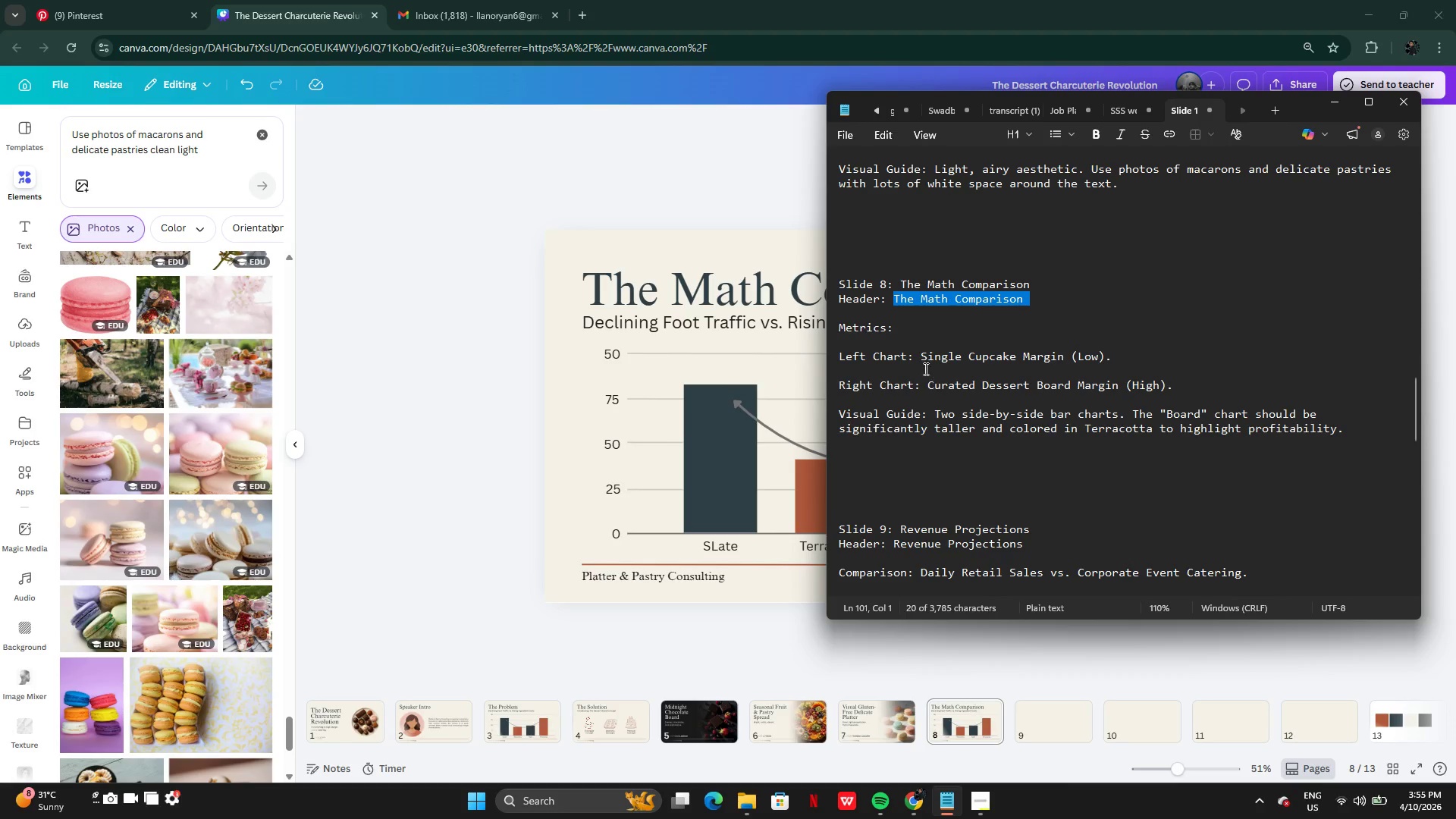 
left_click([878, 394])
 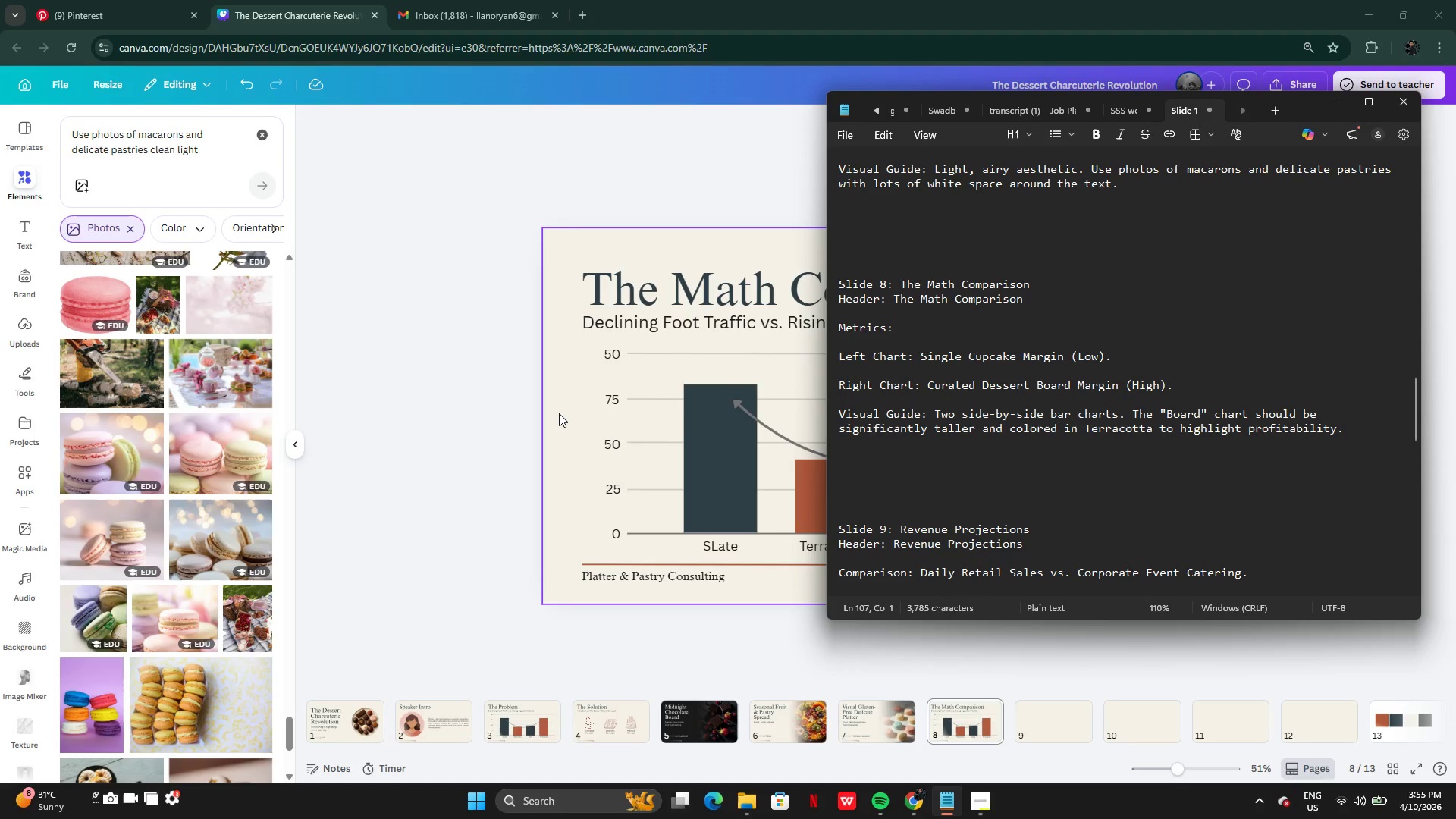 
left_click([559, 413])
 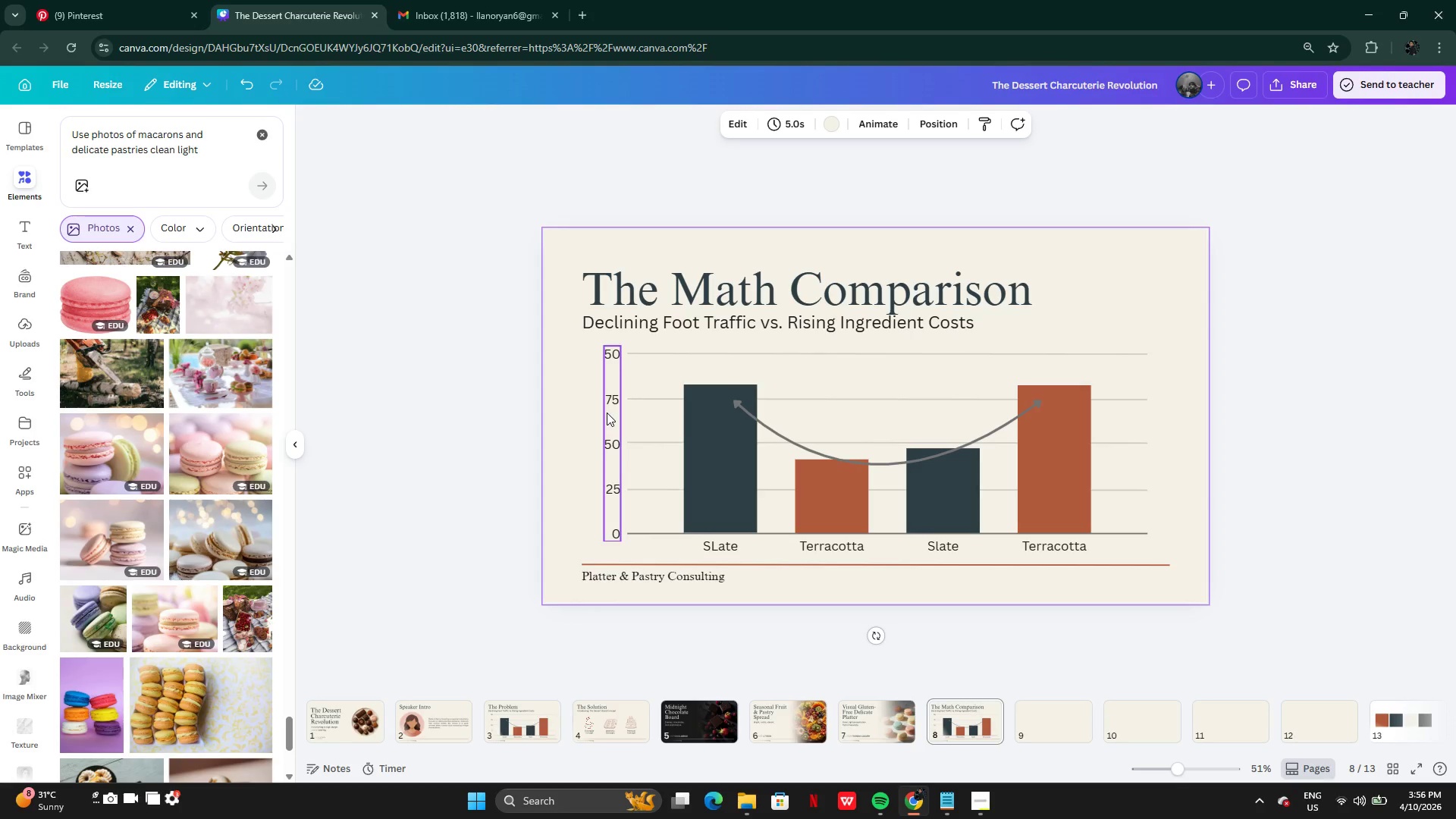 
wait(18.06)
 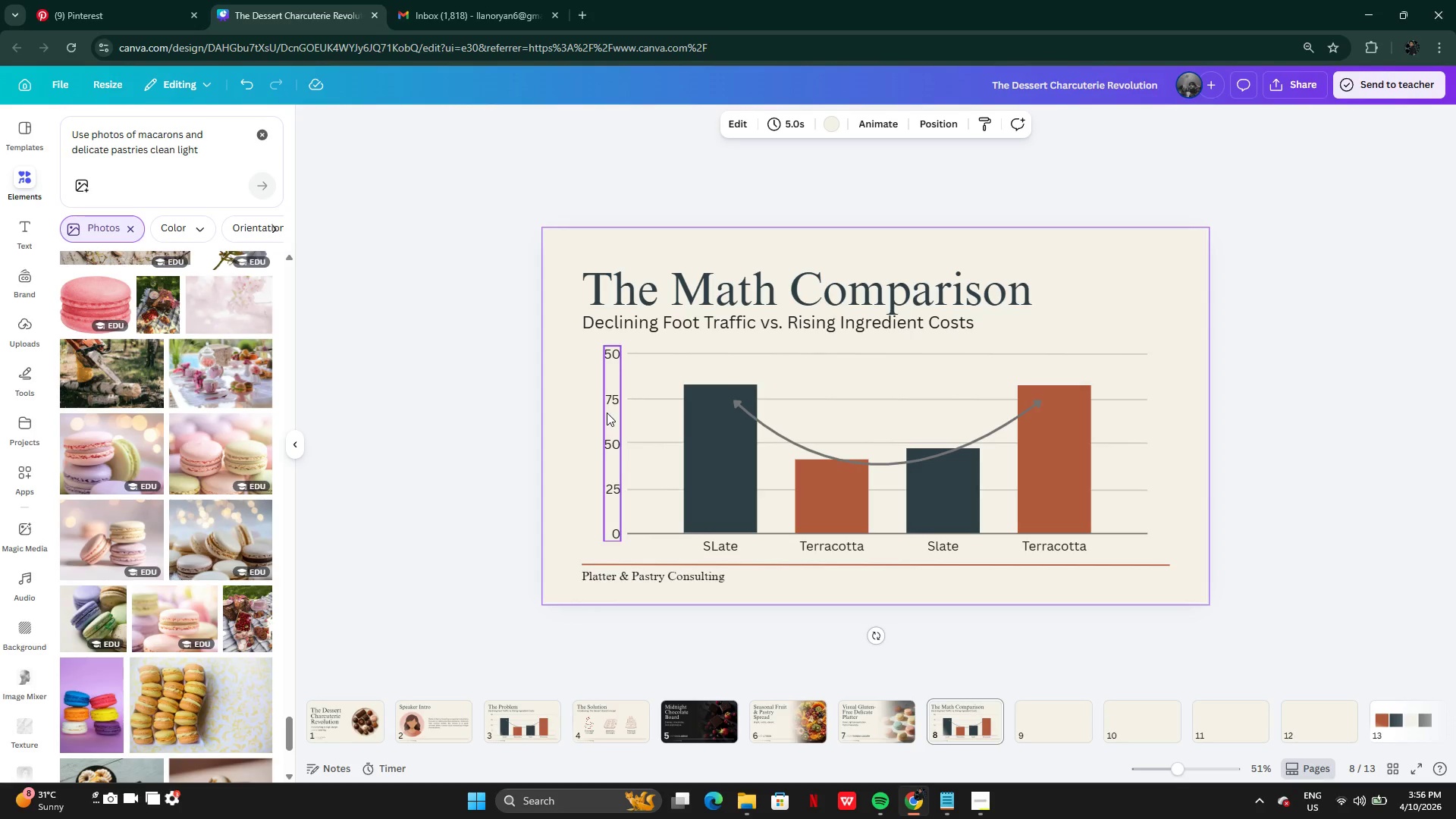 
left_click_drag(start_coordinate=[607, 398], to_coordinate=[574, 399])
 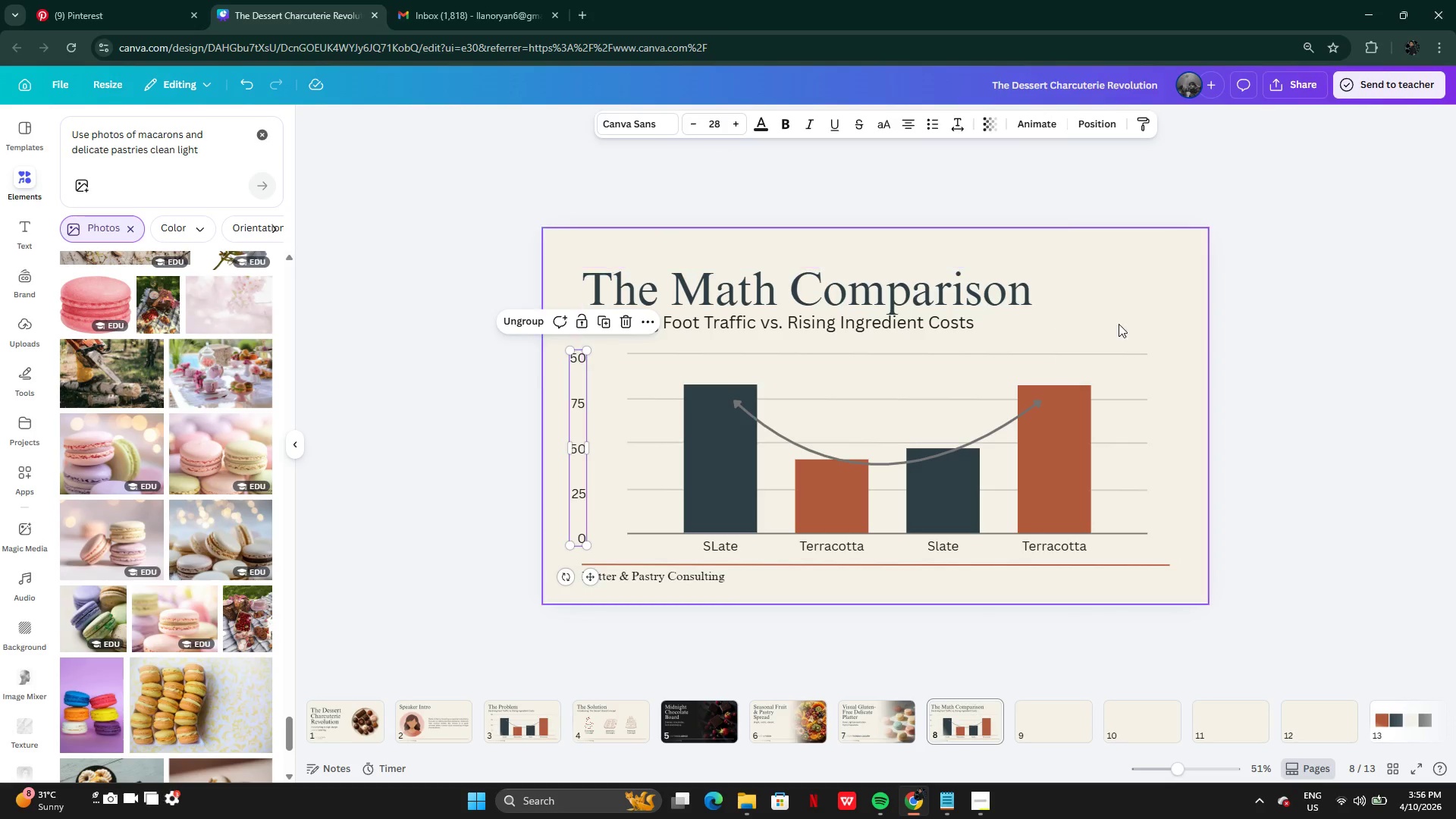 
left_click([916, 322])
 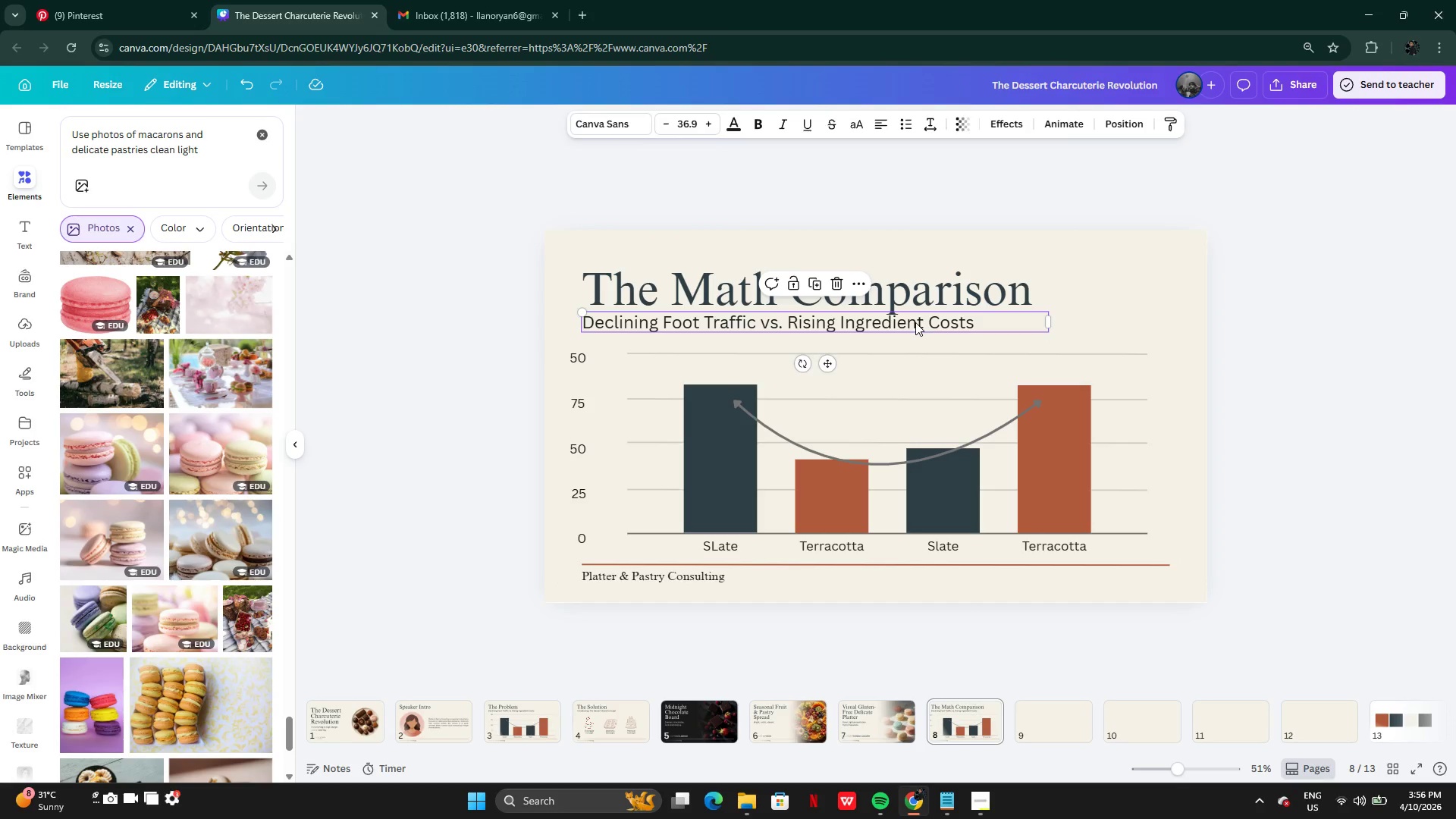 
key(Backspace)
 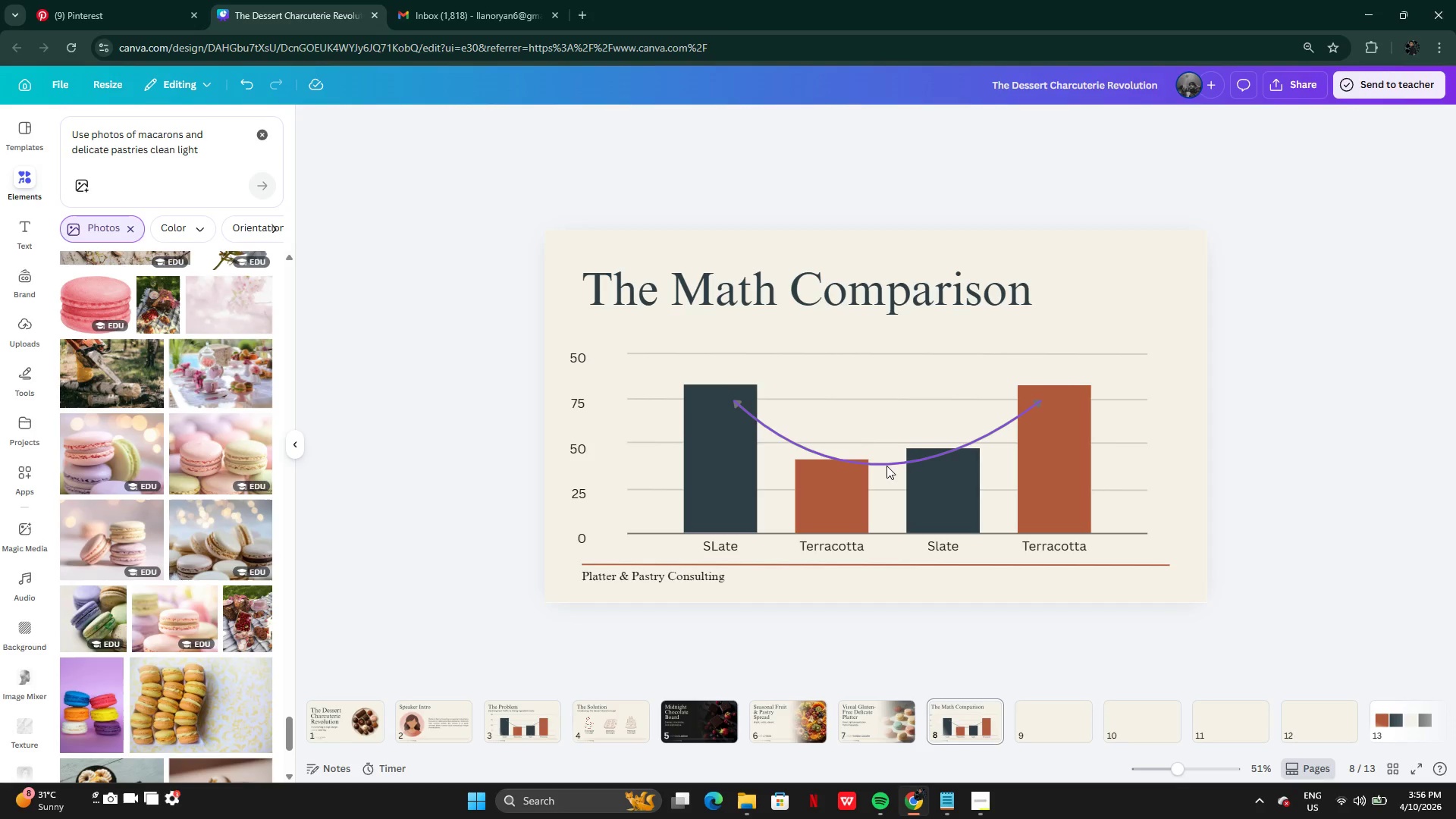 
key(Backspace)
 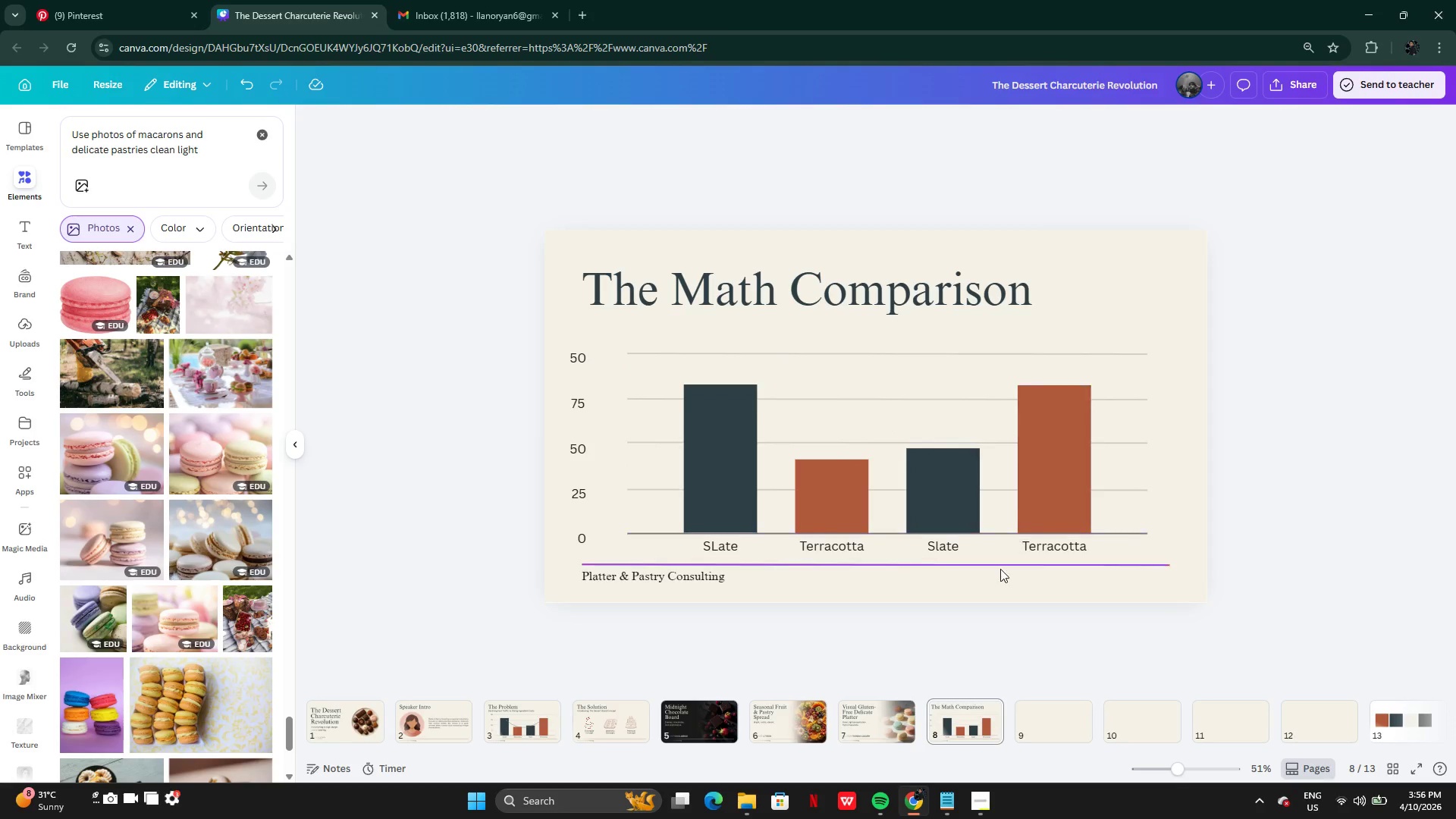 
left_click([956, 543])
 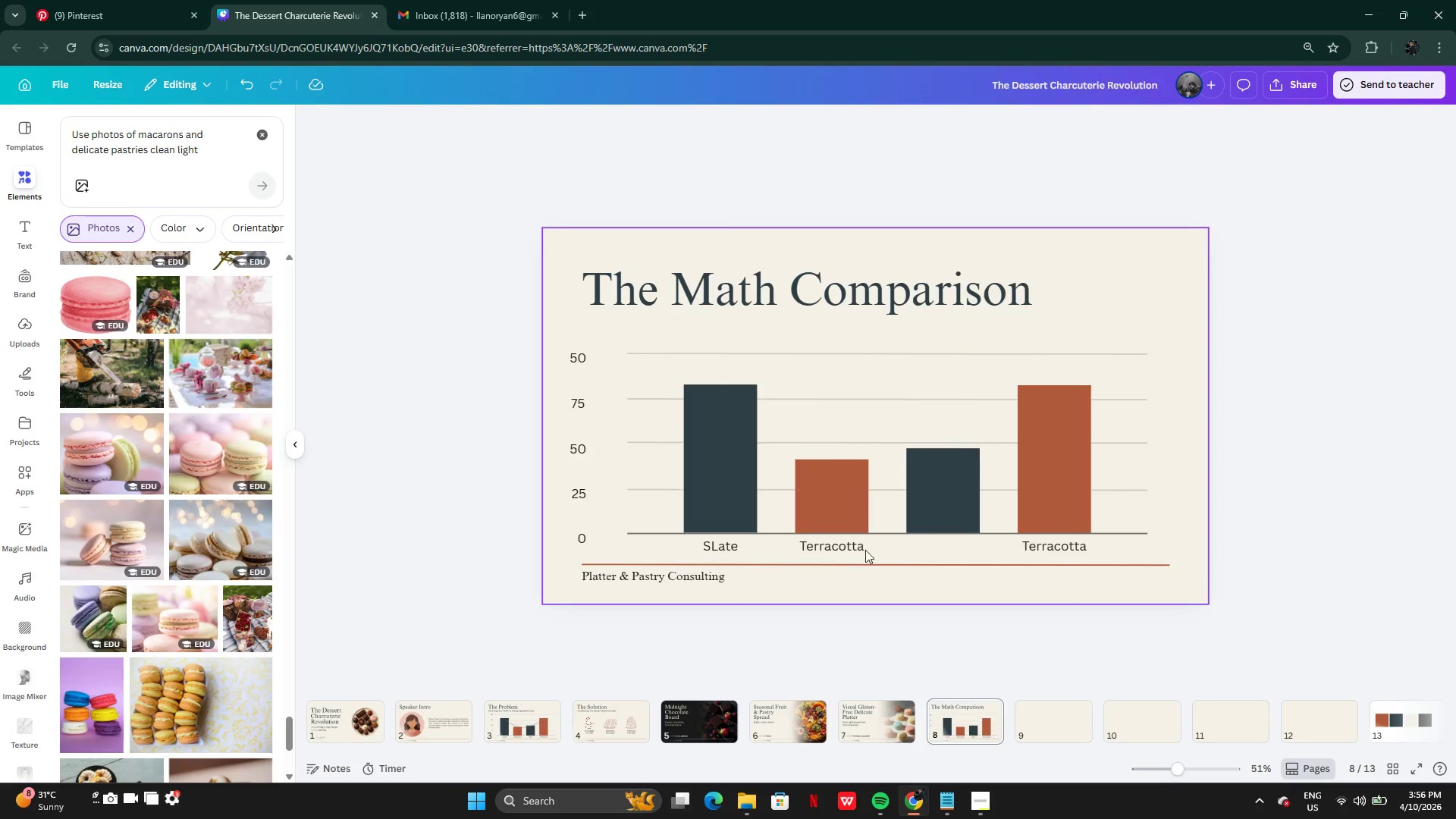 
key(Backspace)
 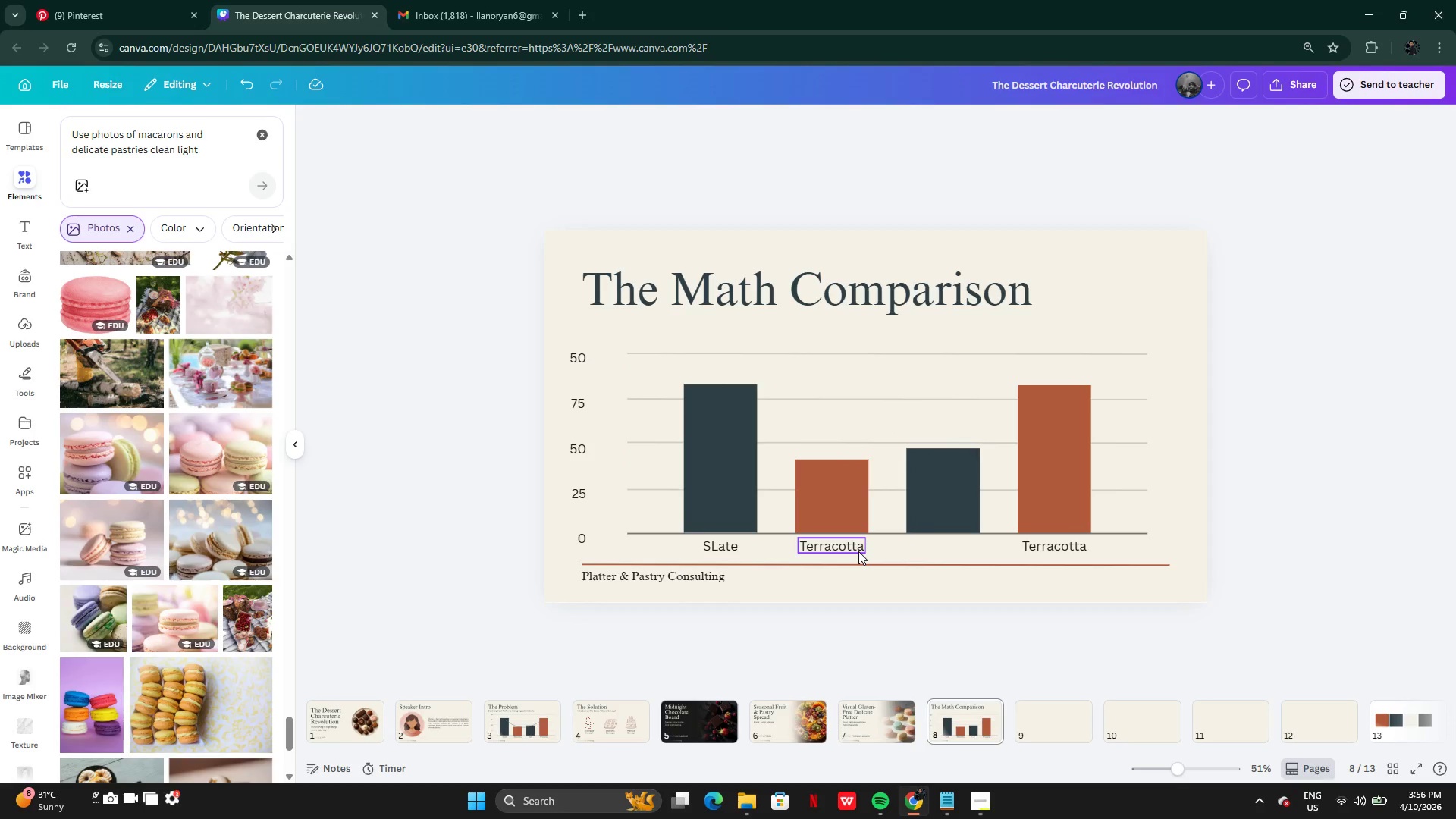 
left_click([858, 551])
 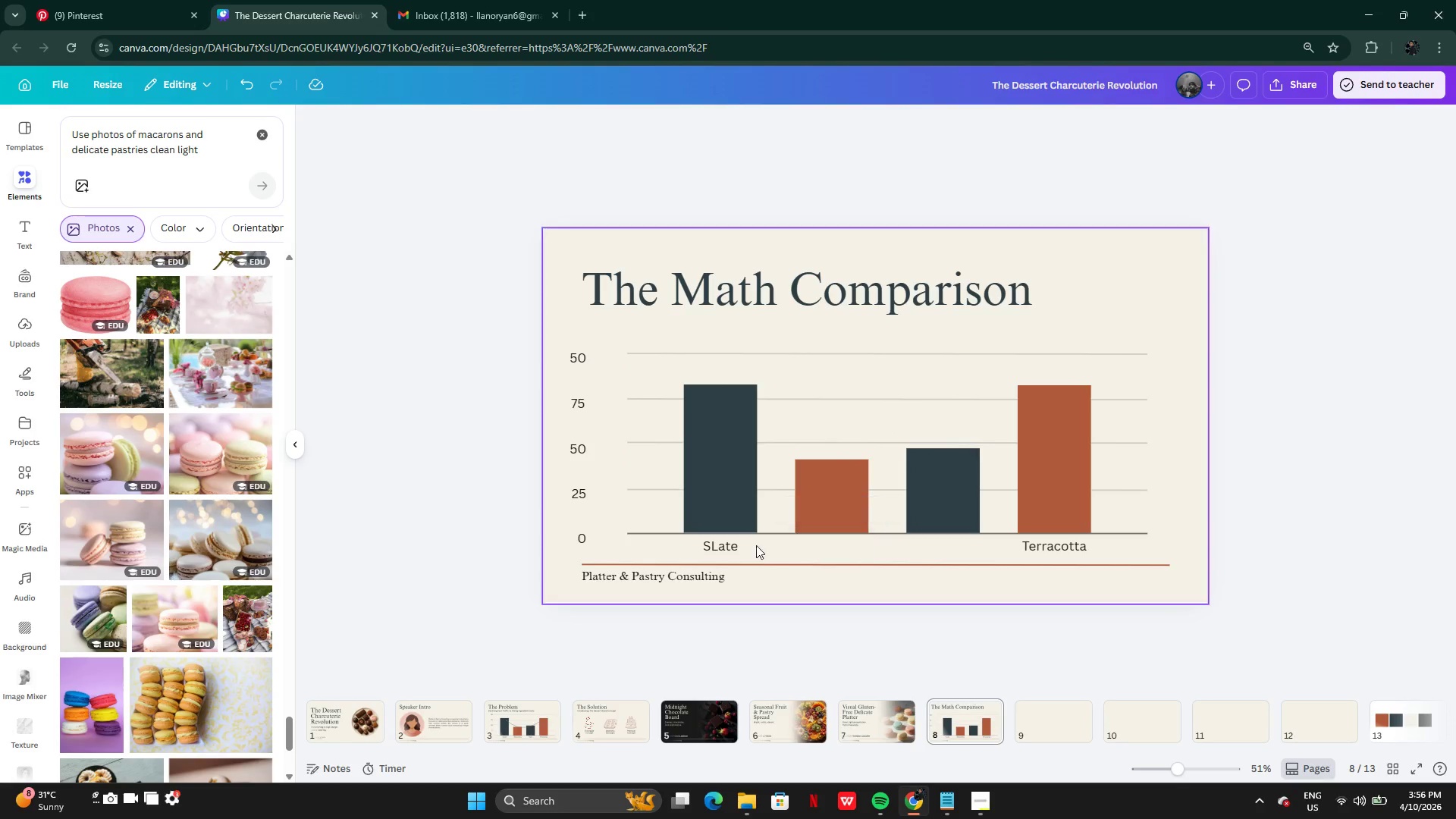 
key(Backspace)
 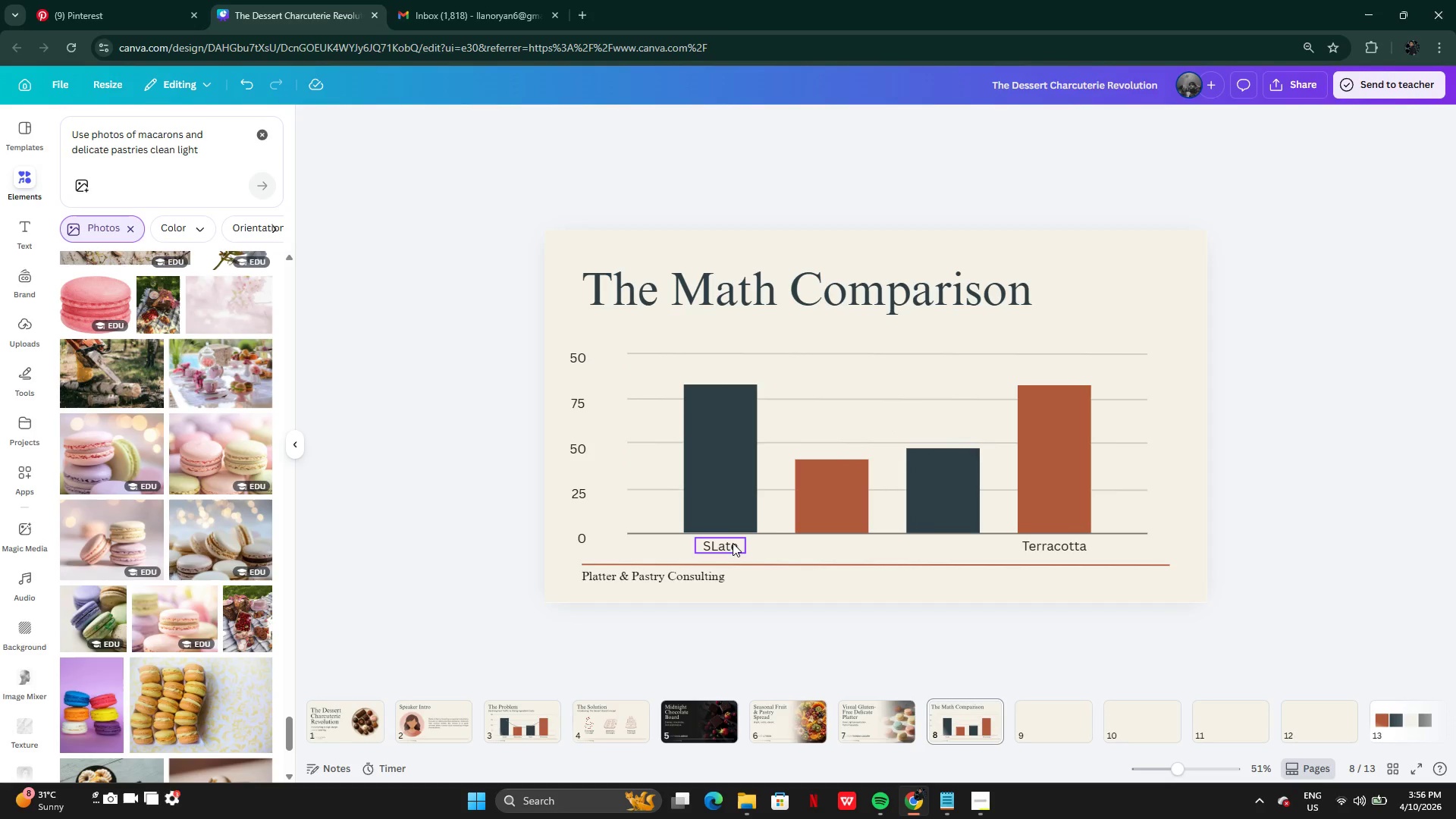 
left_click([733, 543])
 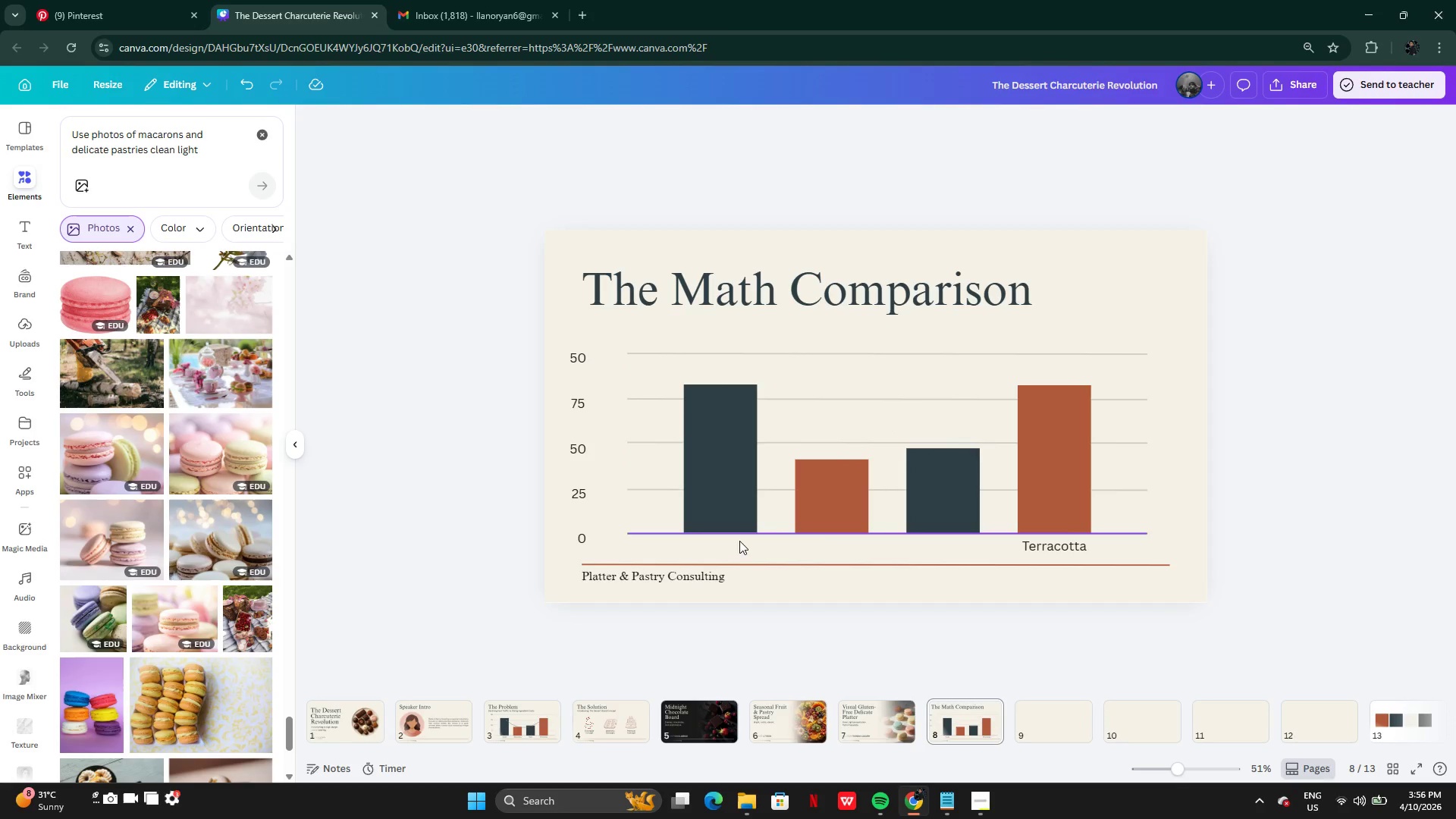 
key(Backspace)
 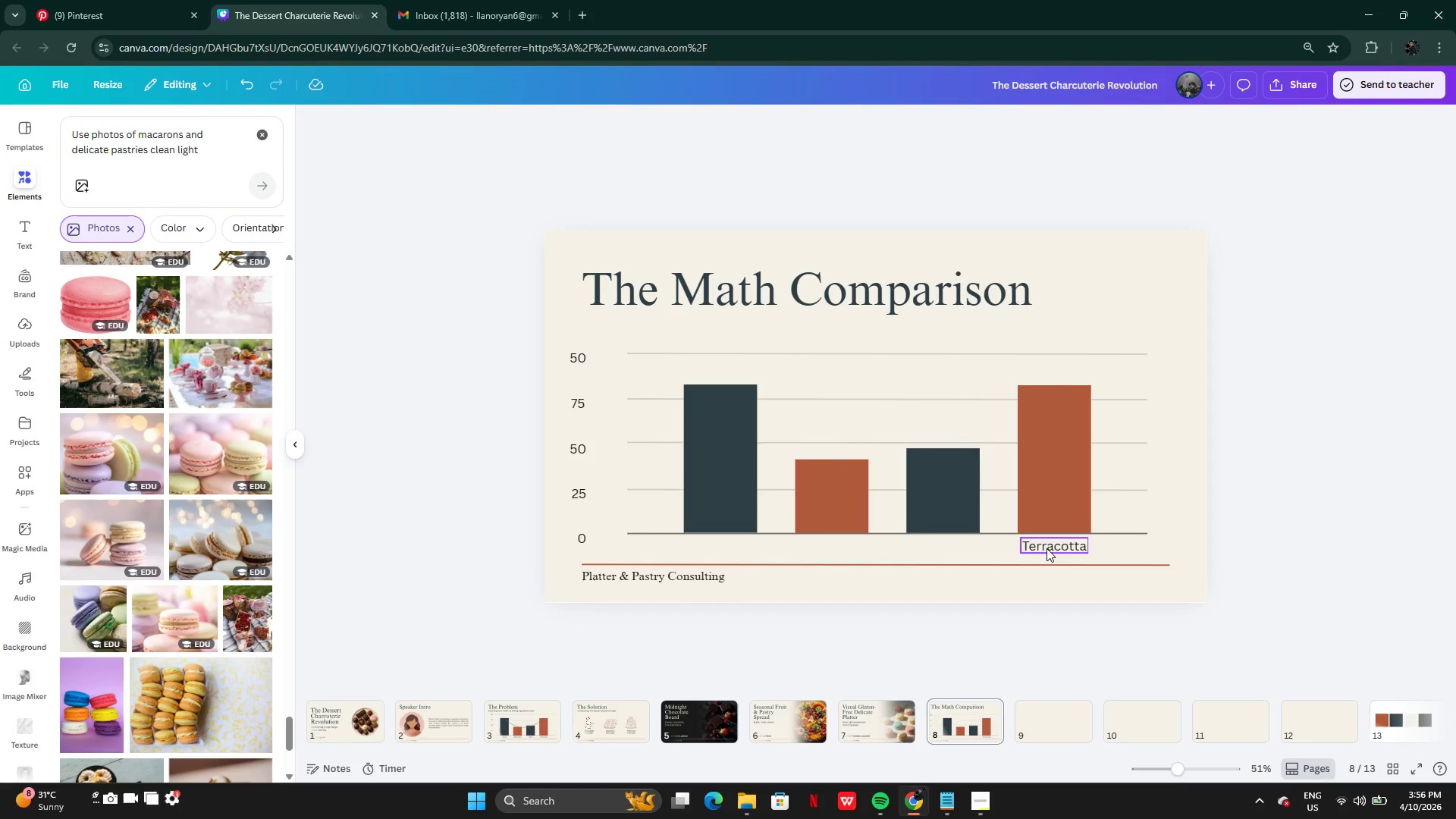 
left_click([1046, 548])
 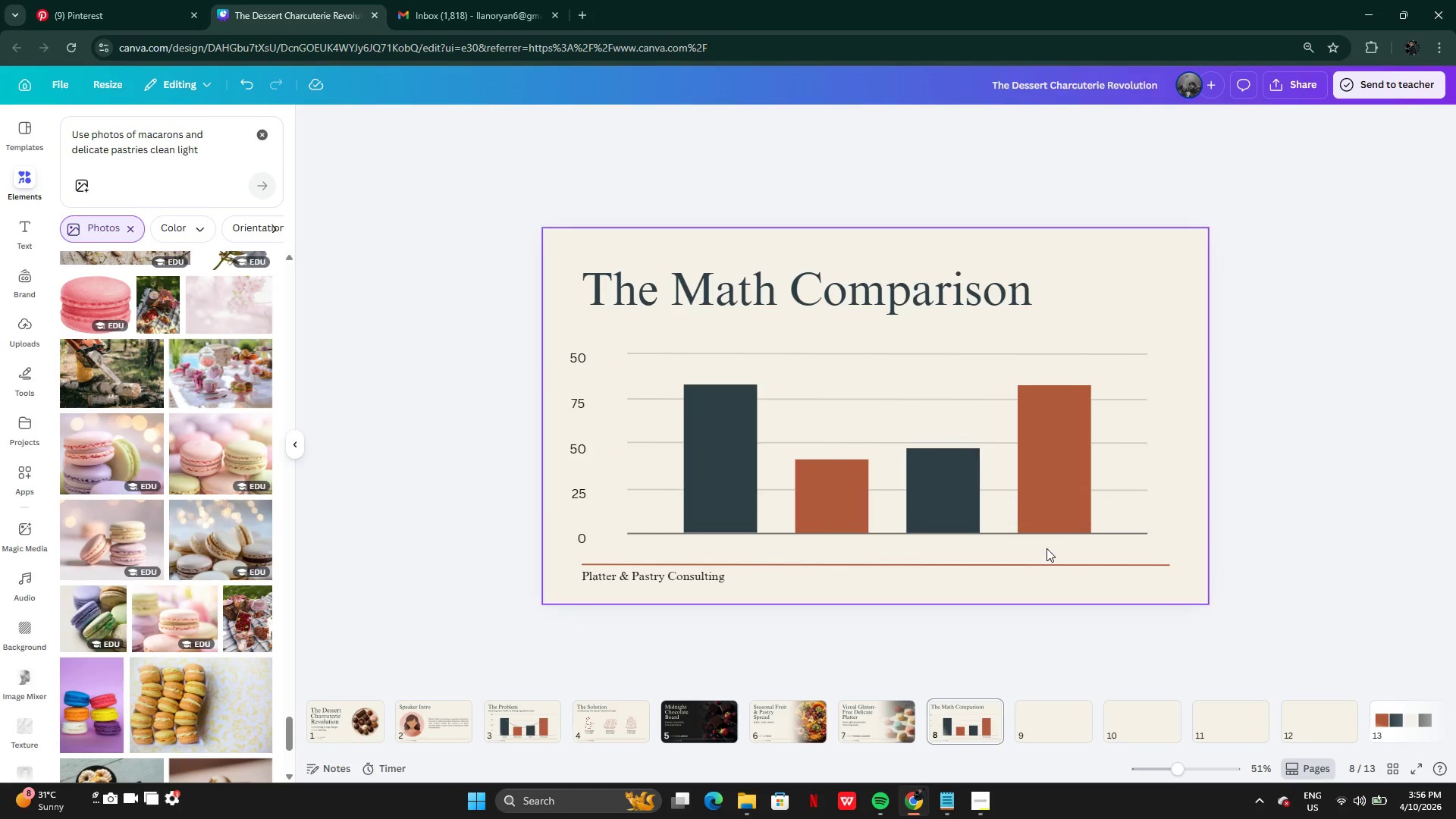 
key(Backspace)
 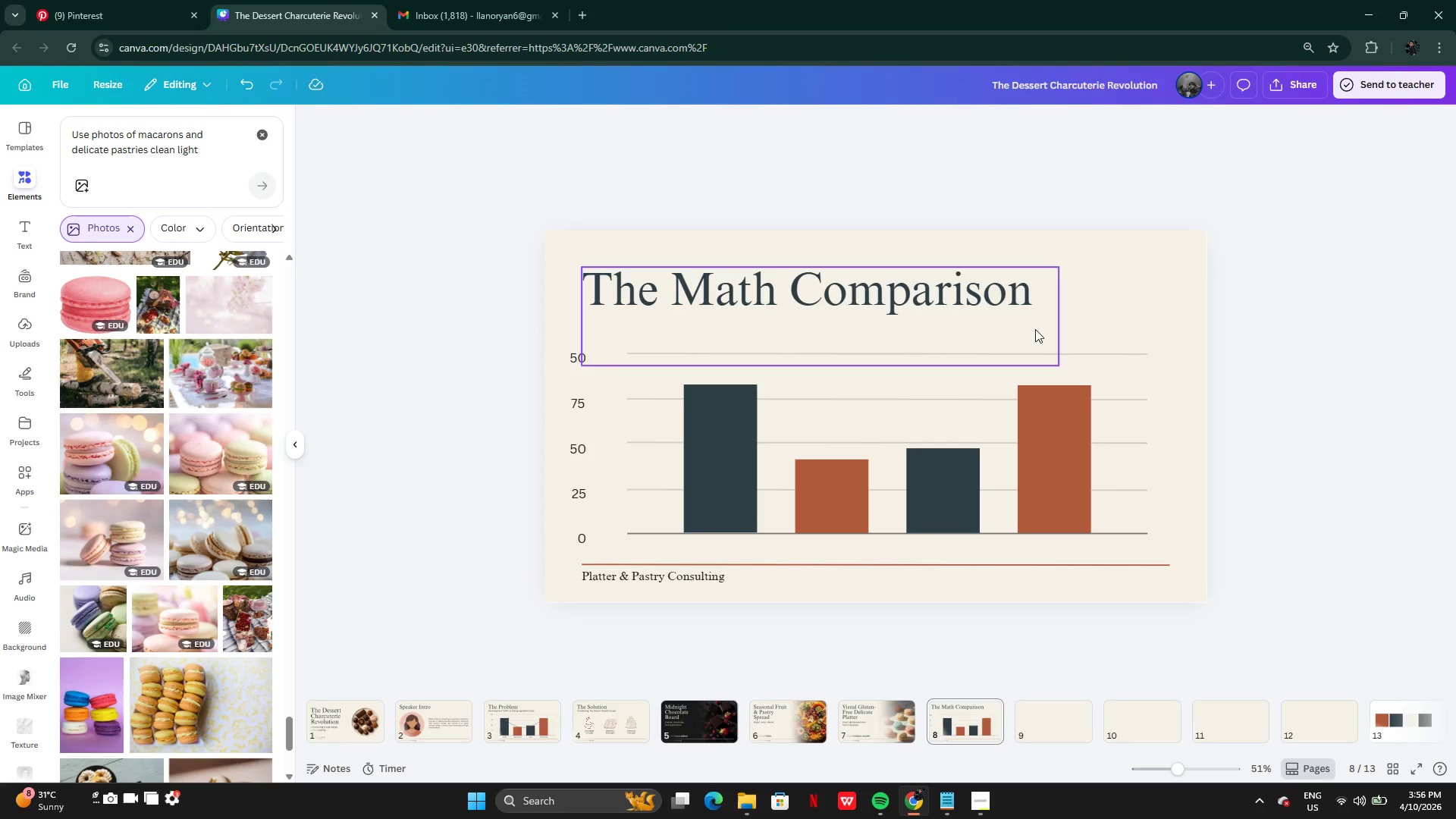 
left_click([1148, 319])
 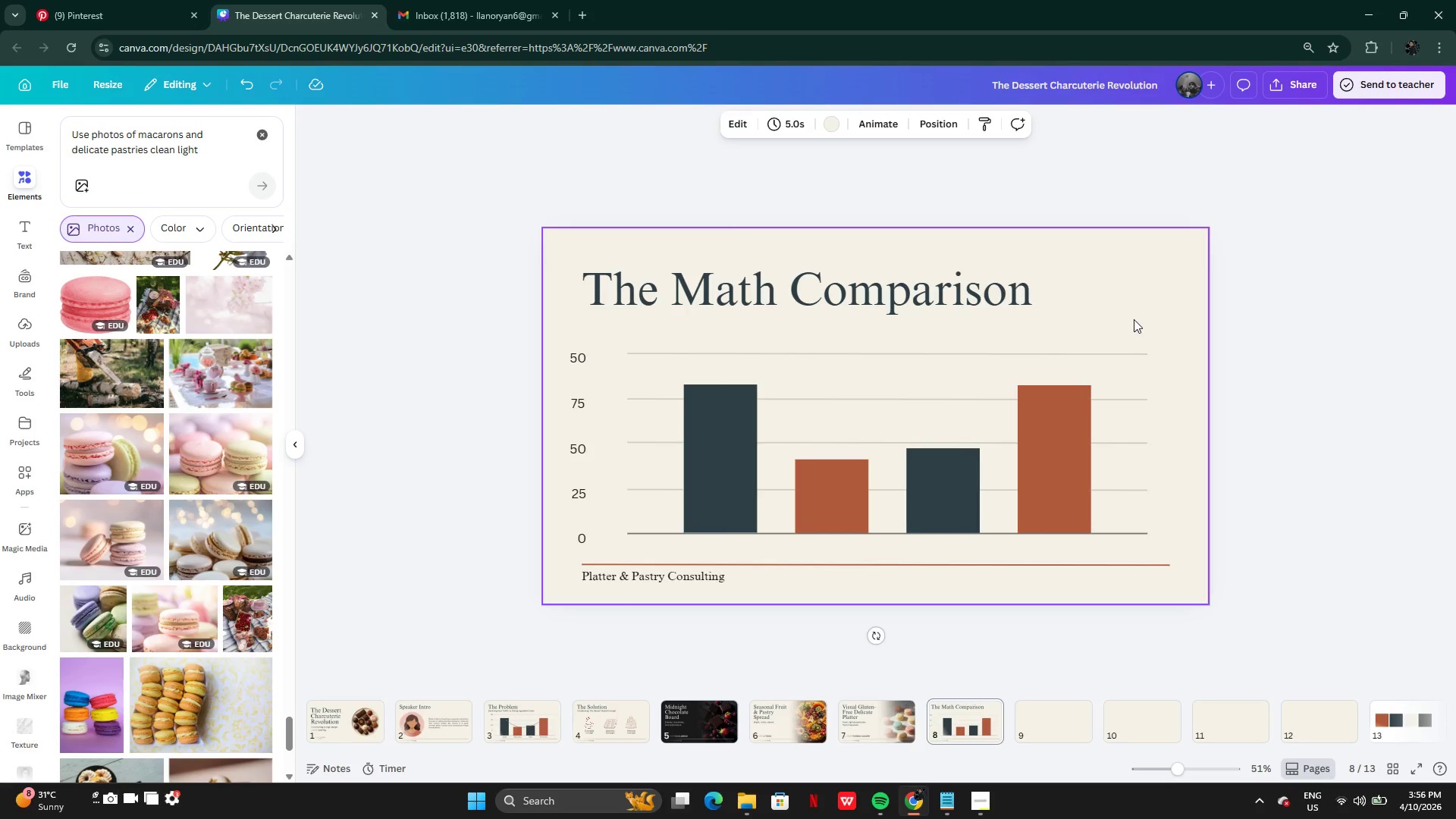 
left_click_drag(start_coordinate=[1134, 319], to_coordinate=[979, 513])
 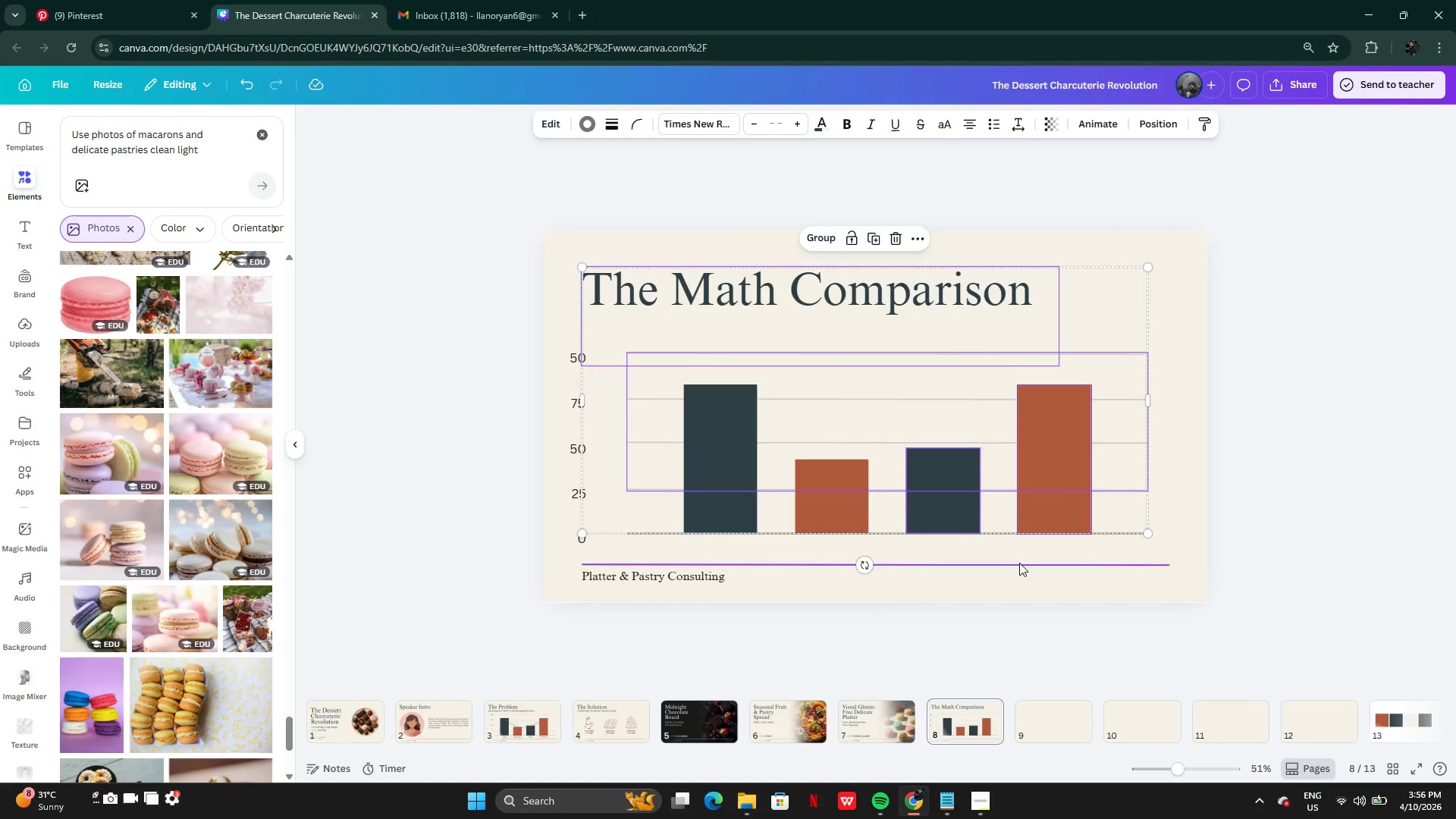 
left_click([1019, 563])
 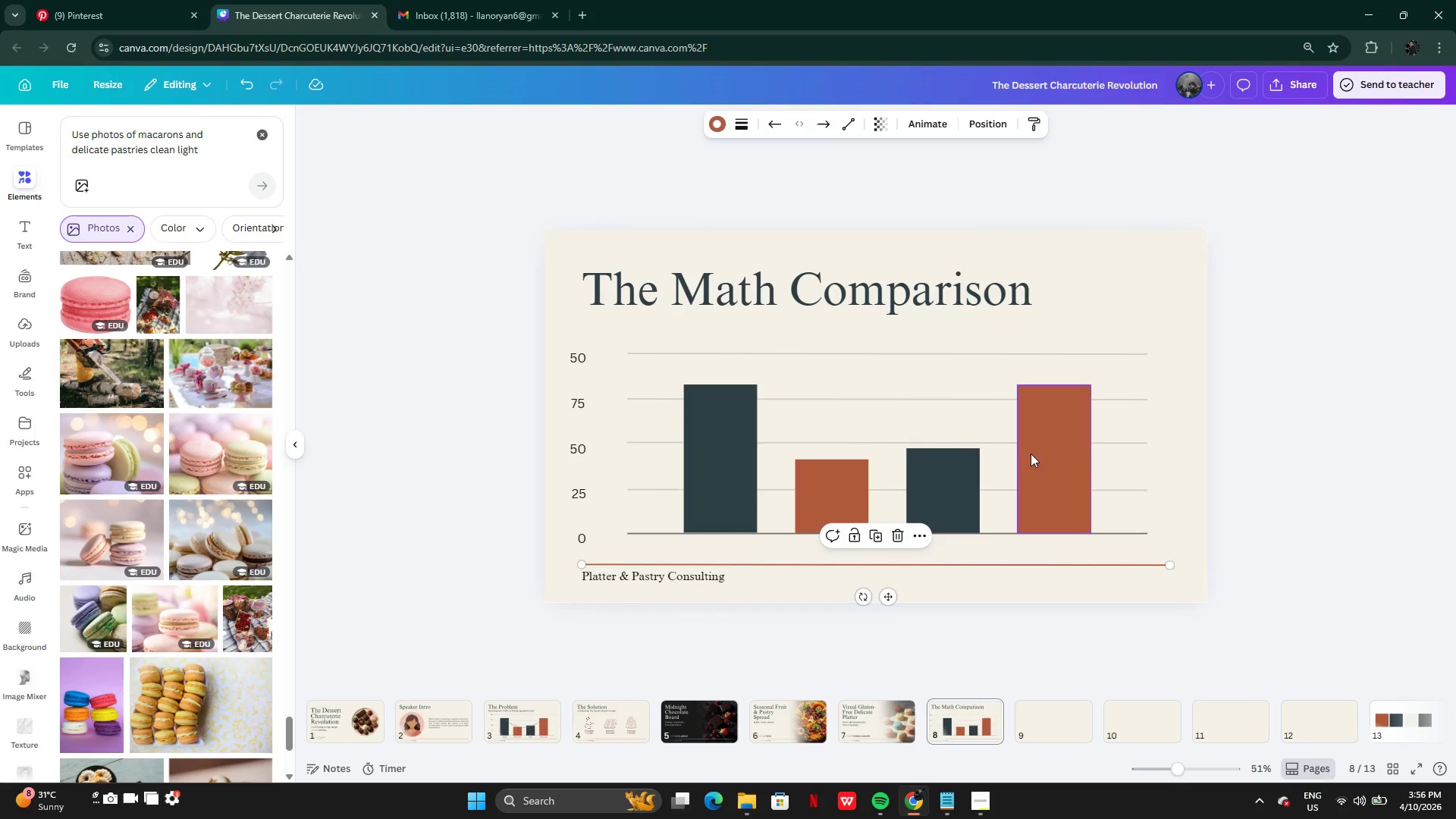 
left_click([1028, 451])
 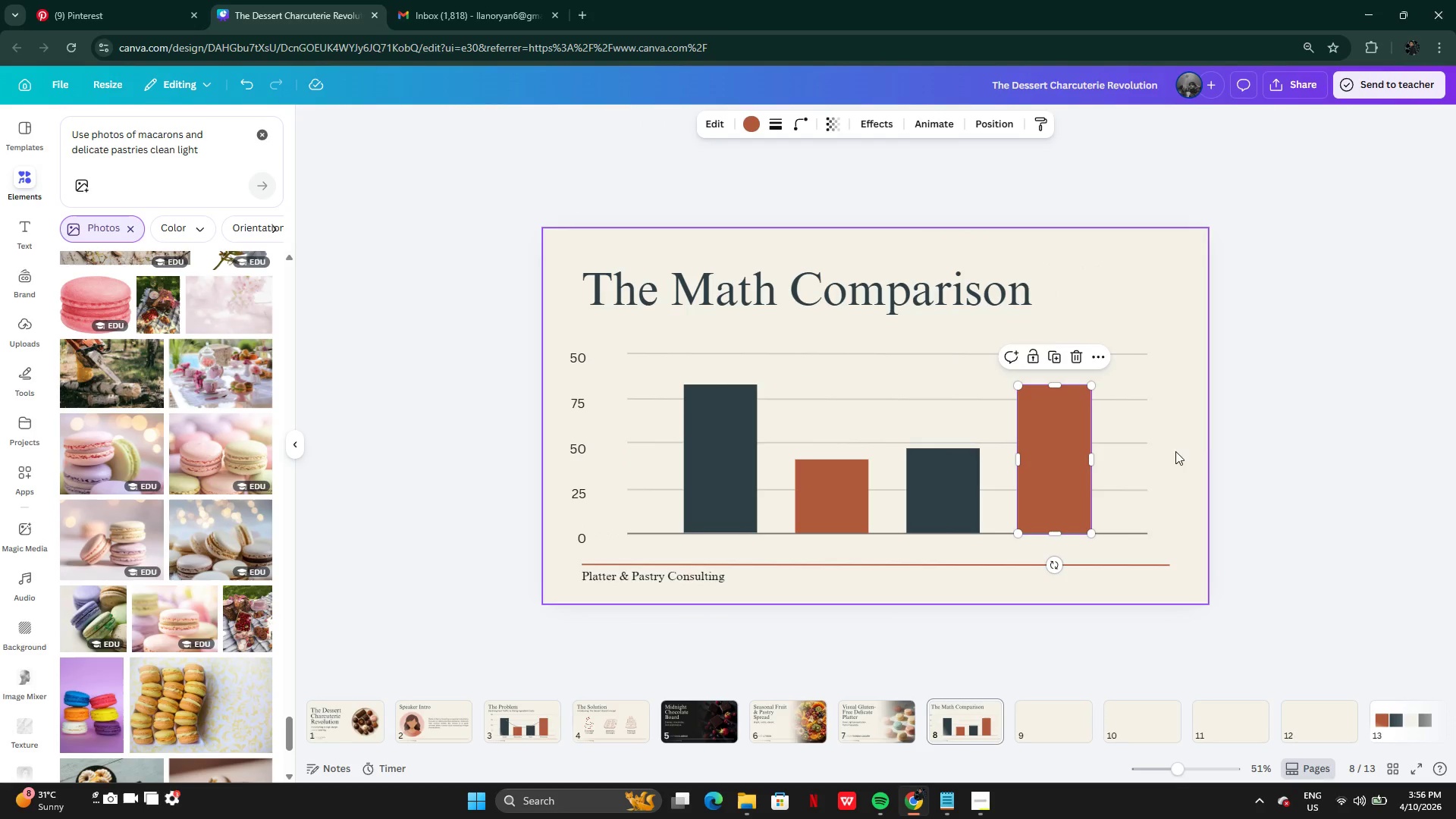 
left_click([1199, 439])
 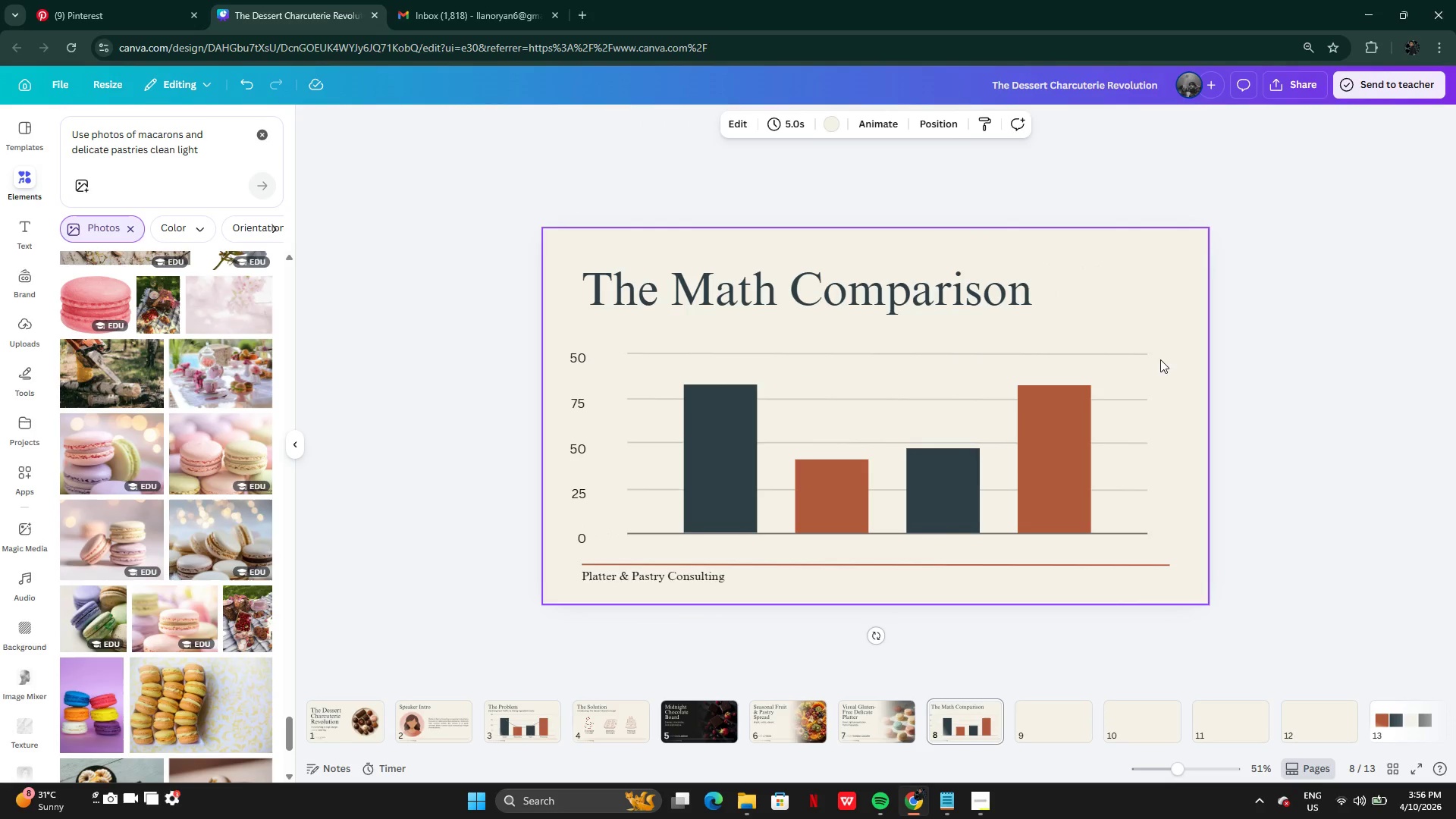 
left_click_drag(start_coordinate=[1160, 359], to_coordinate=[706, 490])
 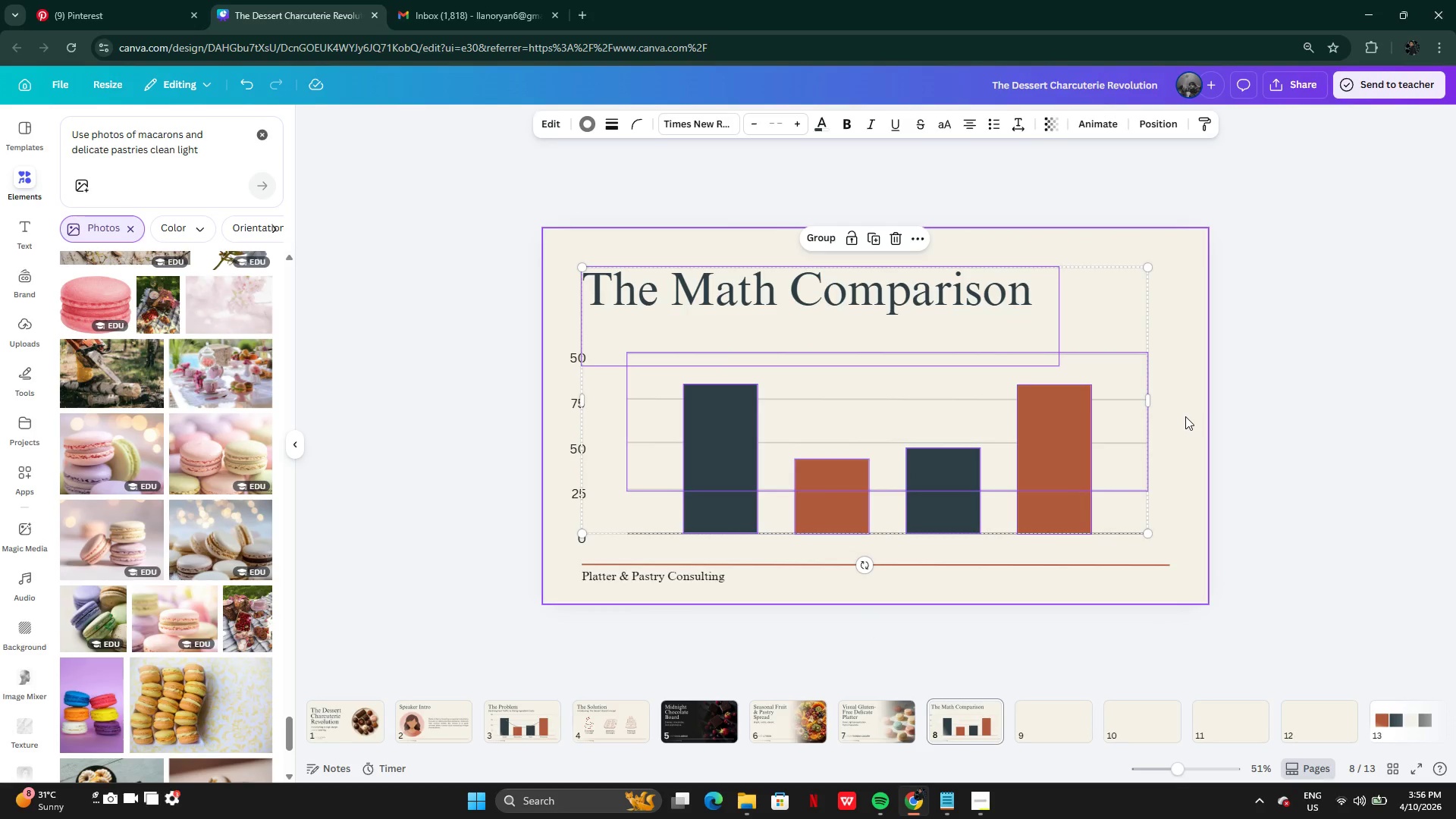 
left_click([1185, 416])
 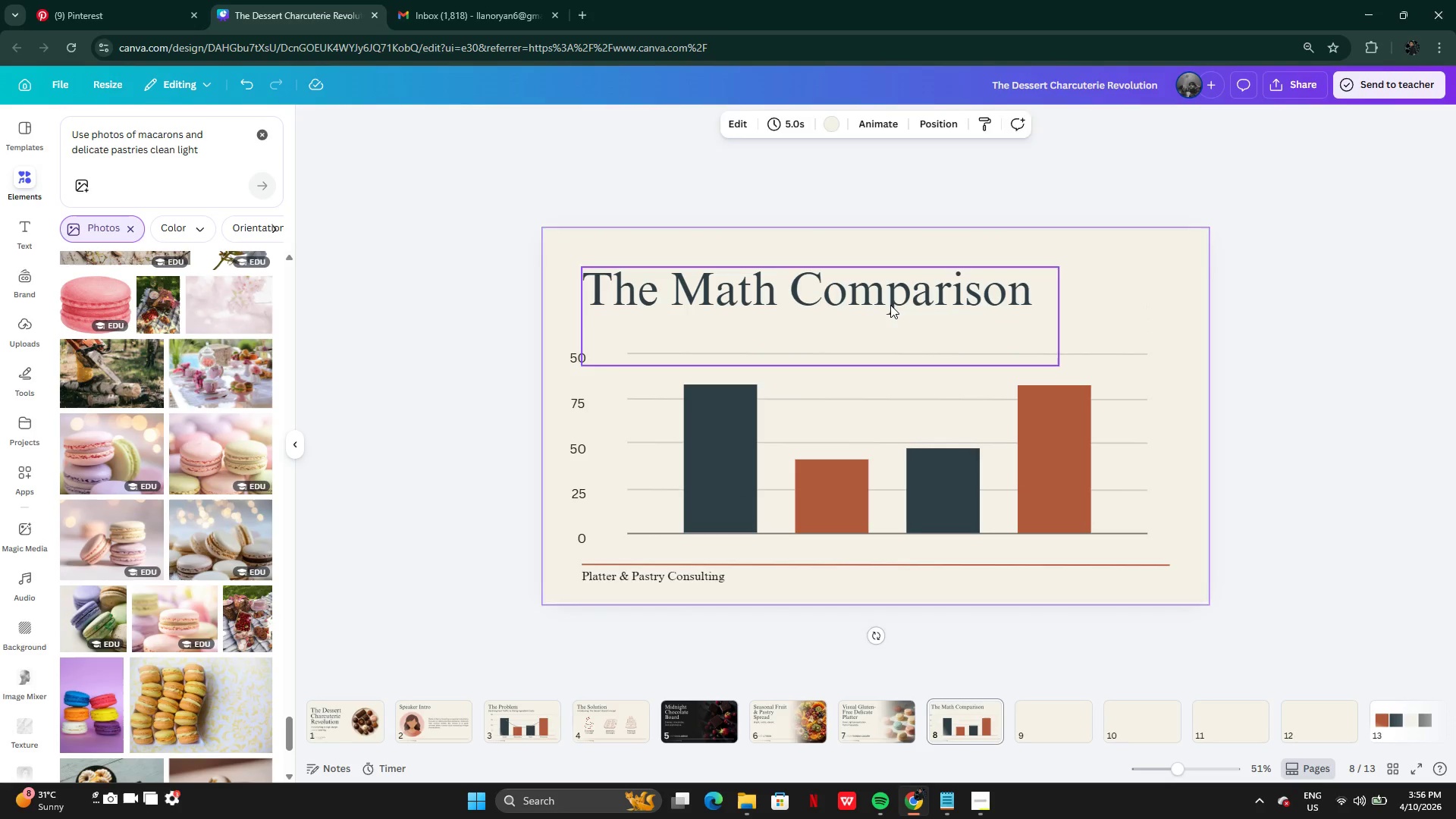 
double_click([890, 305])
 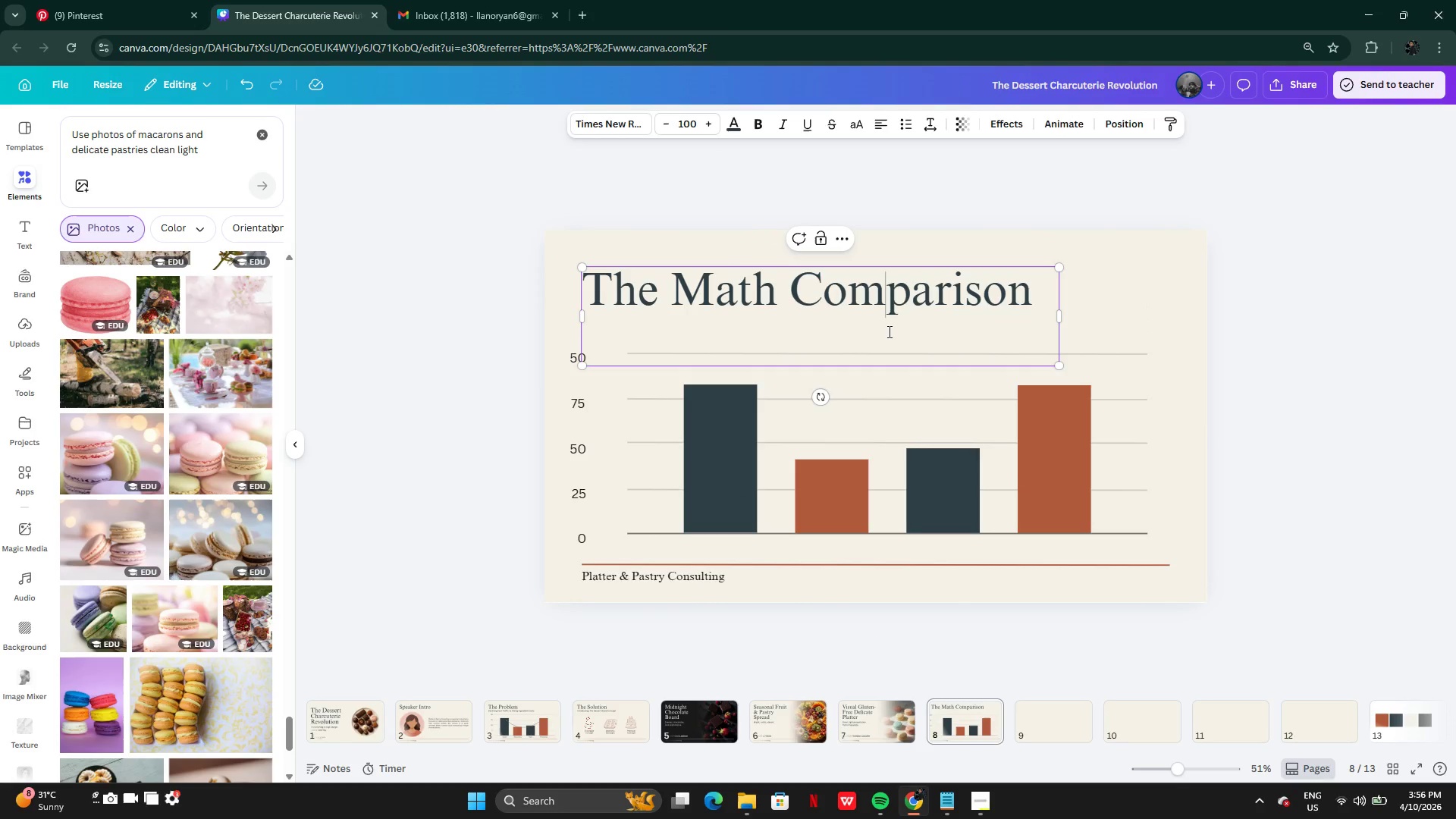 
left_click([888, 331])
 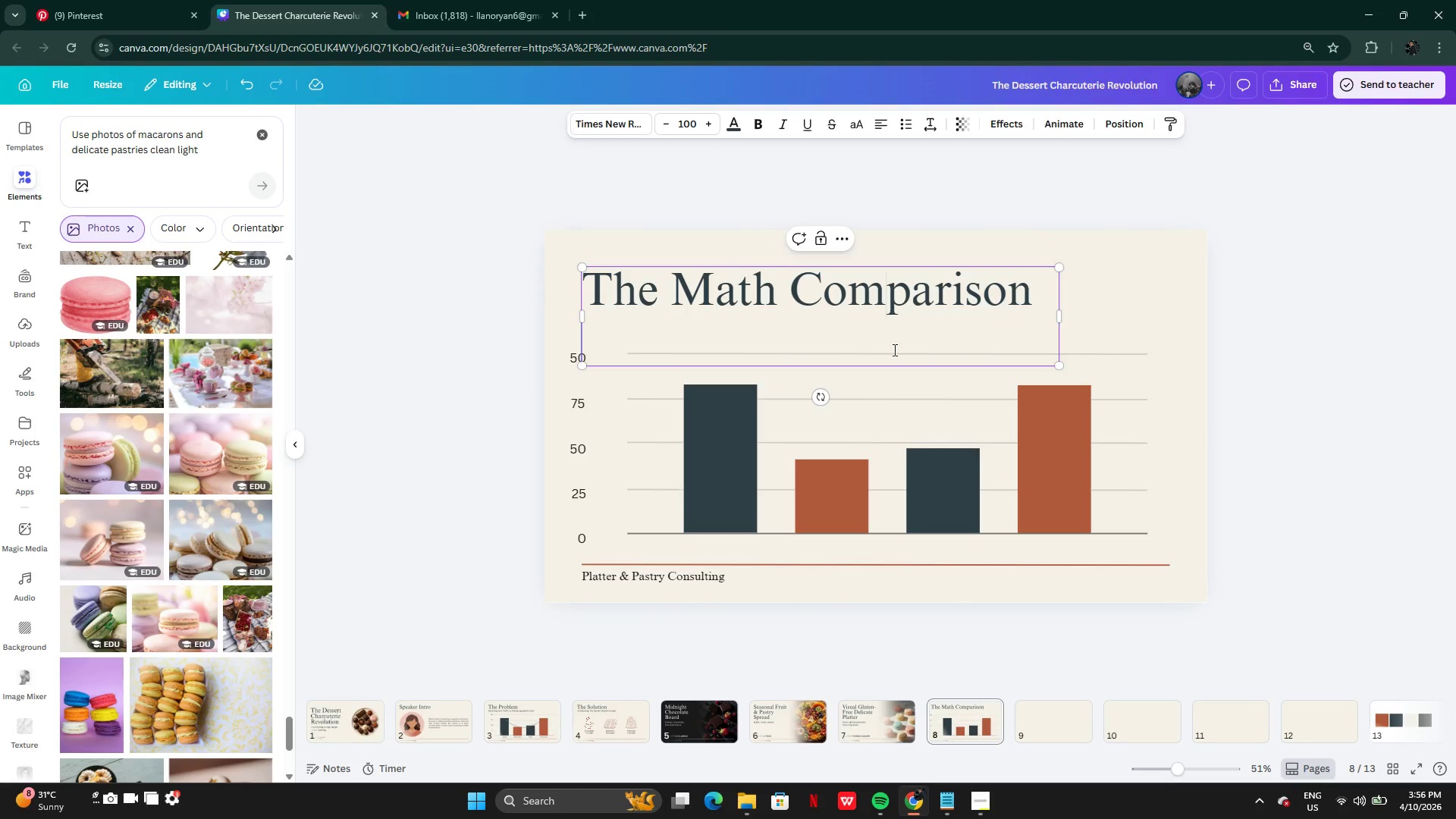 
left_click([891, 351])
 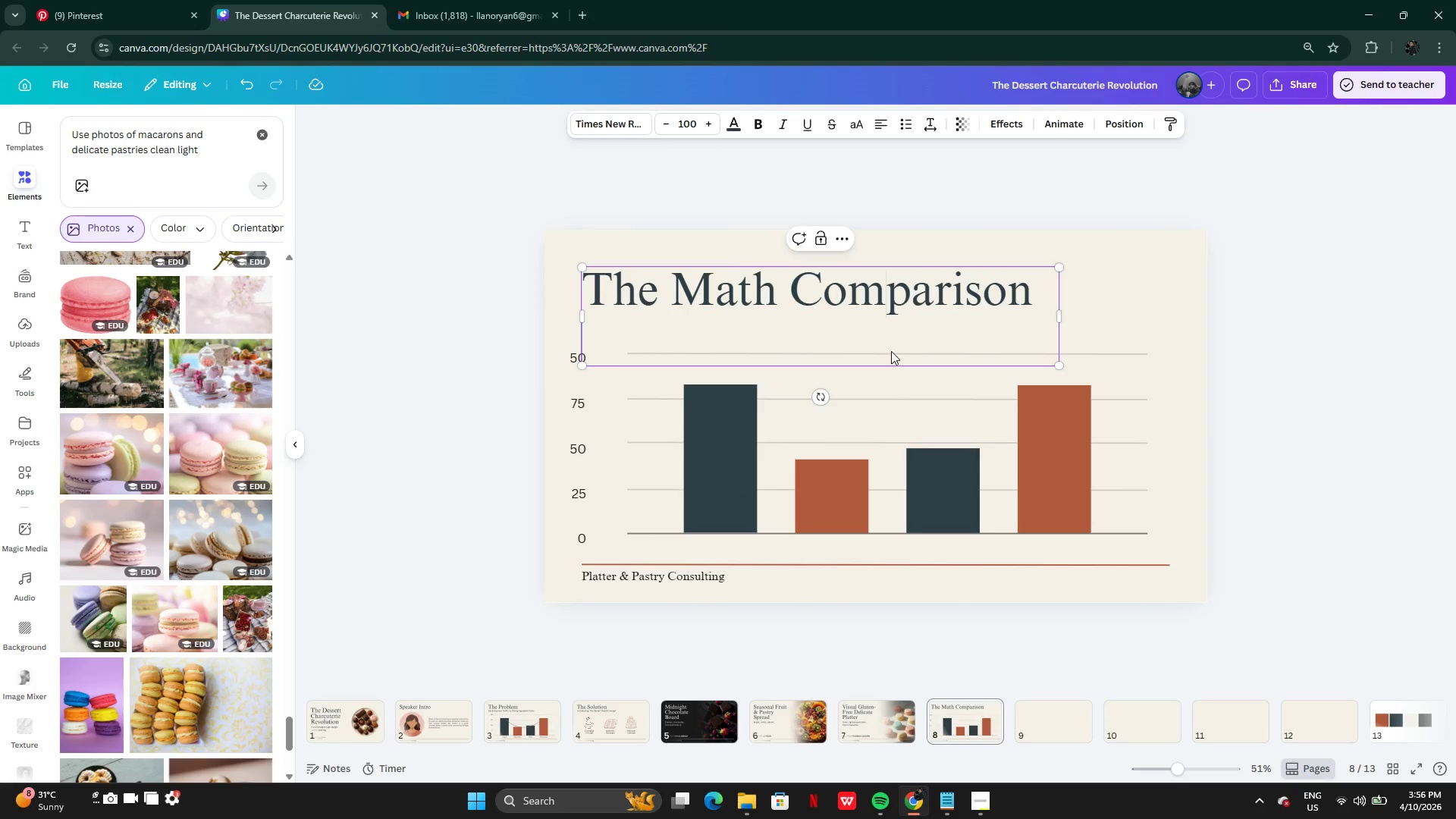 
key(Backspace)
 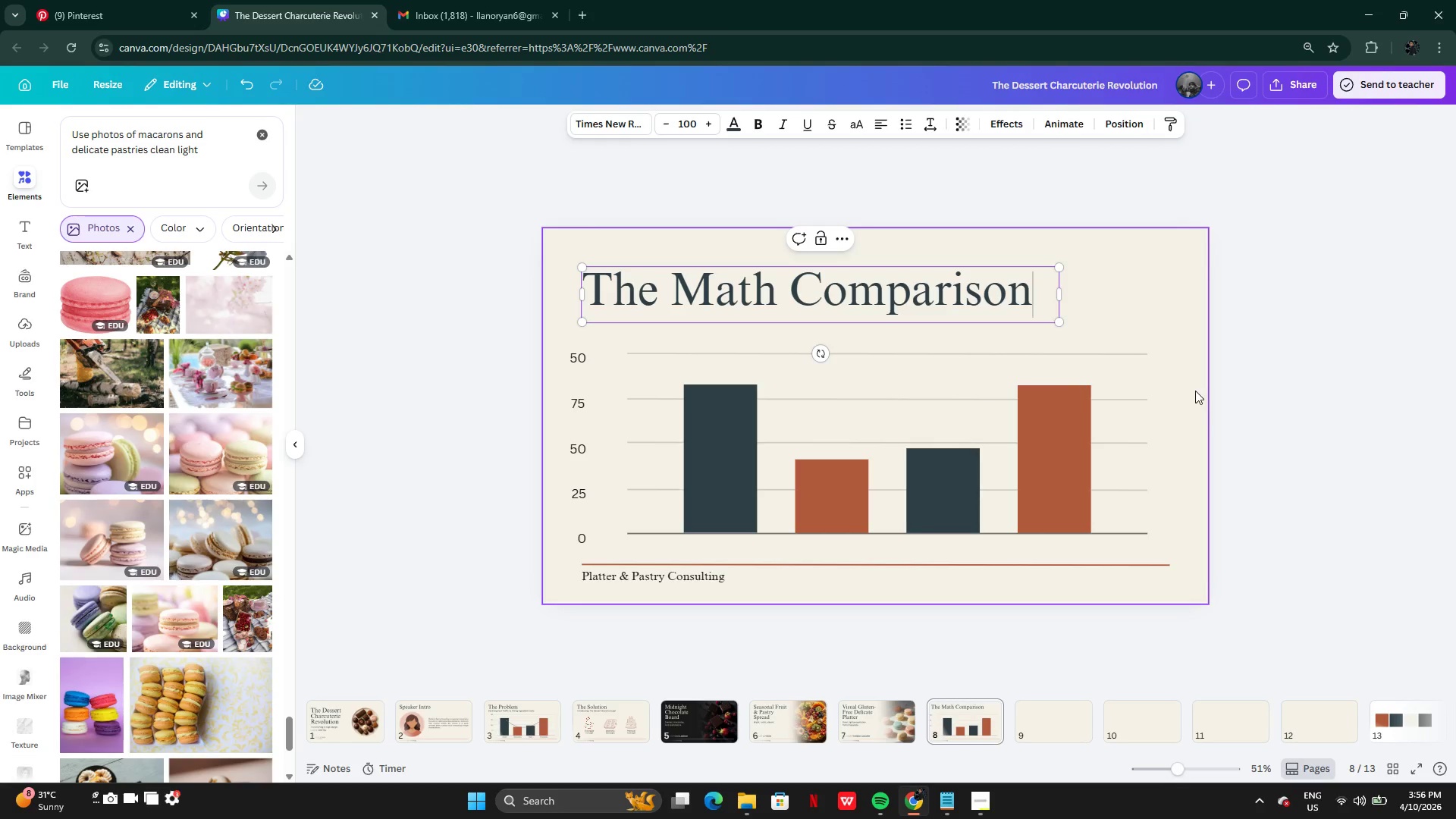 
left_click([1195, 391])
 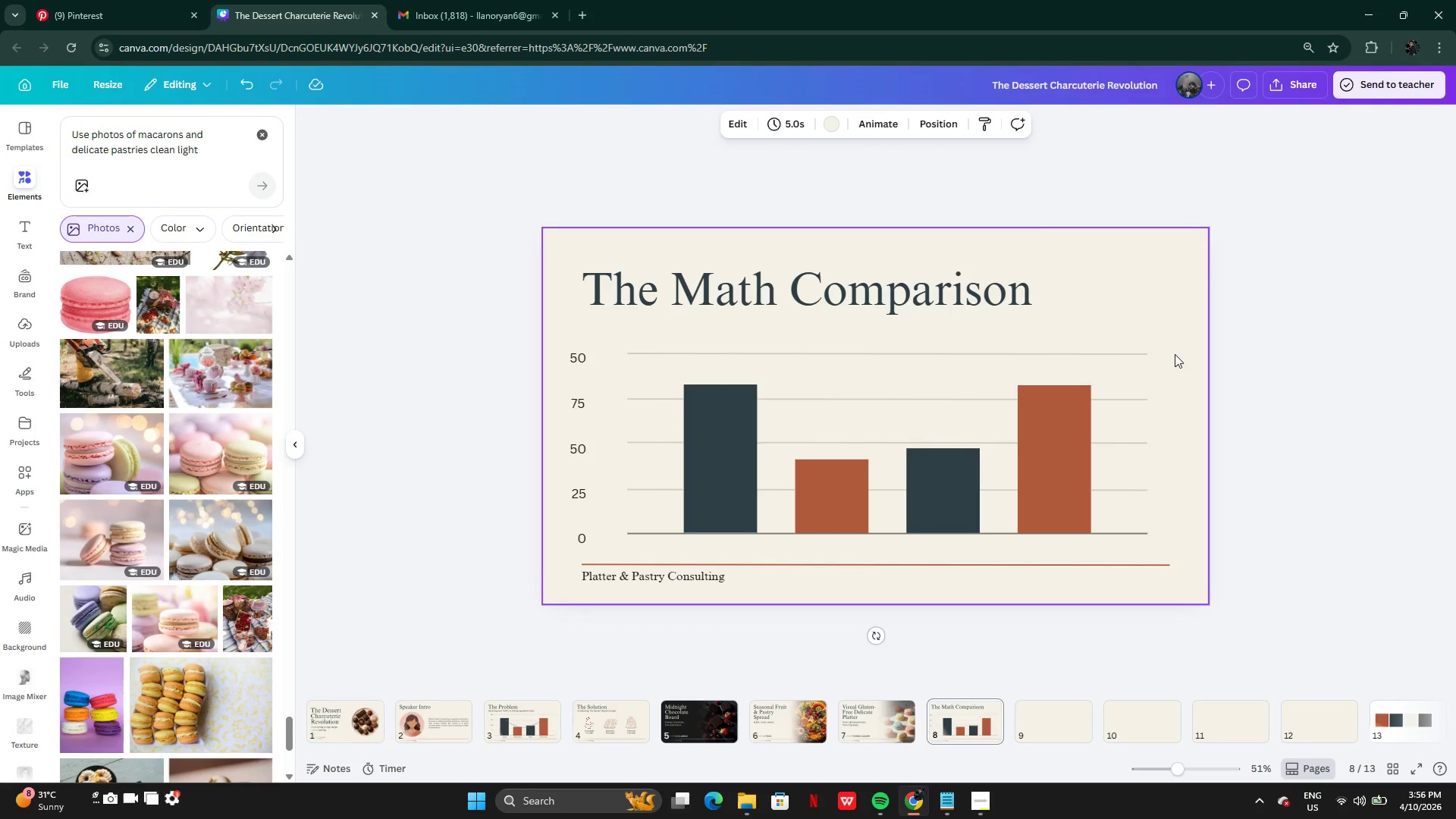 
left_click_drag(start_coordinate=[1175, 354], to_coordinate=[701, 541])
 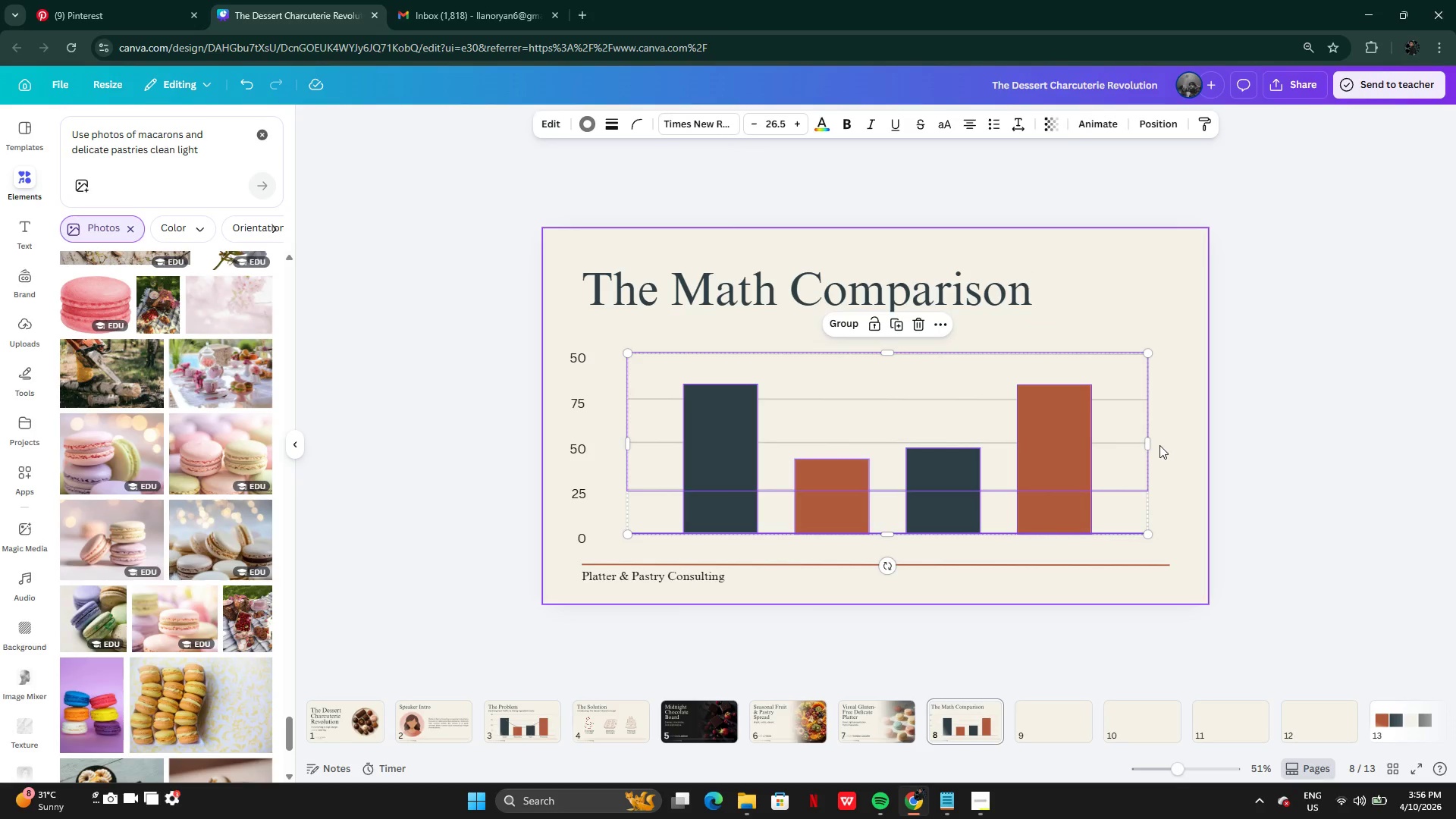 
left_click_drag(start_coordinate=[1153, 443], to_coordinate=[832, 434])
 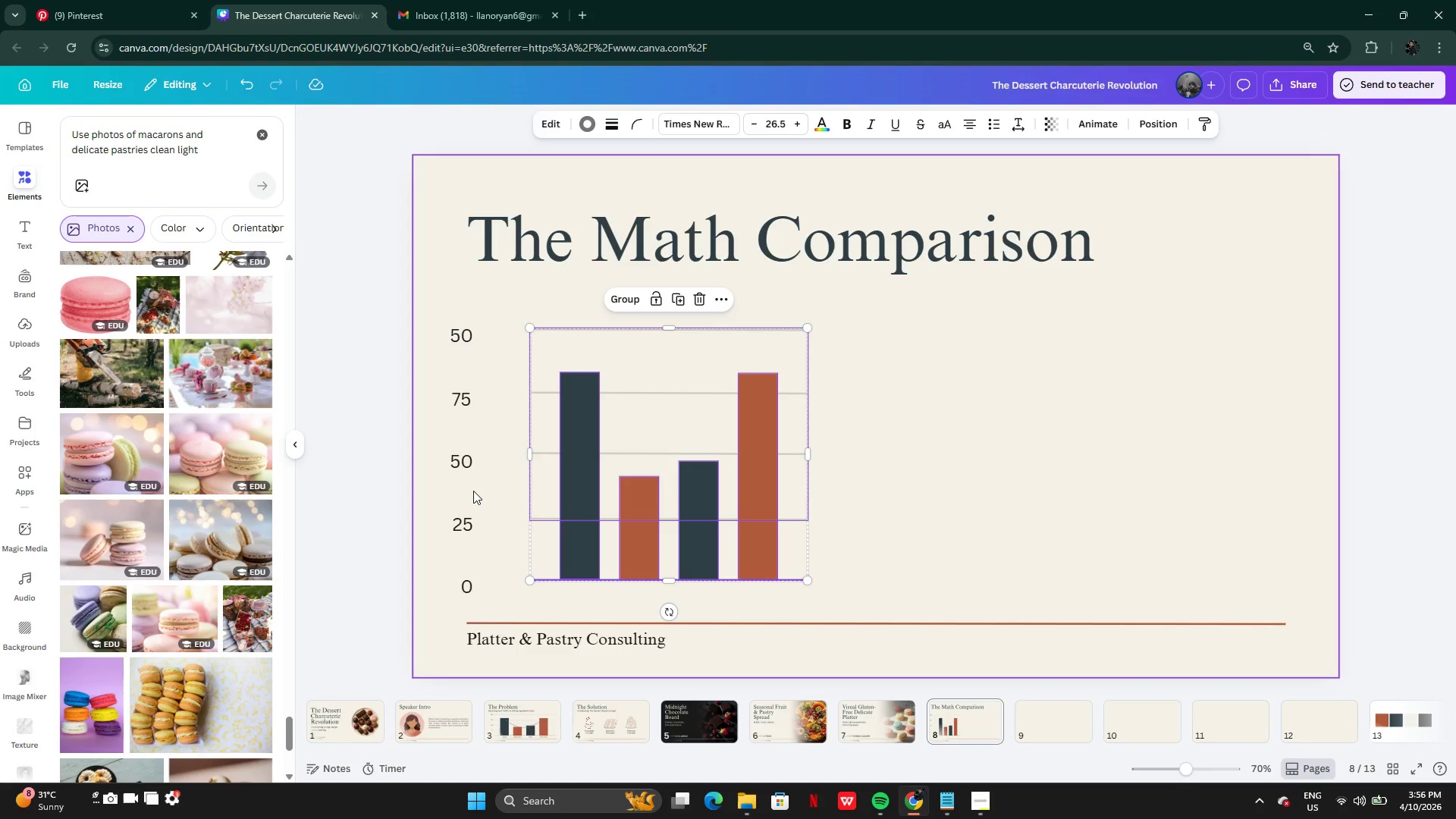 
wait(7.58)
 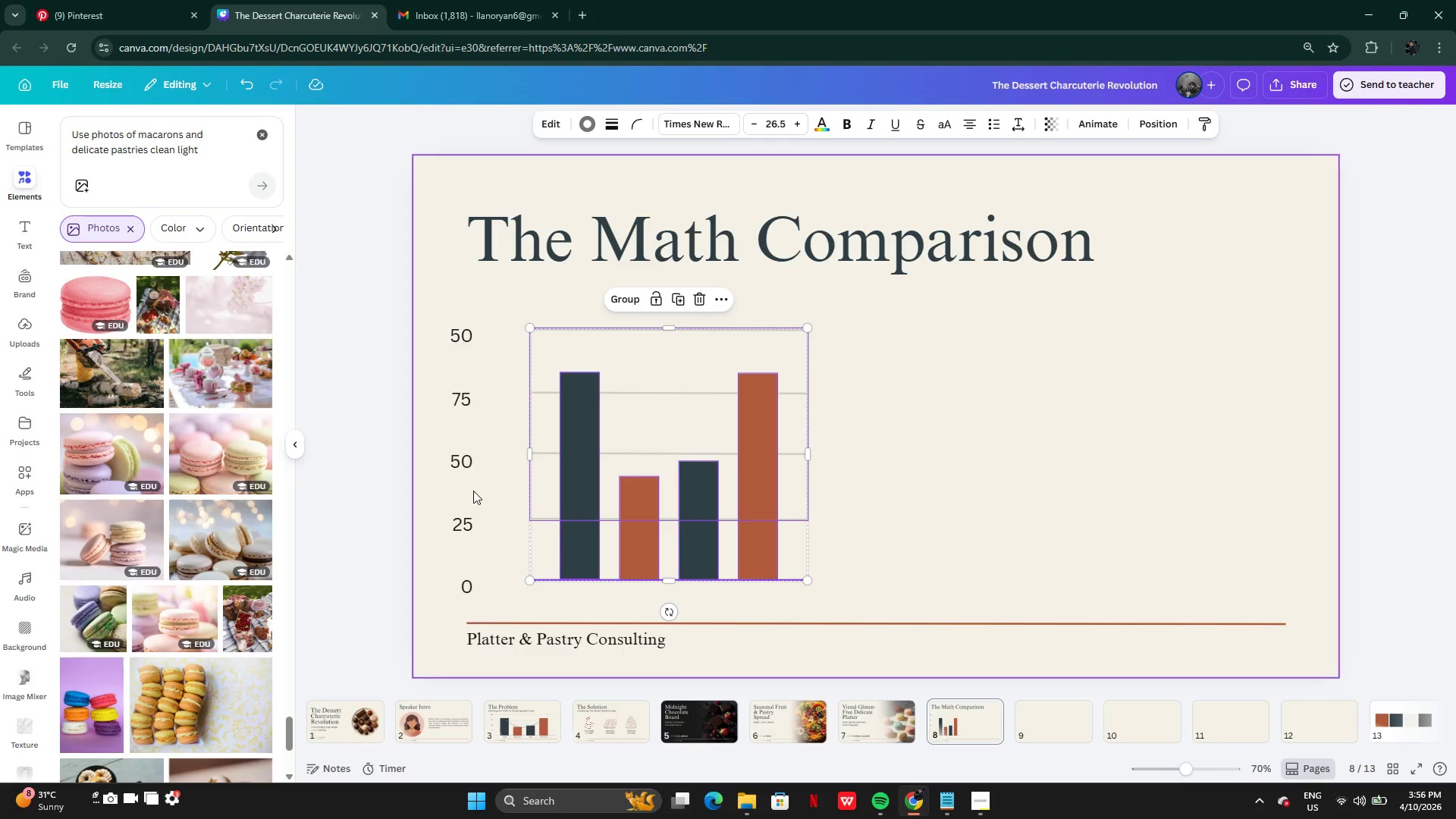 
left_click_drag(start_coordinate=[808, 446], to_coordinate=[838, 446])
 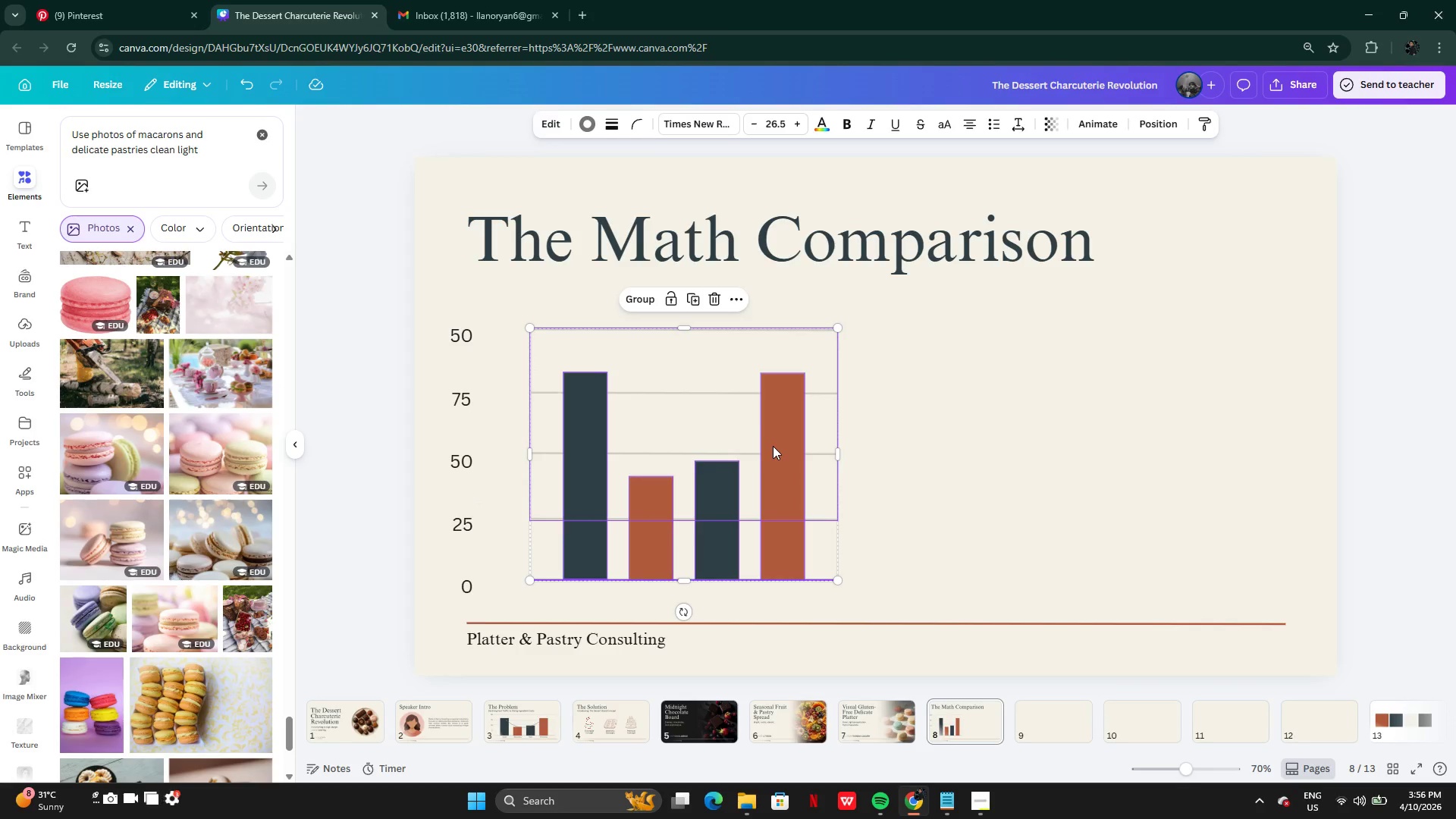 
left_click_drag(start_coordinate=[773, 446], to_coordinate=[760, 445])
 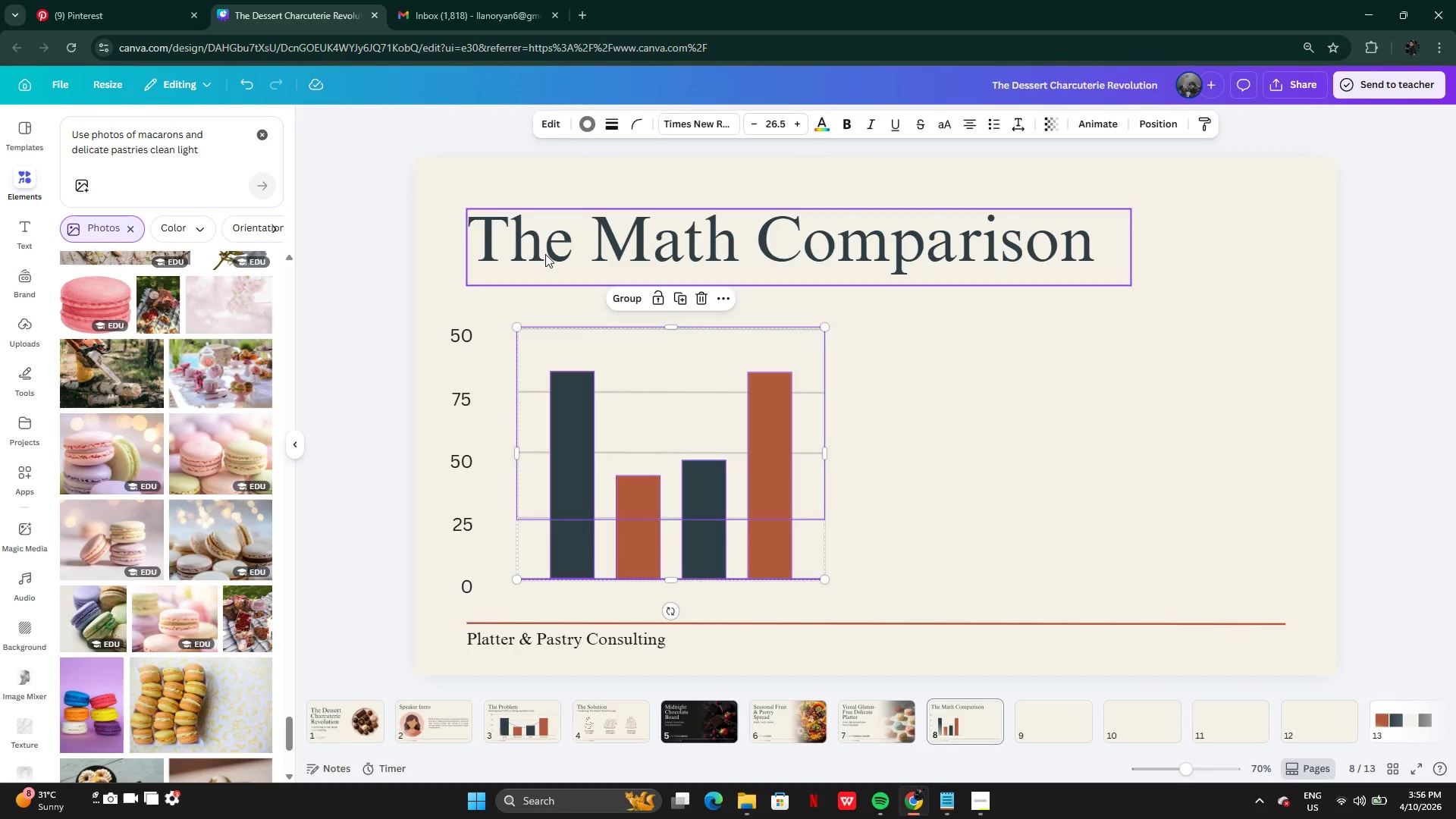 
left_click([545, 254])
 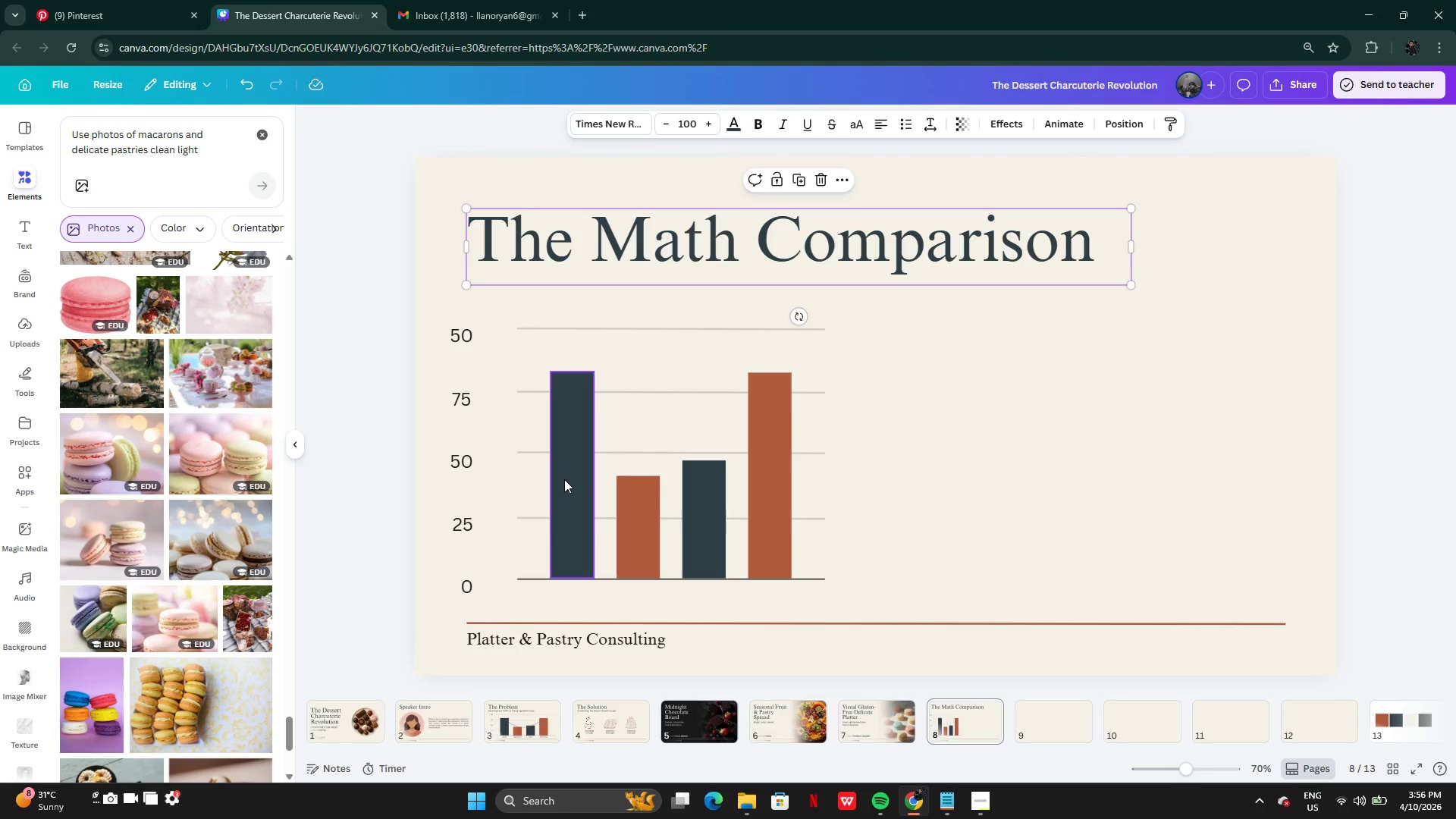 
left_click([564, 502])
 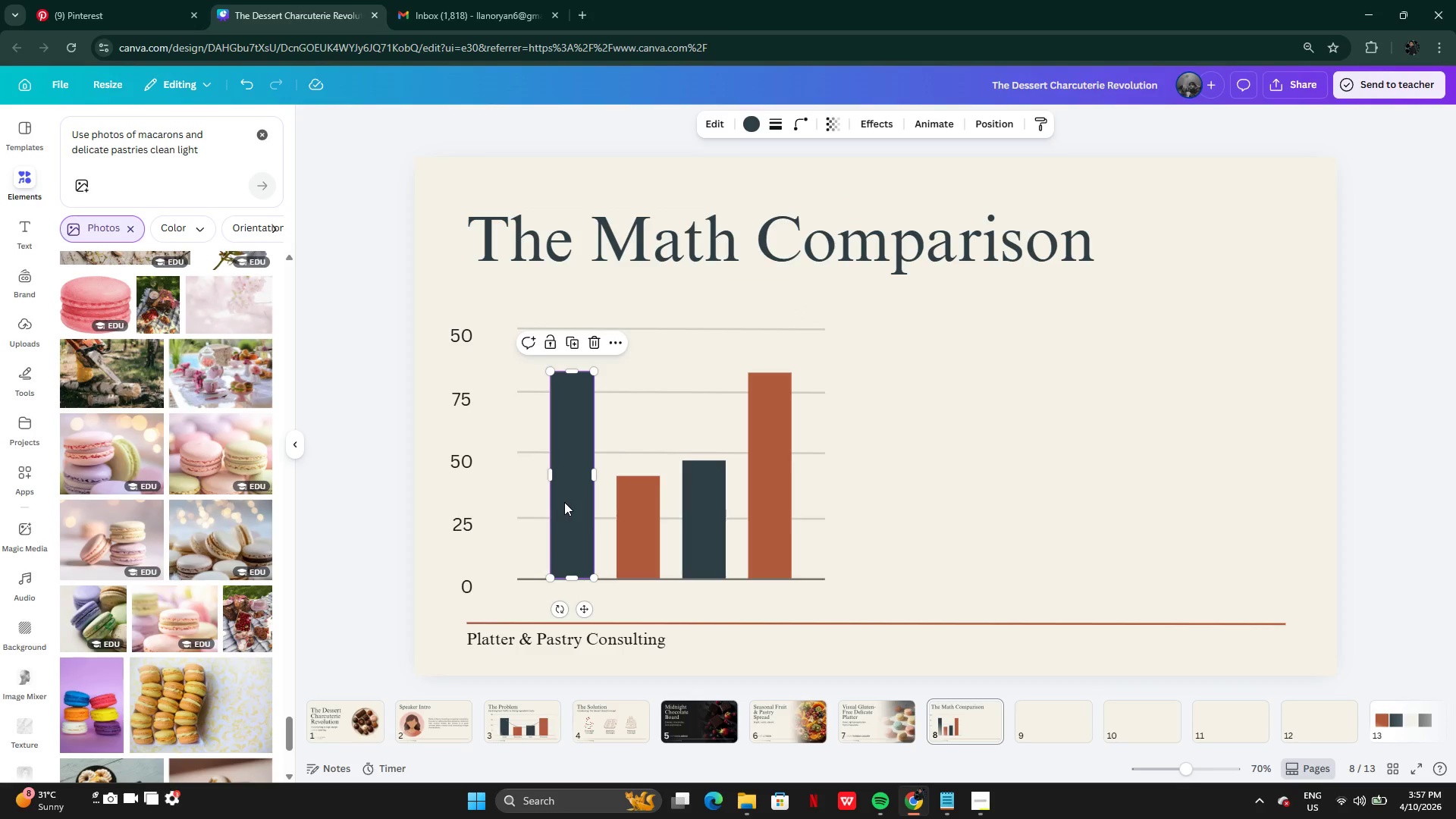 
key(Backspace)
 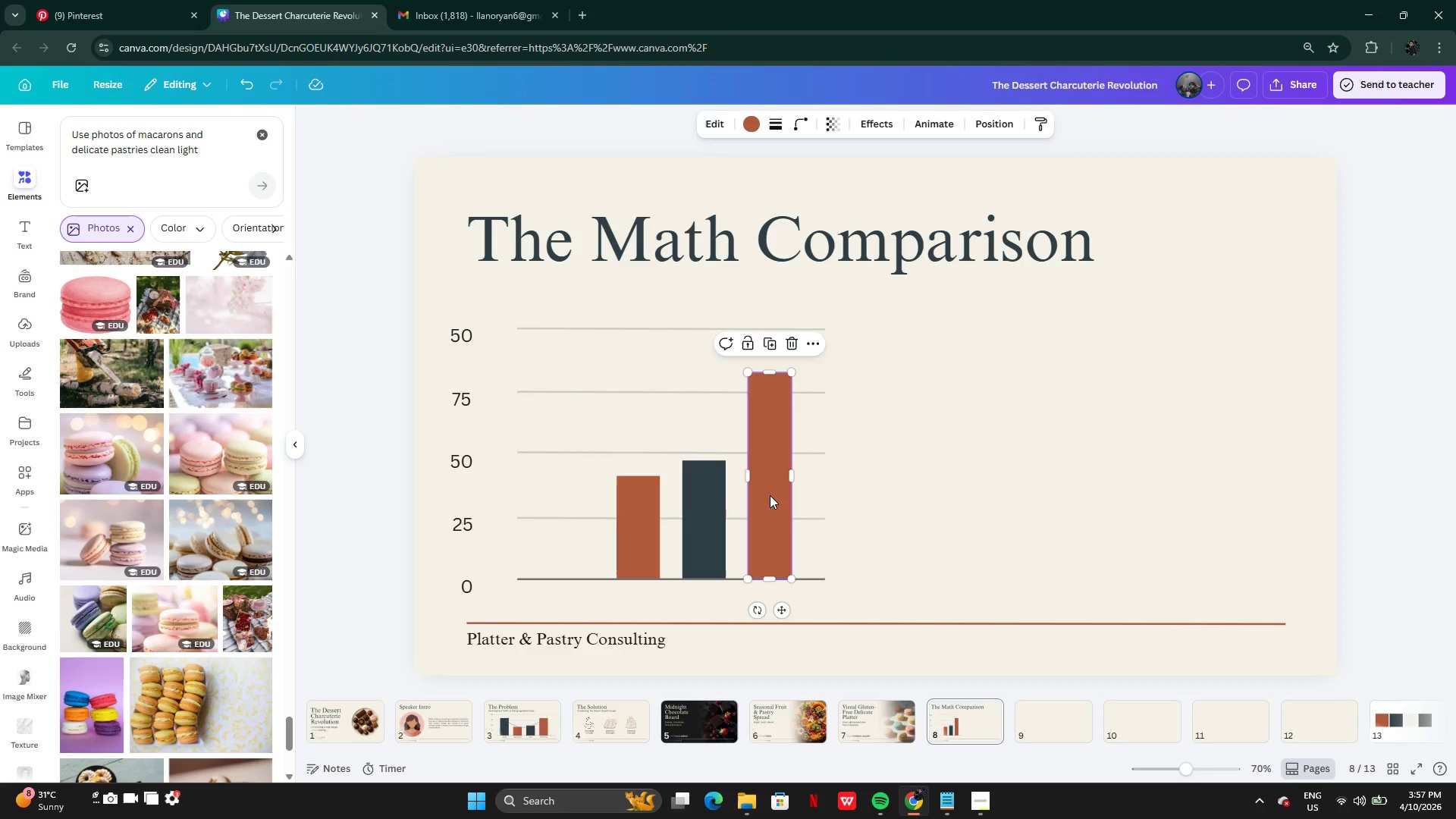 
left_click([770, 495])
 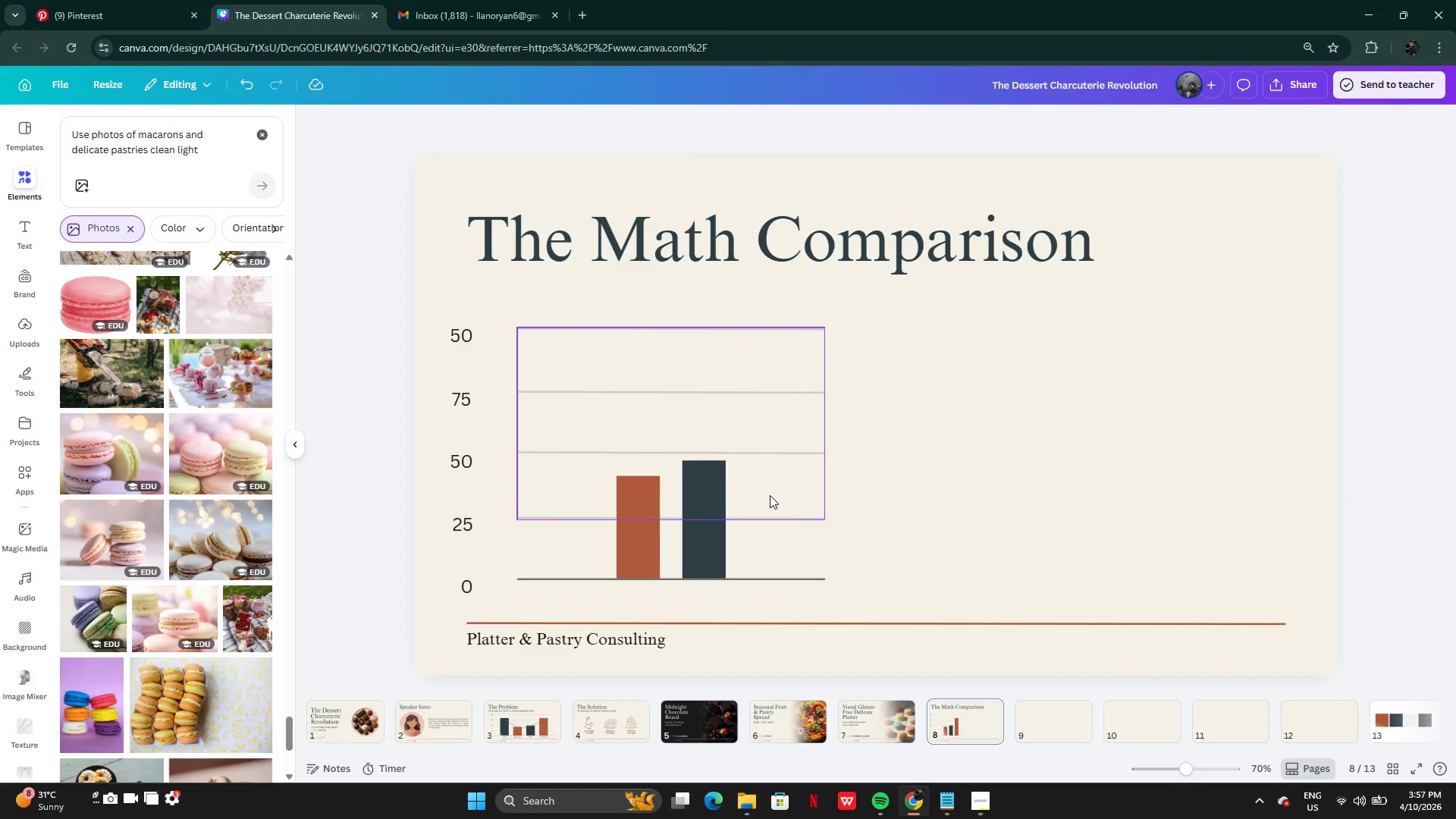 
key(Backspace)
 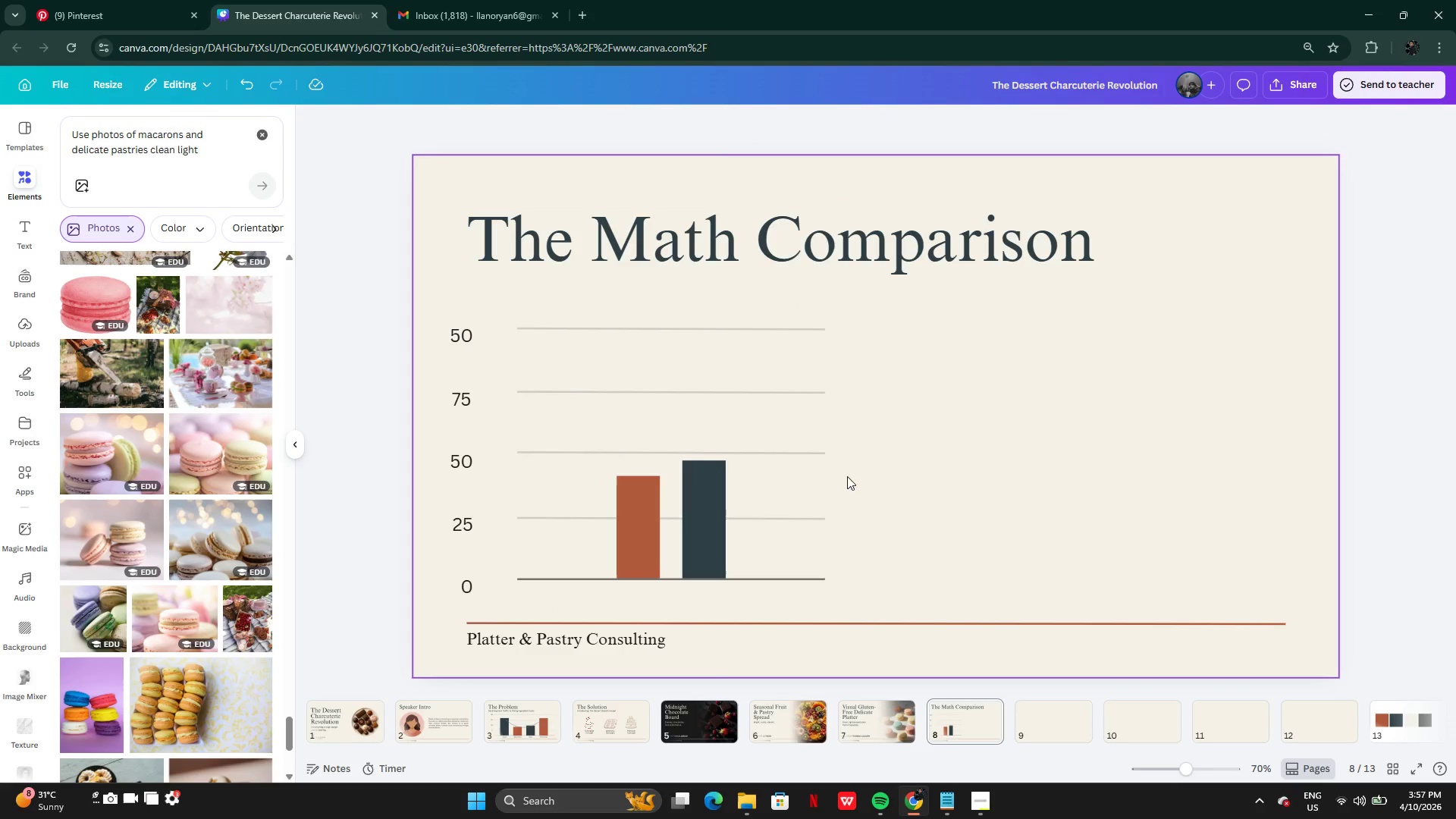 
left_click([785, 414])
 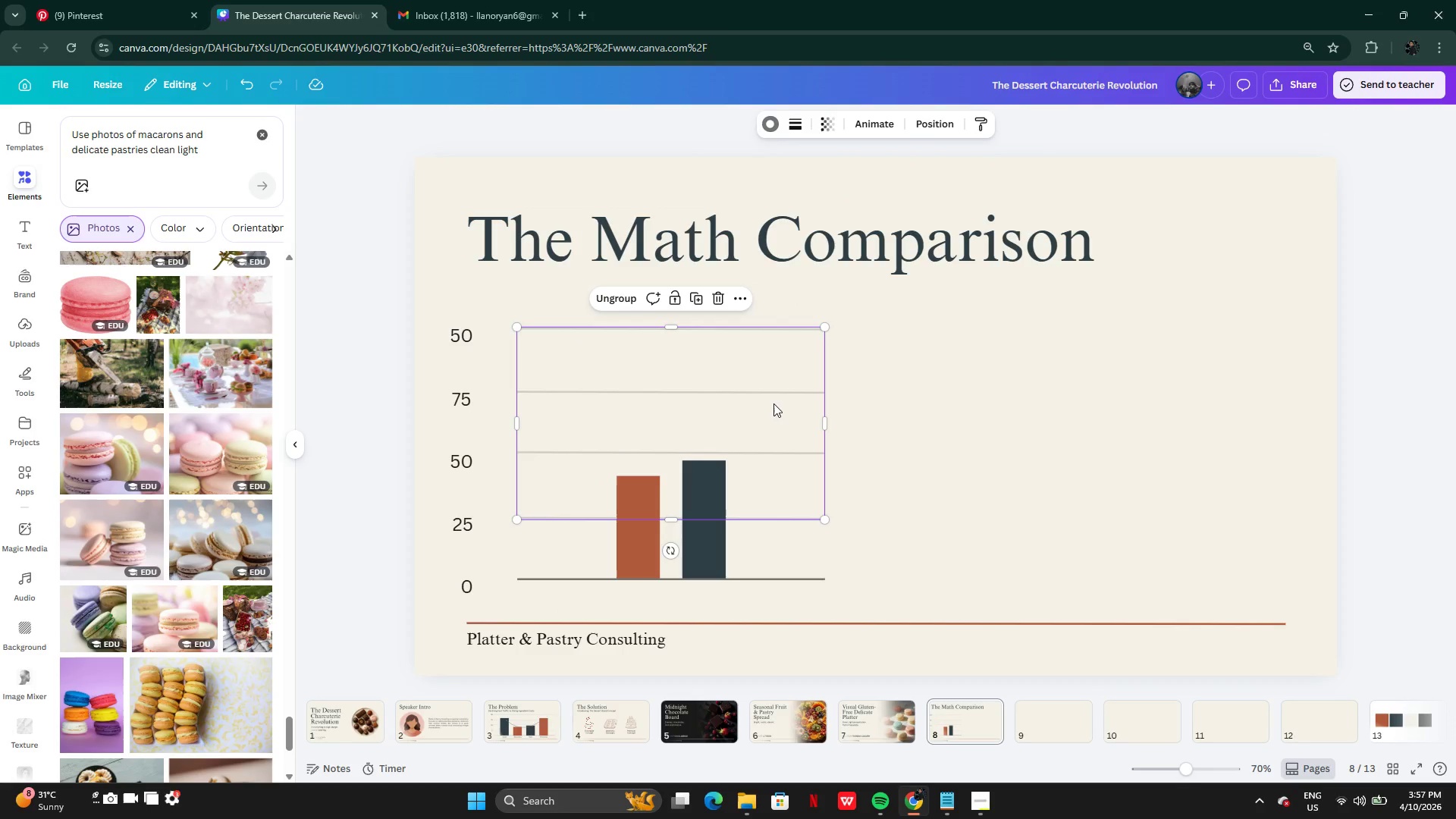 
left_click_drag(start_coordinate=[774, 403], to_coordinate=[776, 426])
 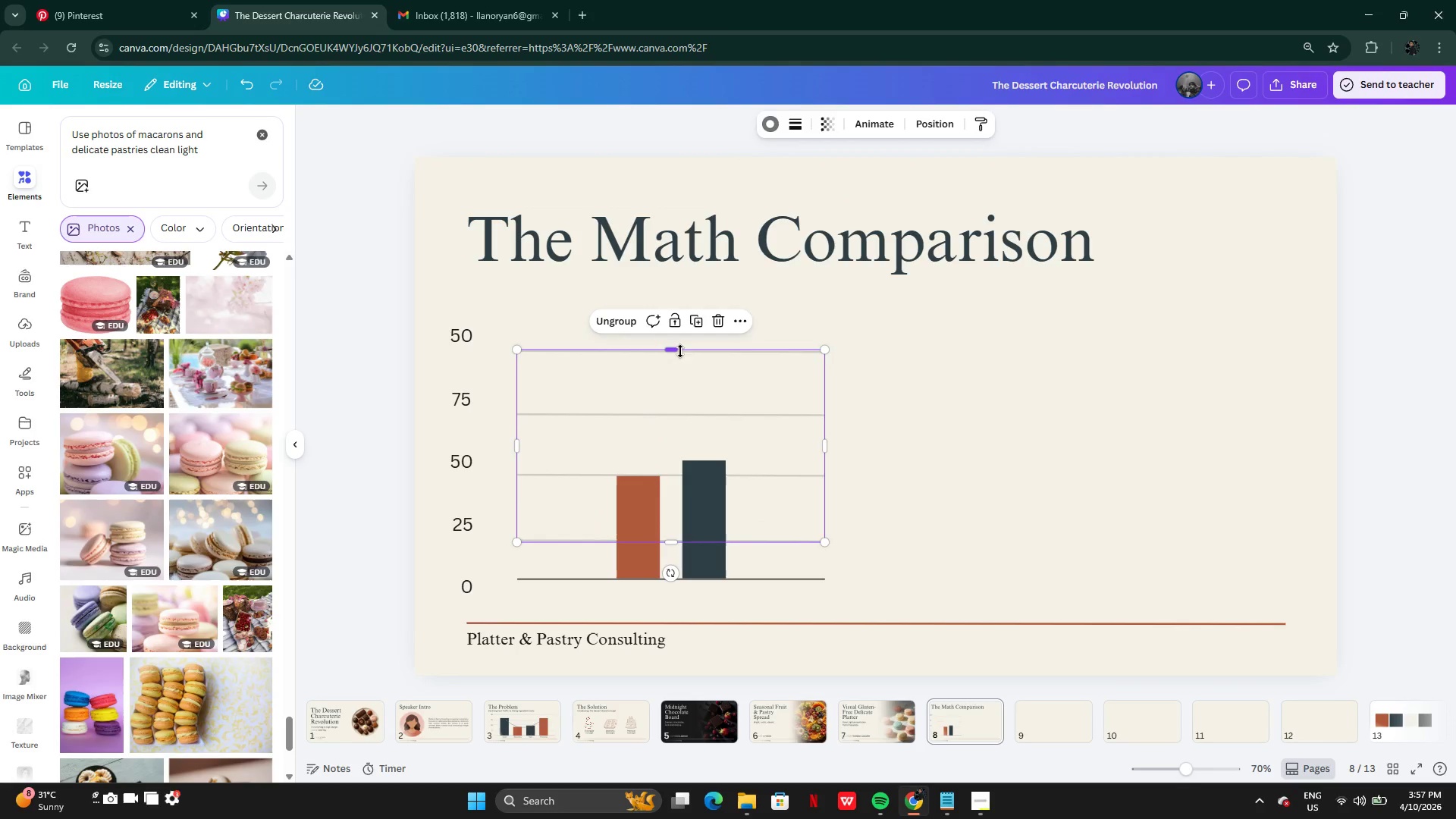 
left_click_drag(start_coordinate=[678, 351], to_coordinate=[679, 406])
 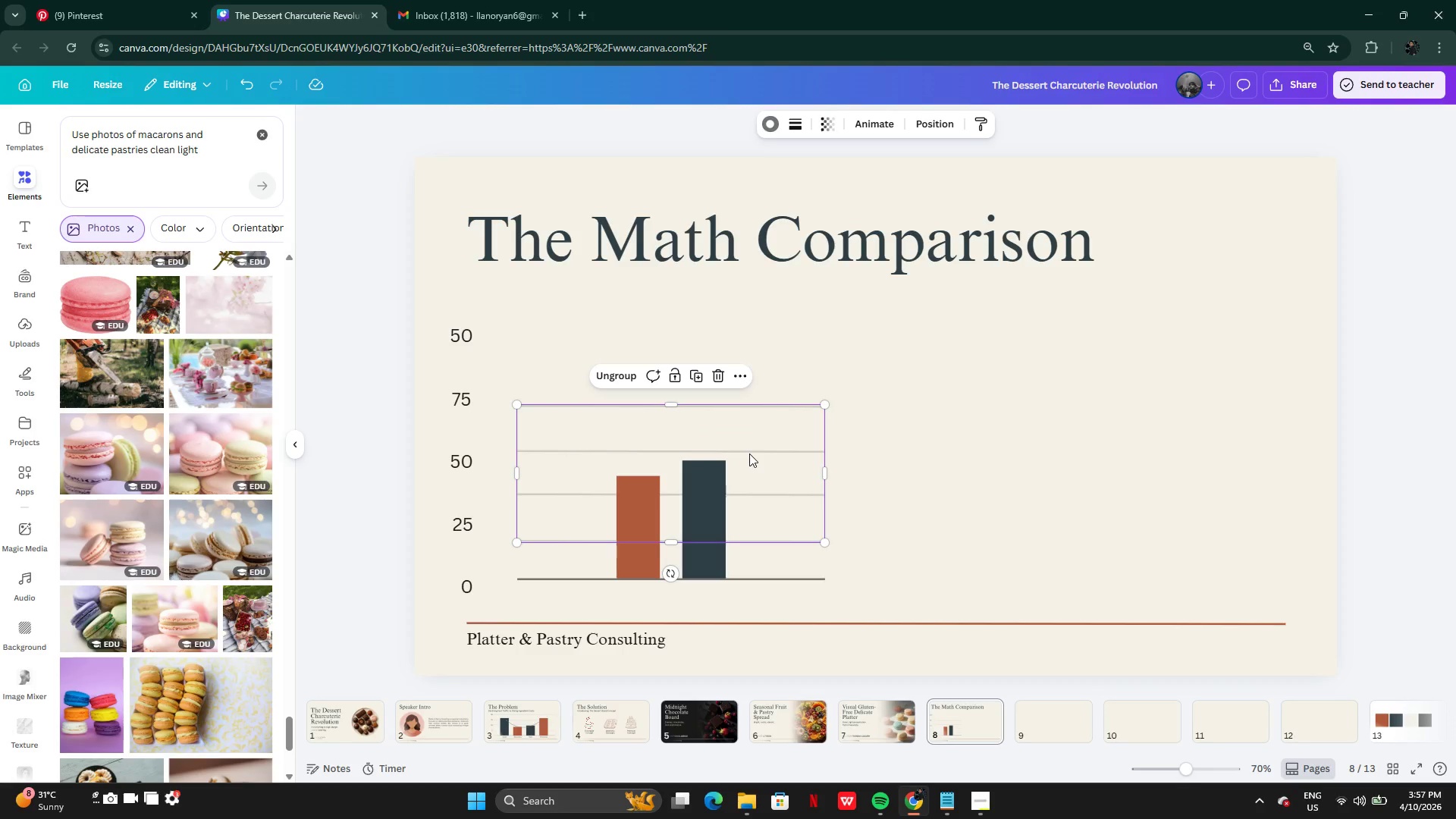 
wait(6.02)
 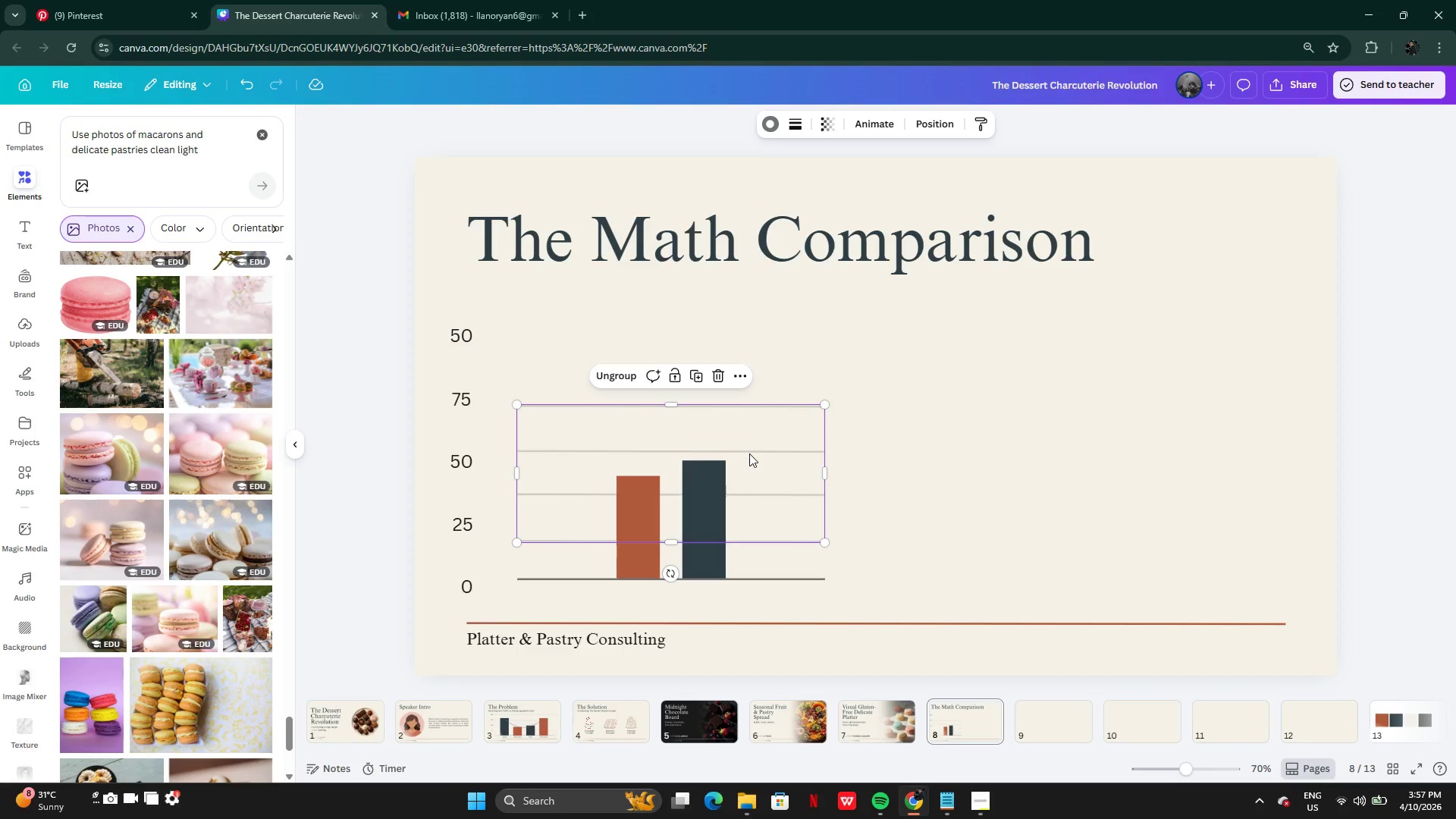 
left_click_drag(start_coordinate=[767, 519], to_coordinate=[768, 513])
 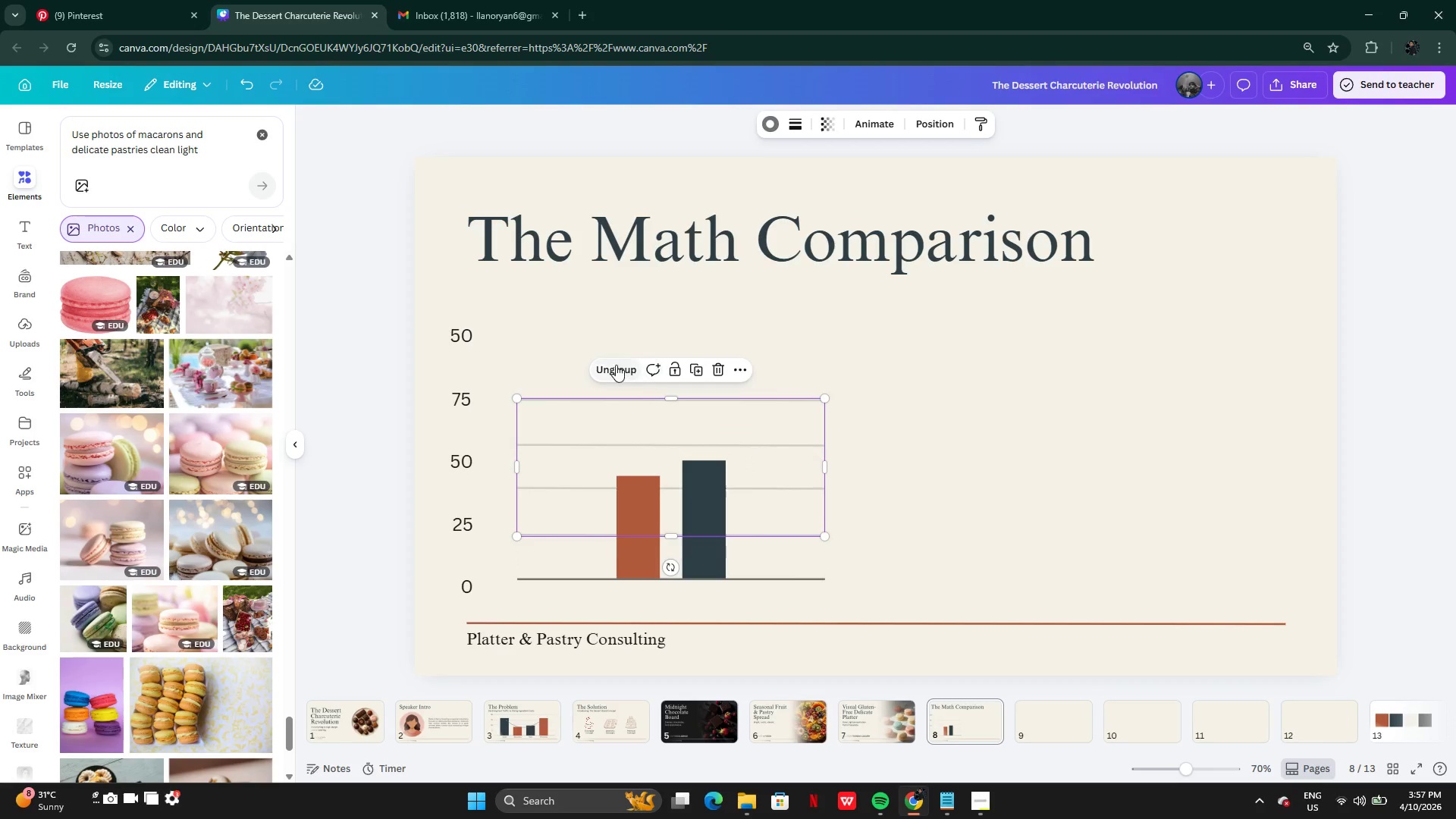 
left_click([611, 366])
 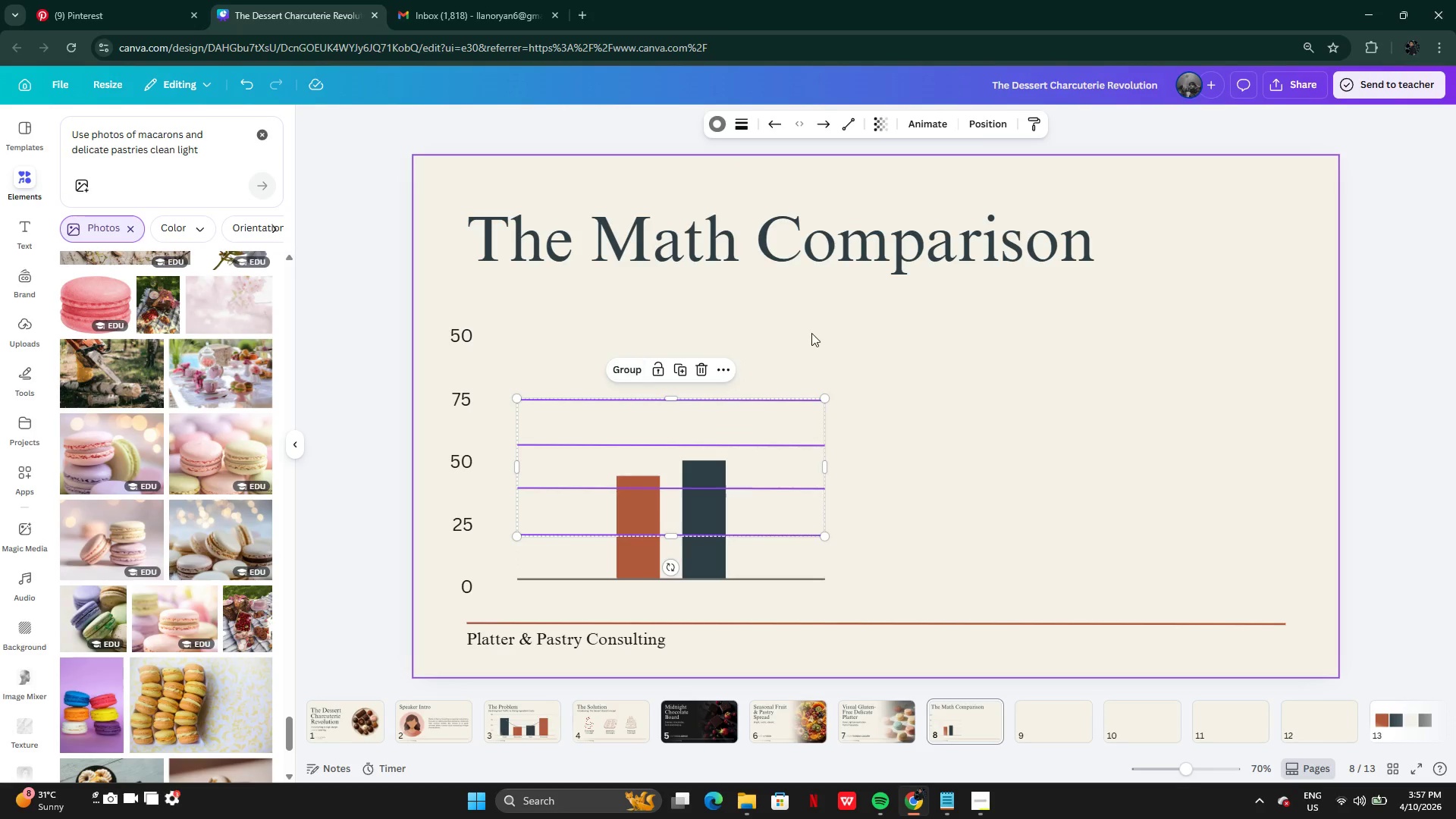 
left_click([812, 333])
 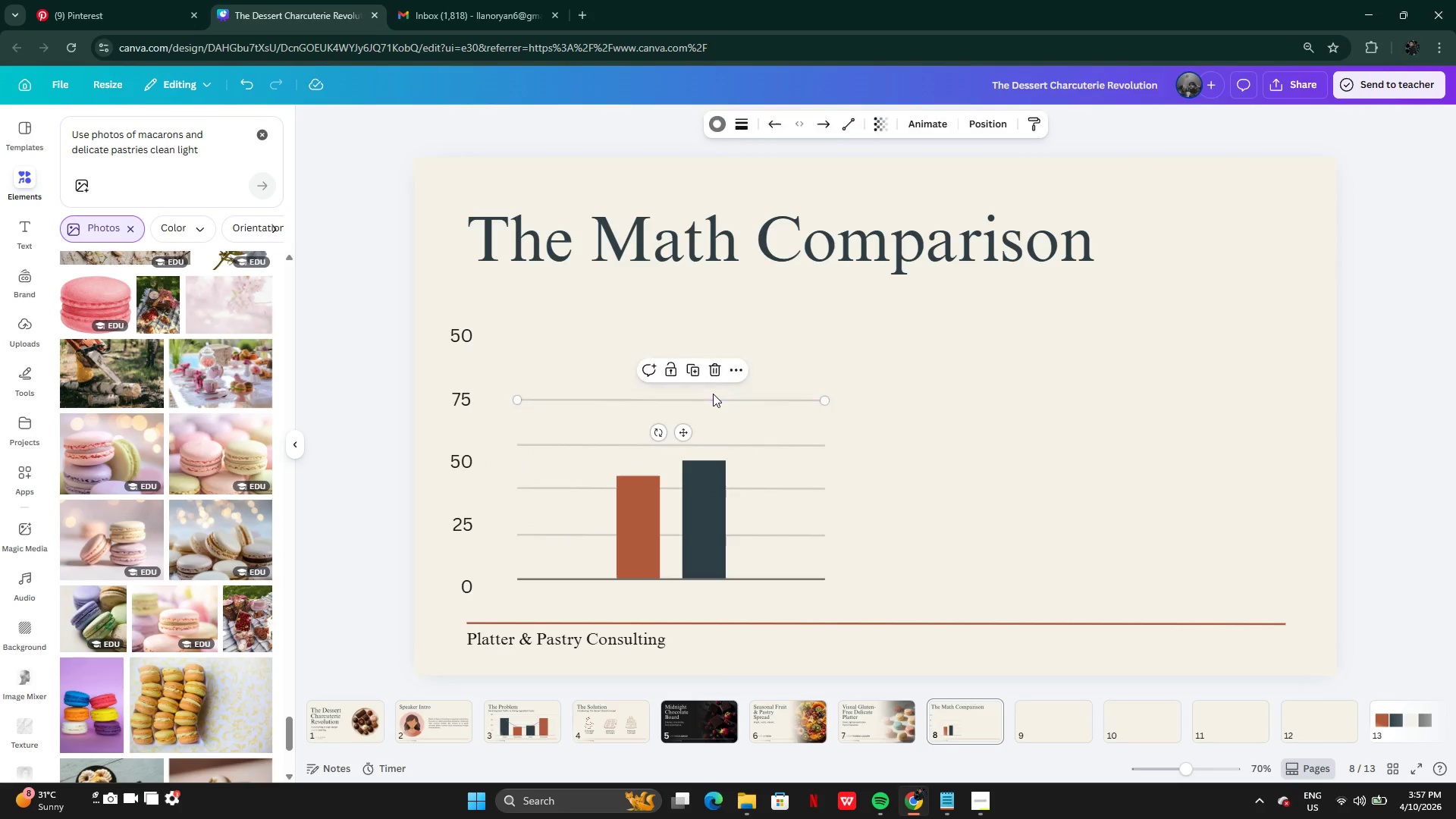 
left_click([713, 394])
 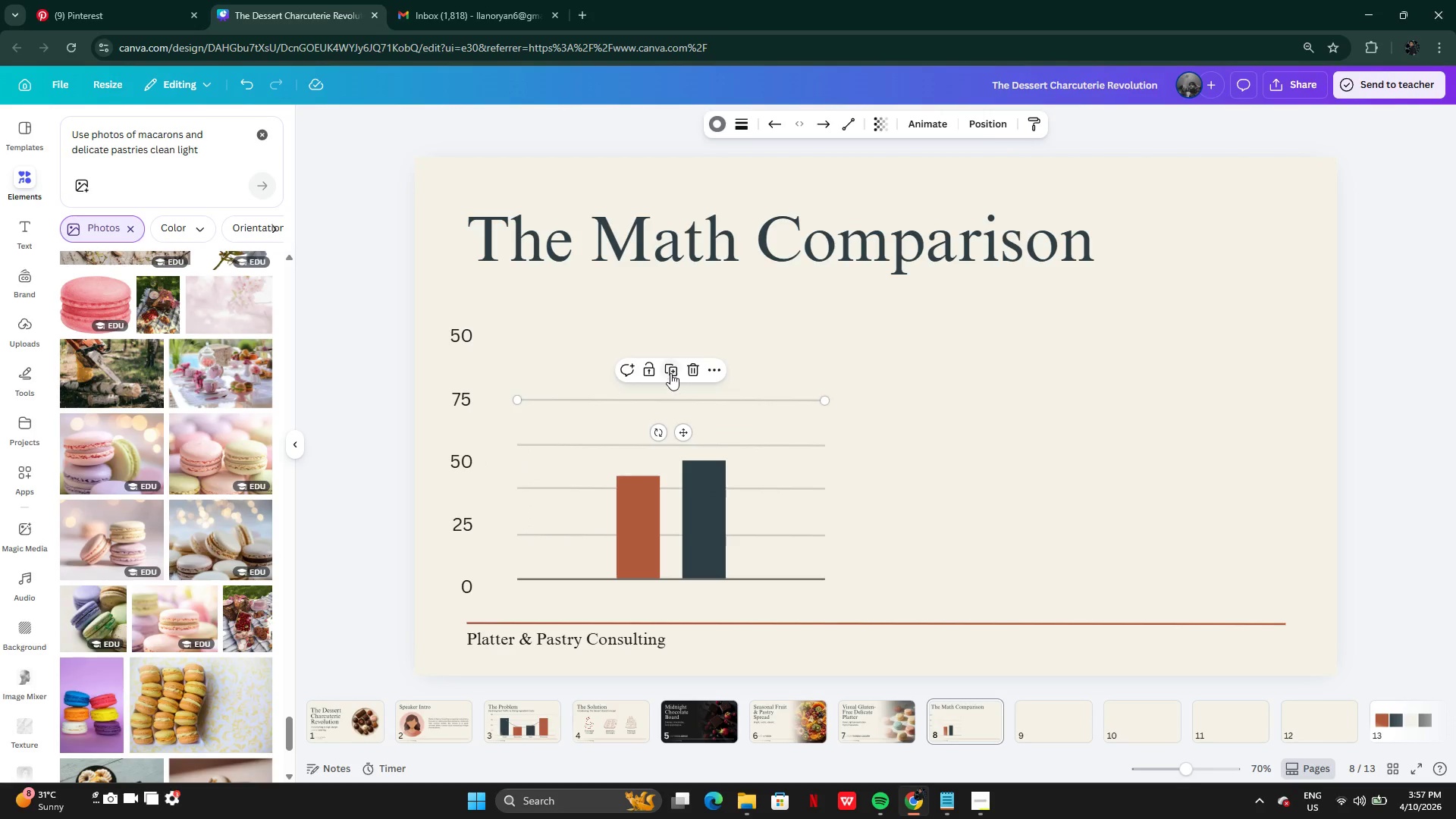 
left_click([670, 373])
 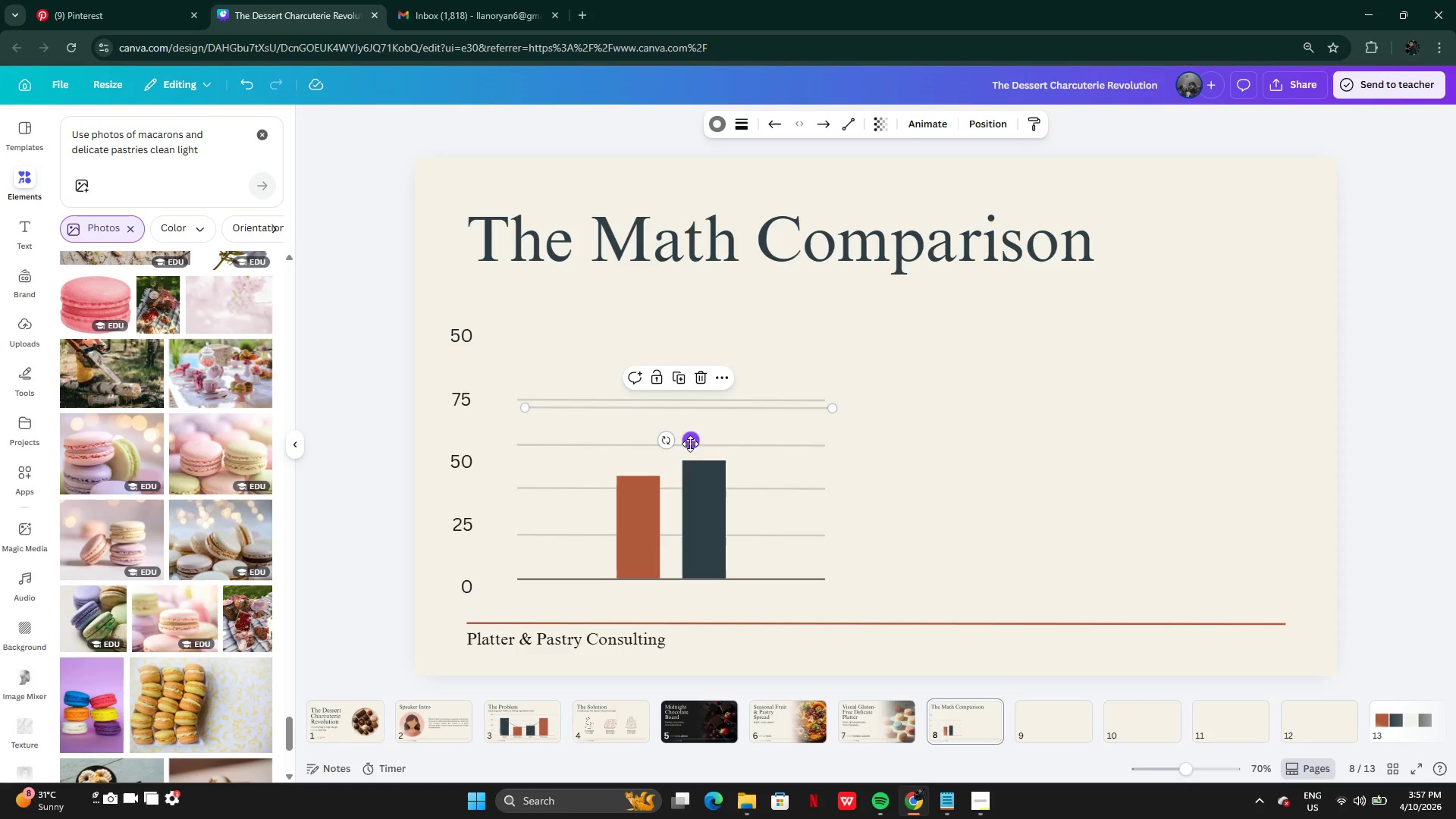 
left_click_drag(start_coordinate=[690, 444], to_coordinate=[679, 390])
 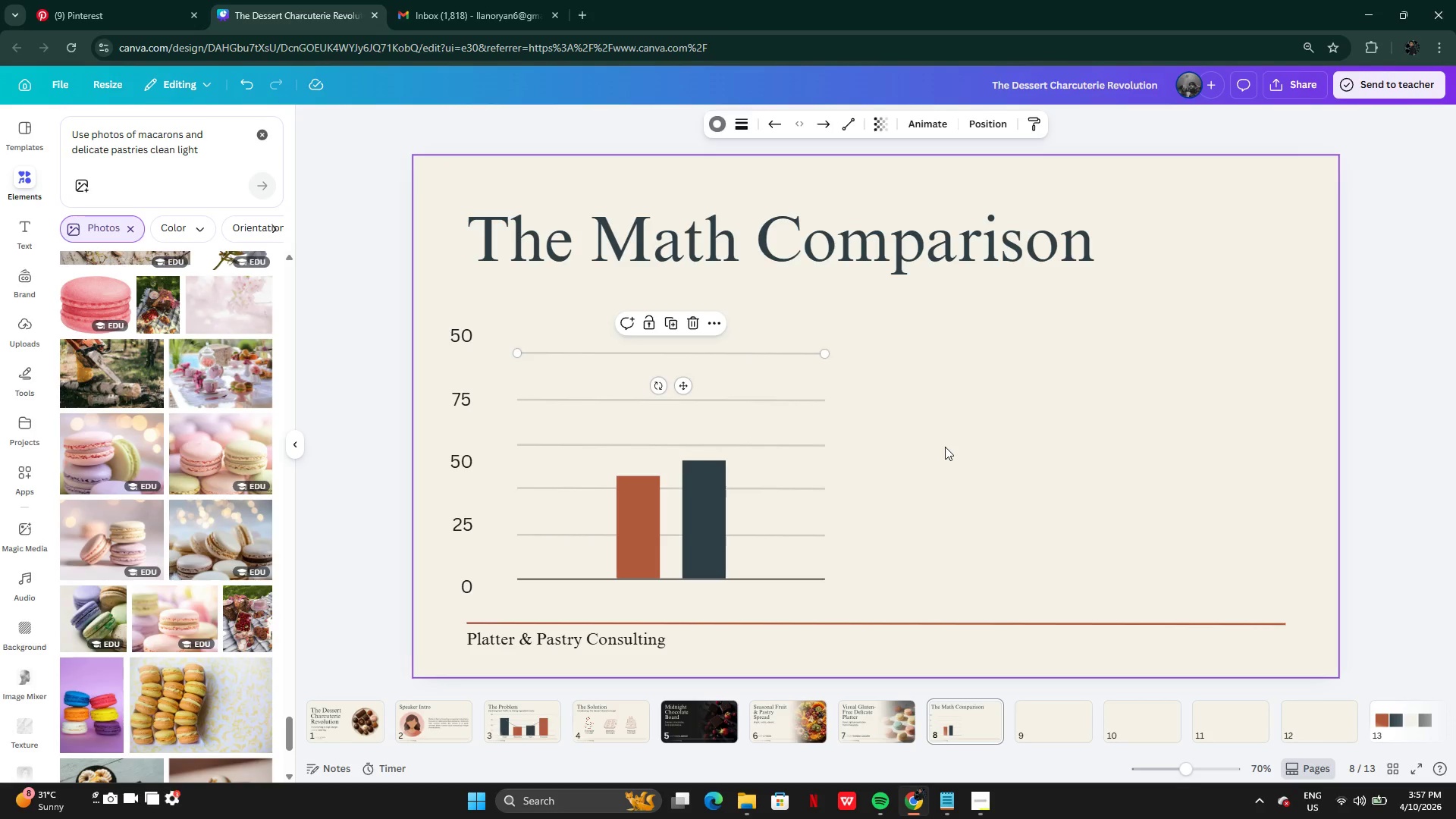 
left_click([945, 447])
 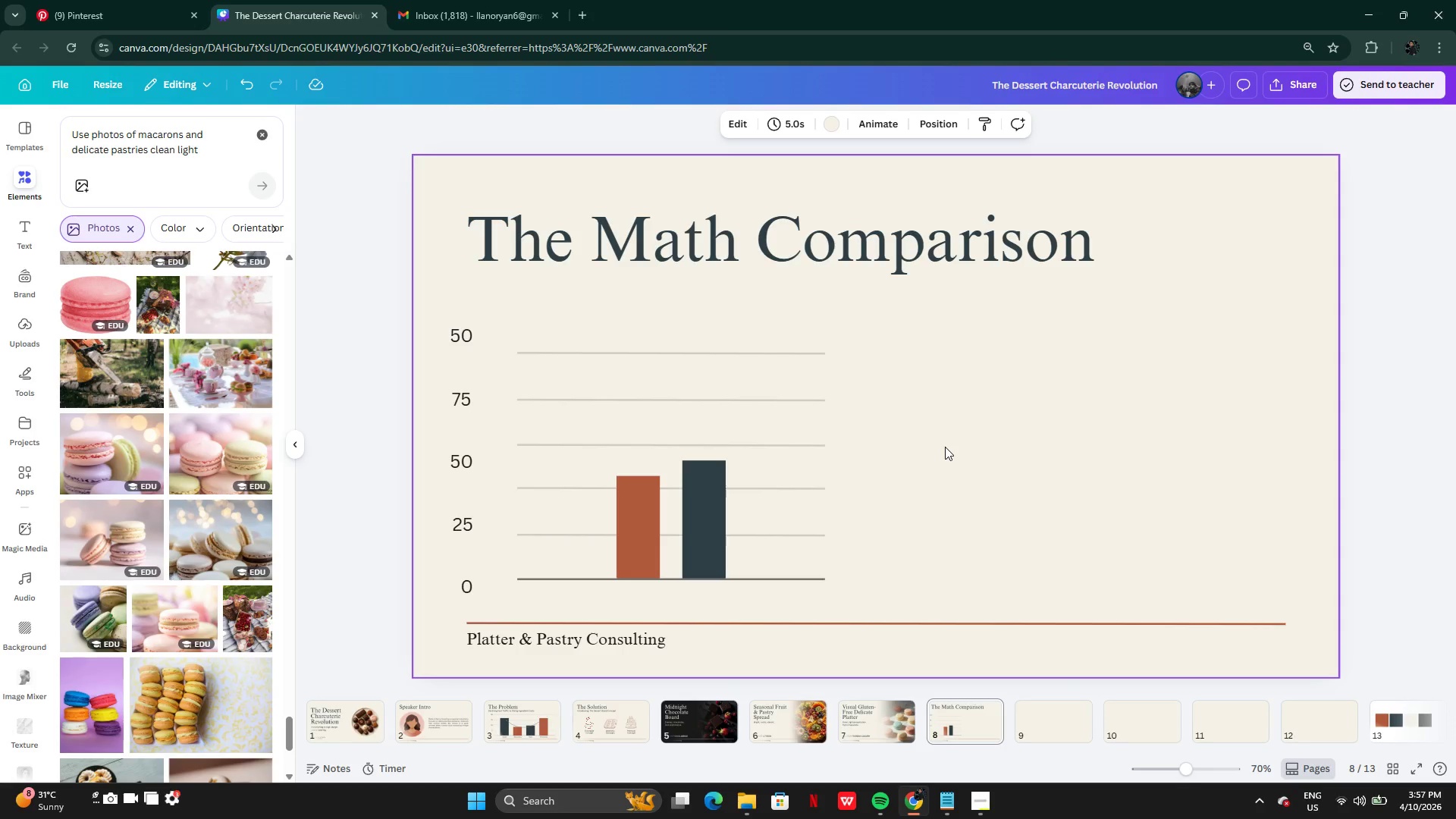 
wait(21.14)
 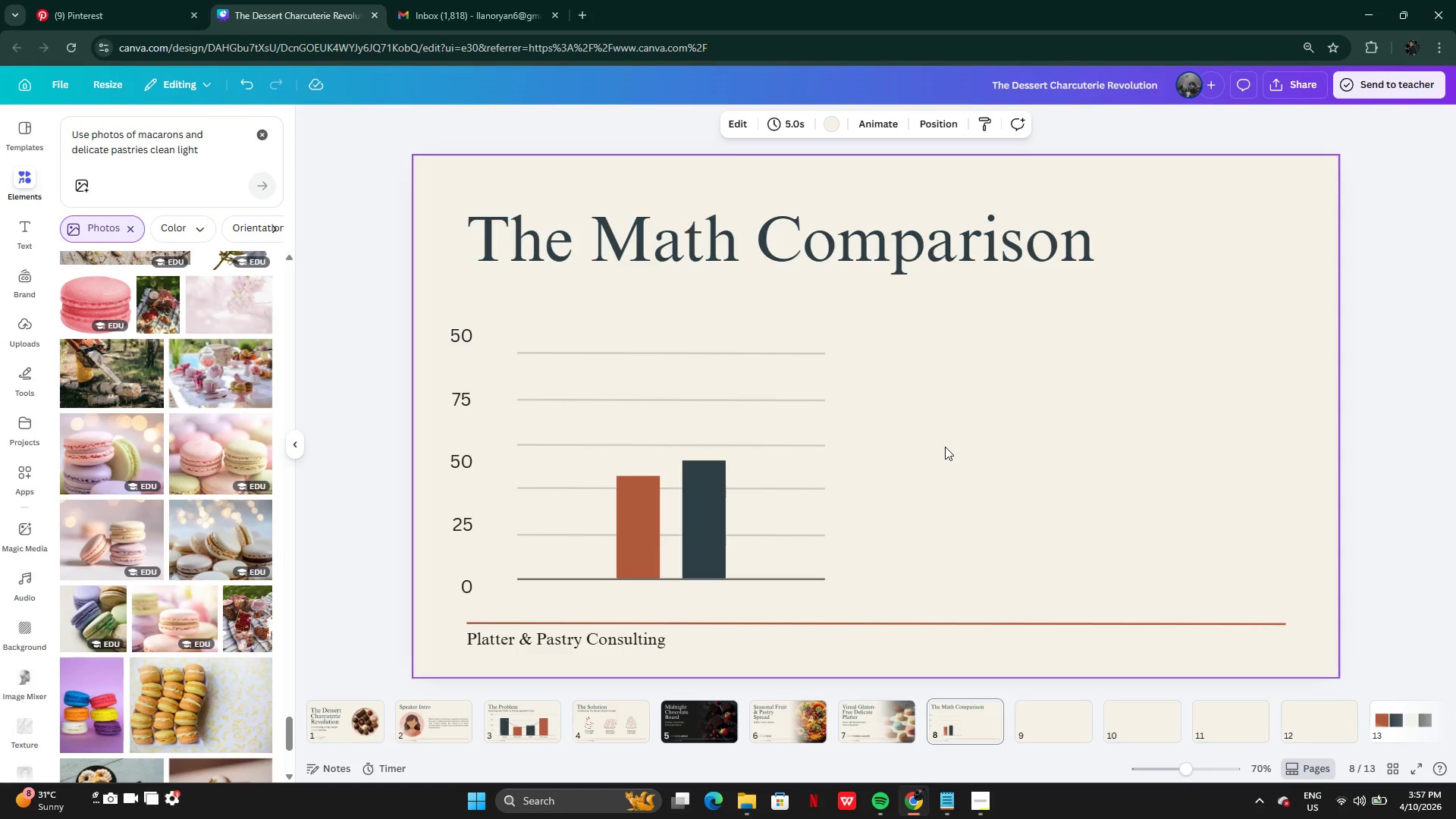 
left_click([648, 323])
 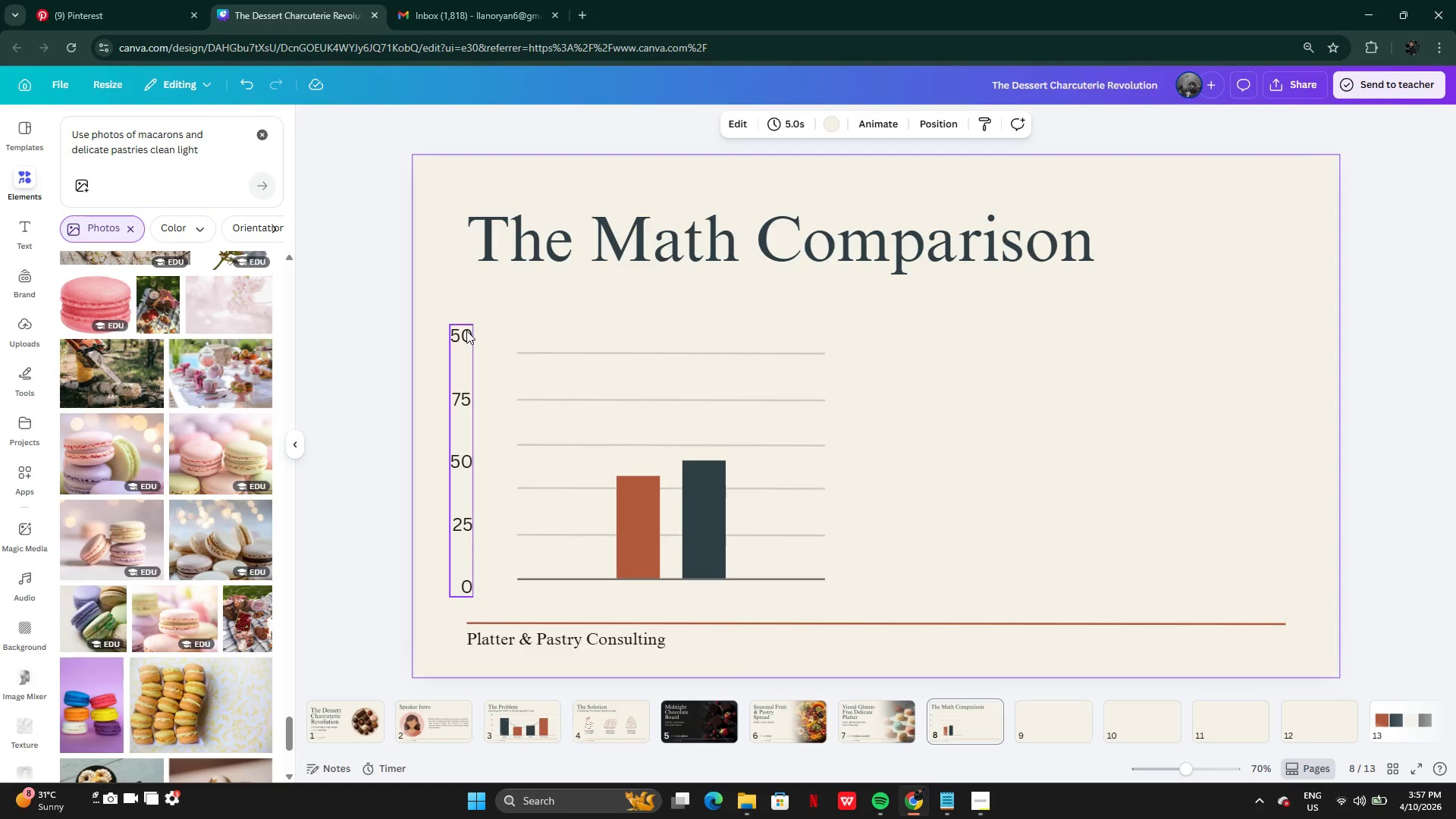 
left_click([466, 331])
 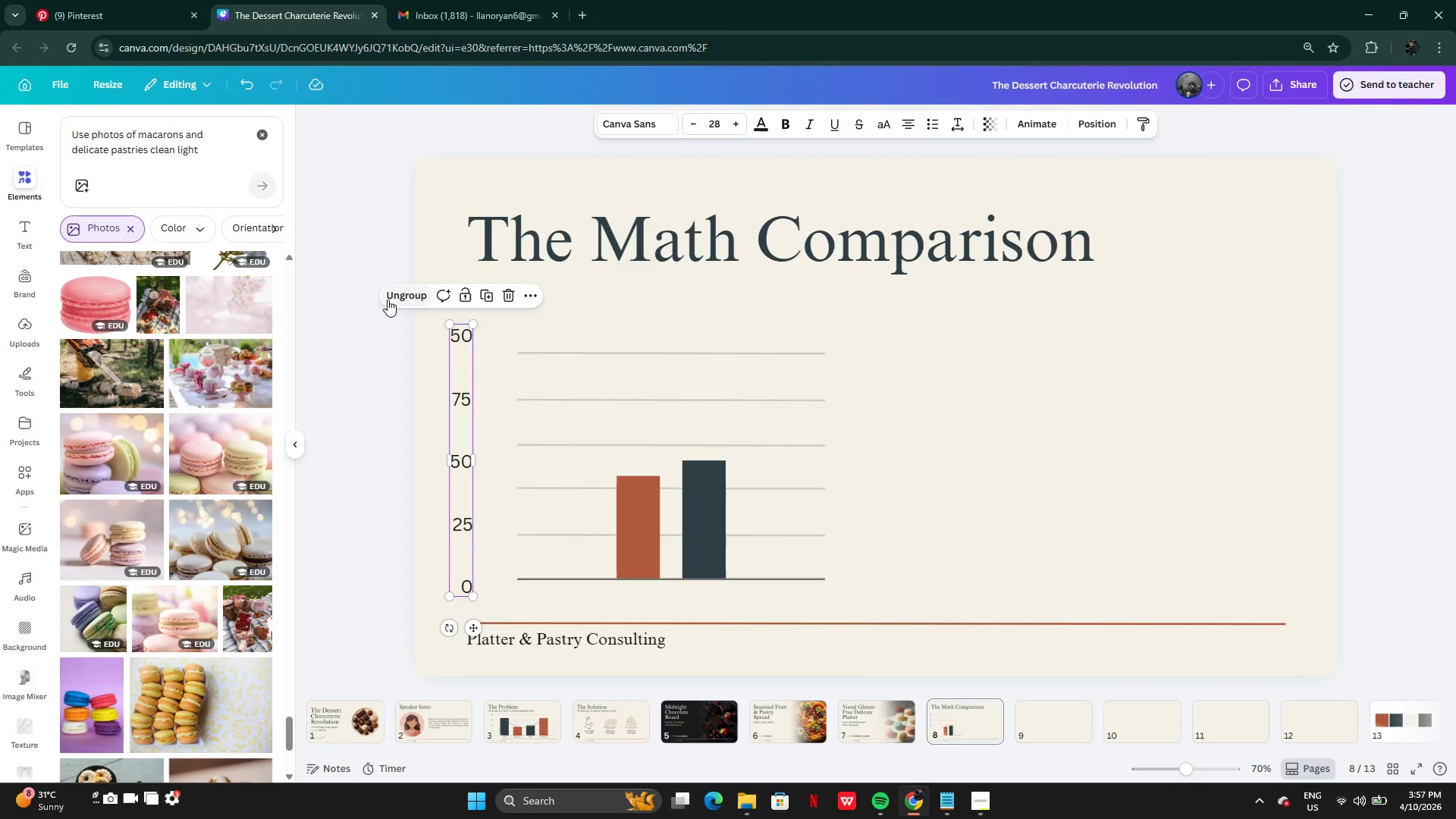 
left_click([397, 299])
 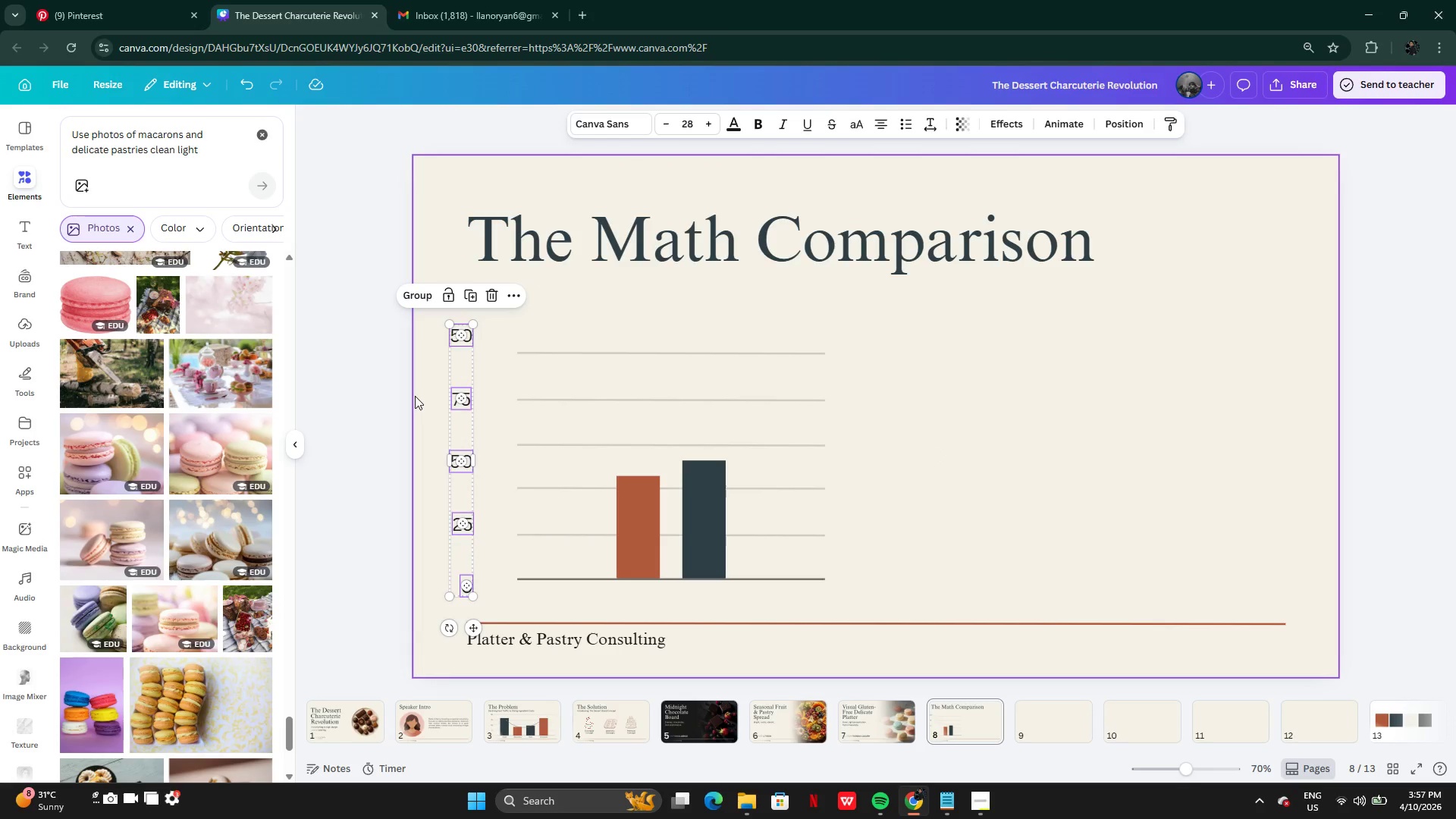 
left_click([415, 396])
 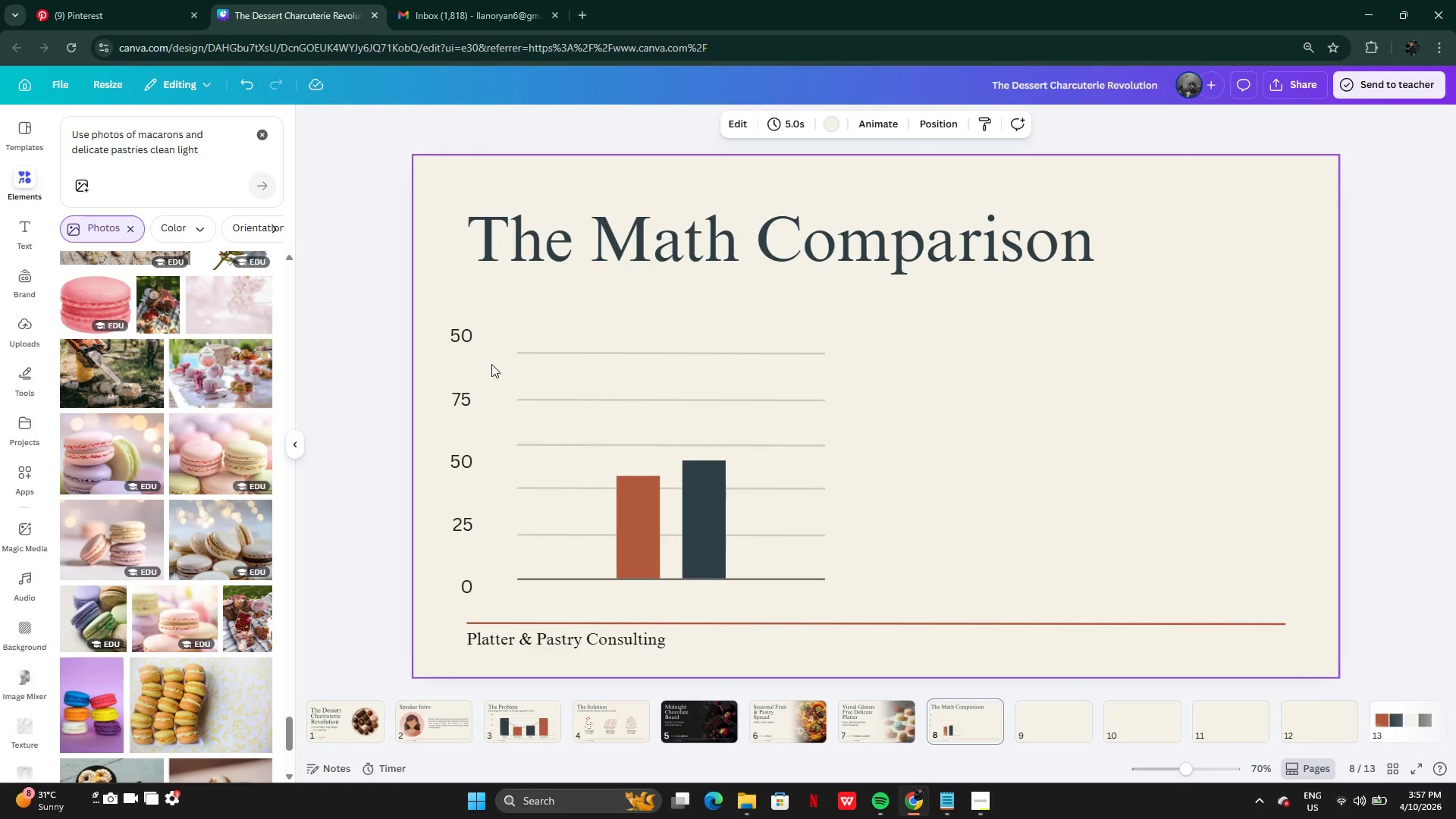 
left_click([464, 332])
 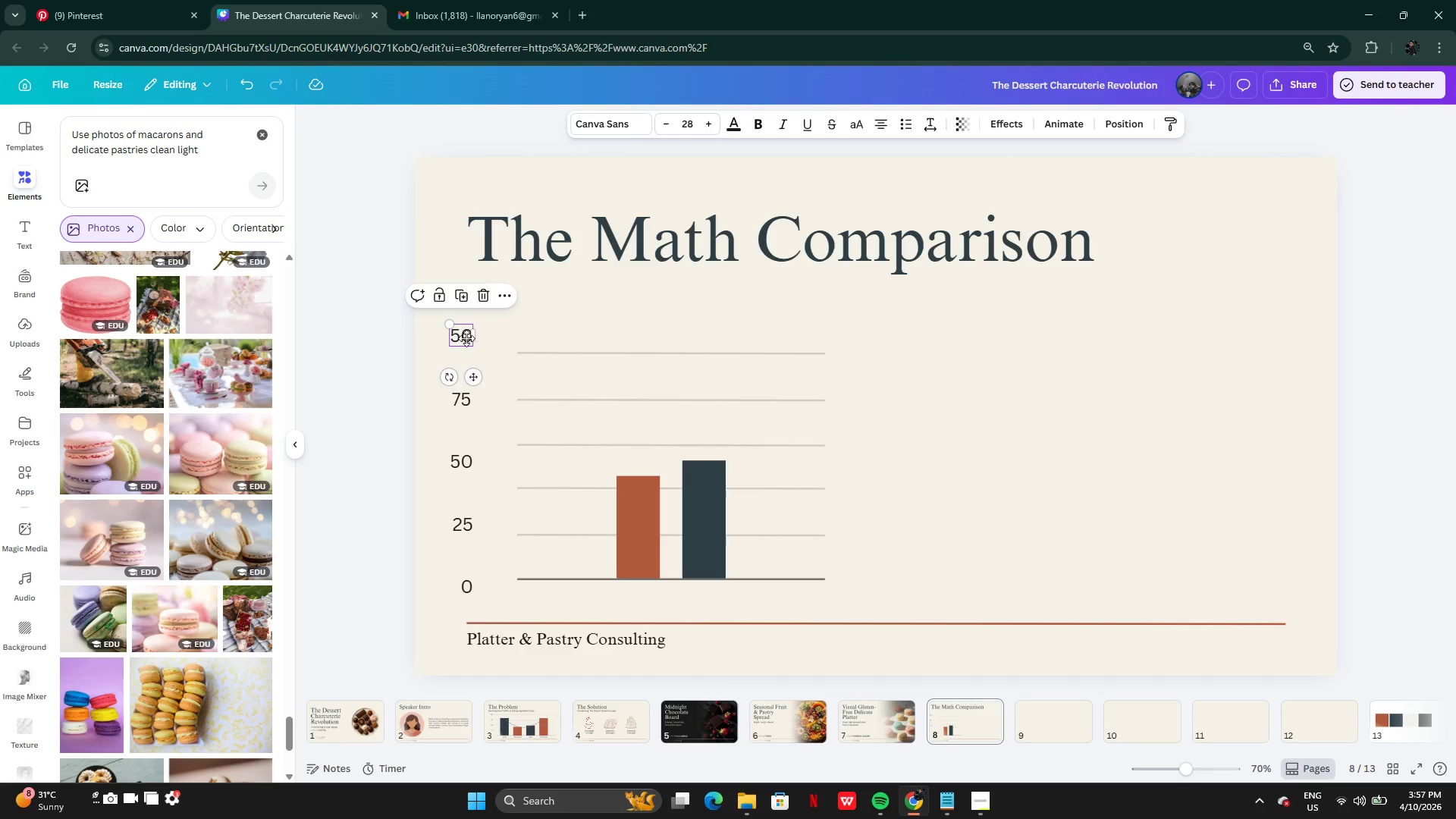 
left_click_drag(start_coordinate=[463, 332], to_coordinate=[487, 347])
 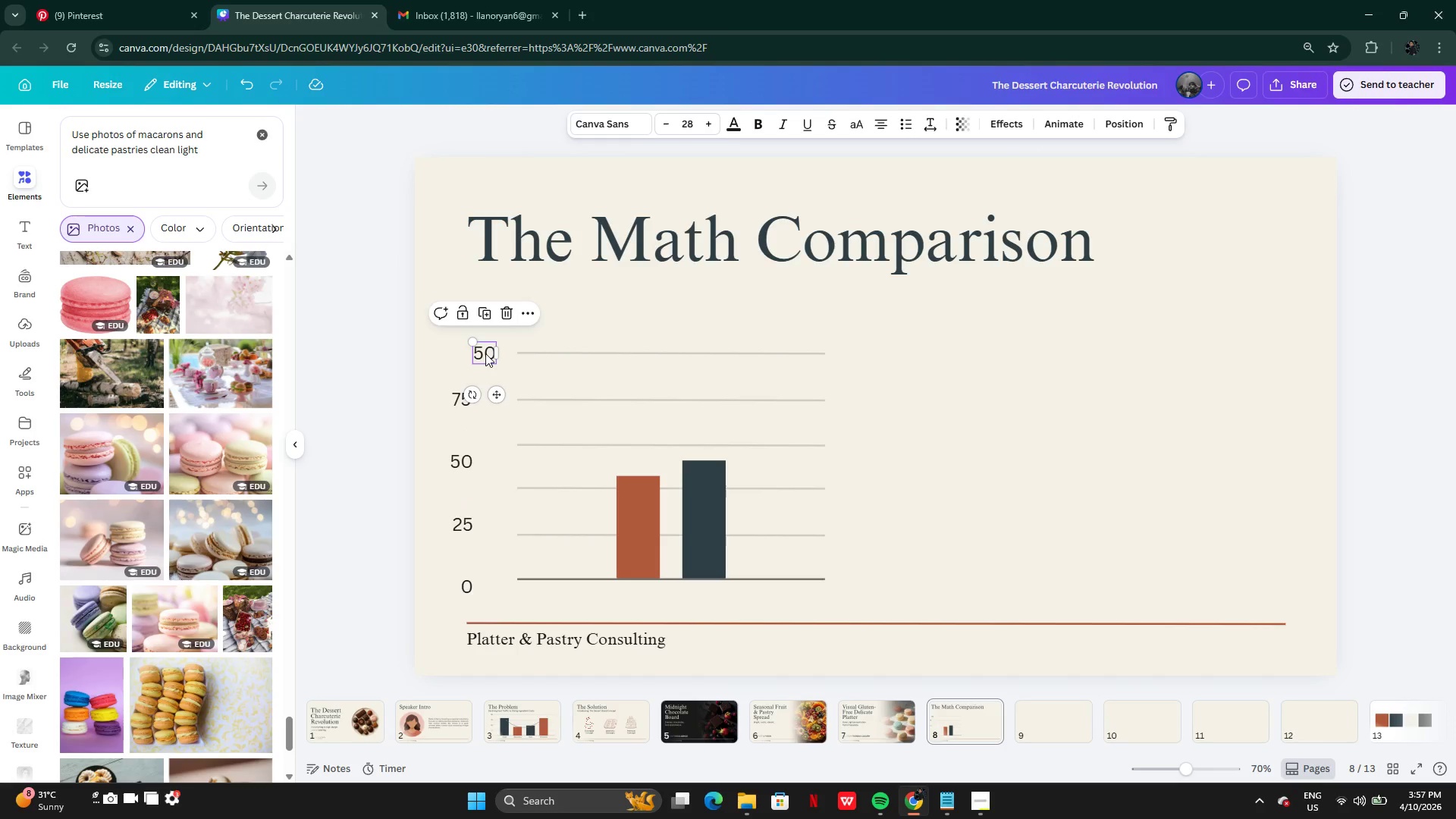 
left_click([485, 353])
 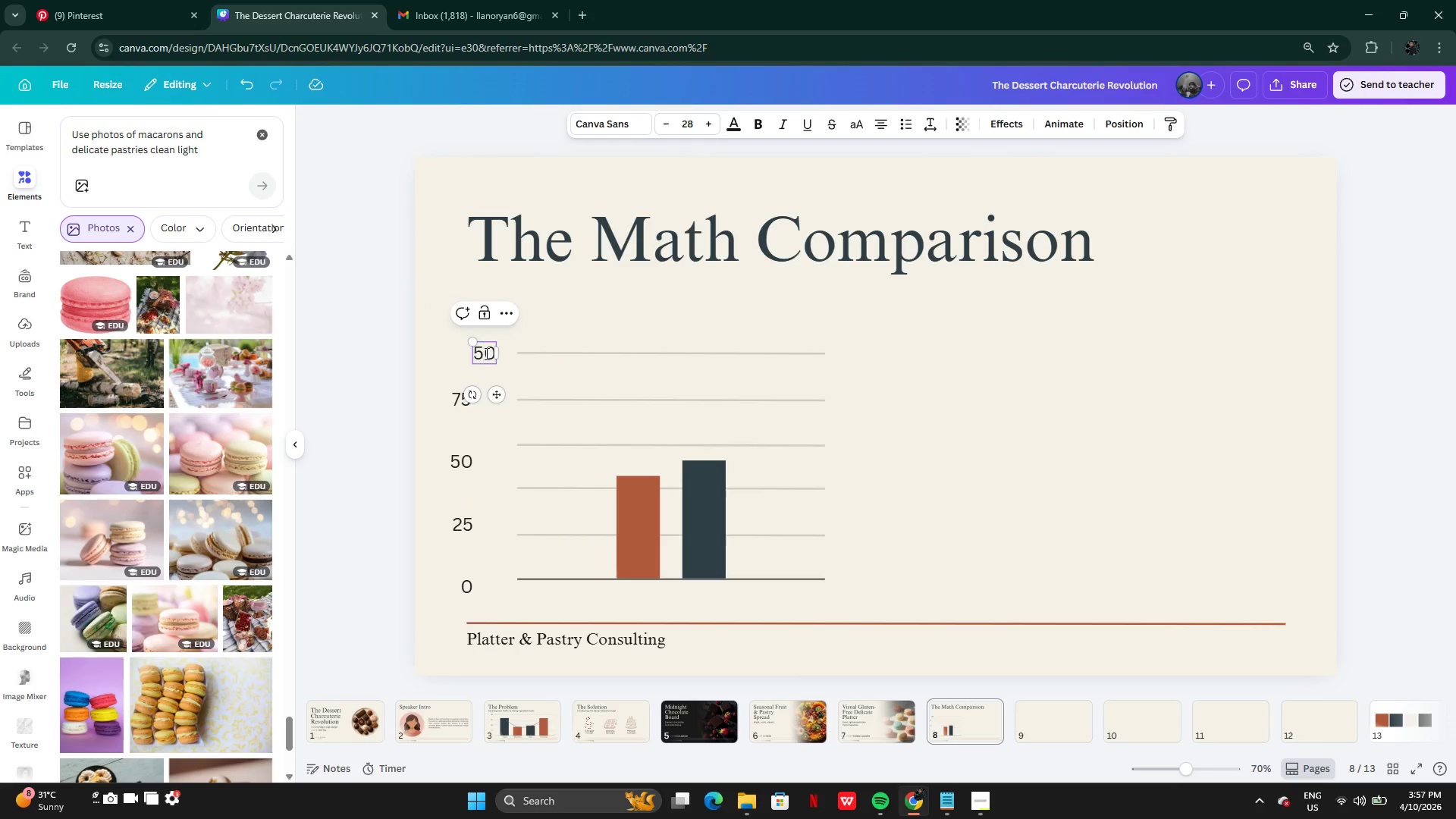 
left_click([485, 353])
 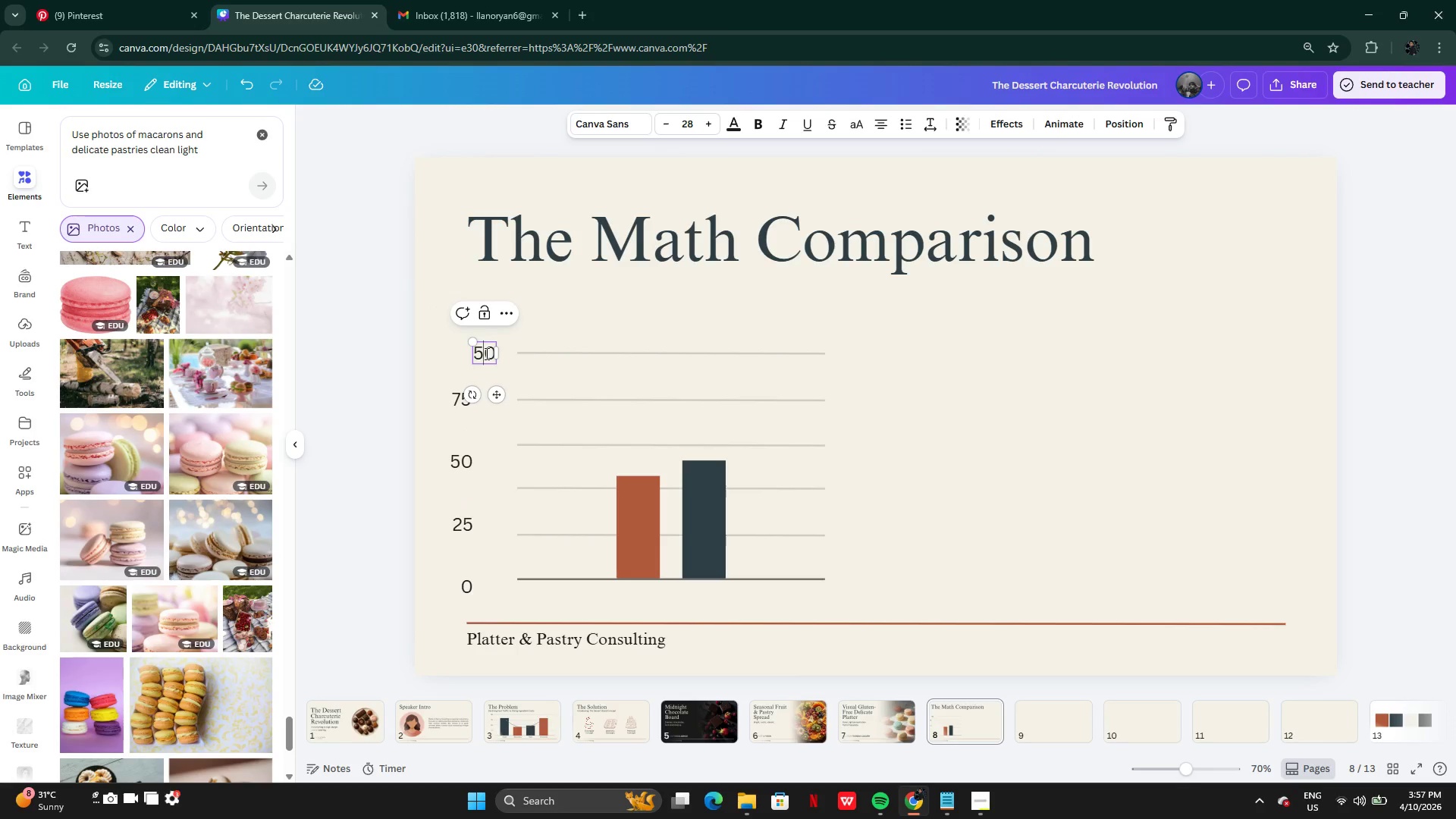 
key(Shift+A)
 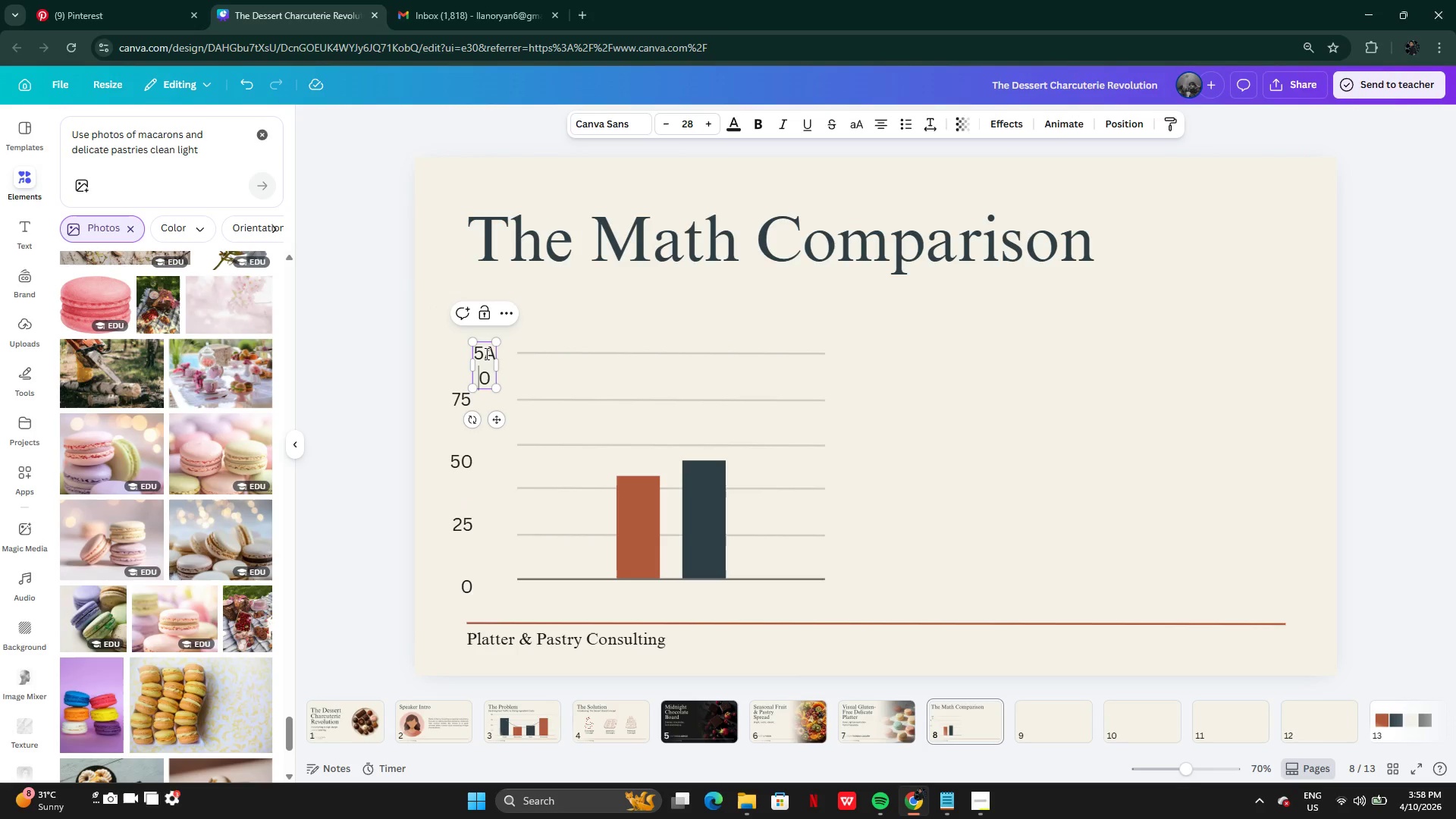 
key(Control+Z)
 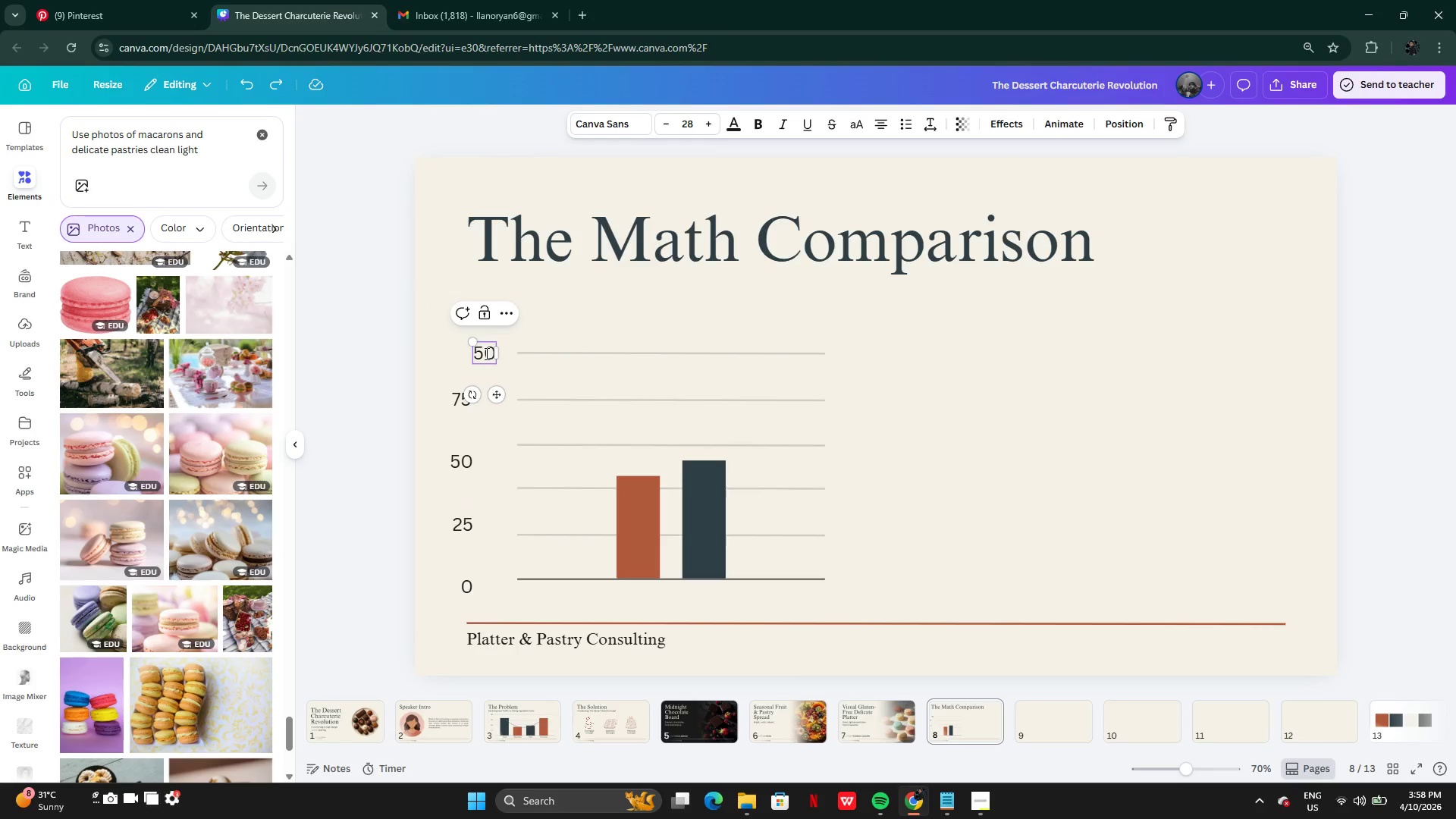 
key(Control+A)
 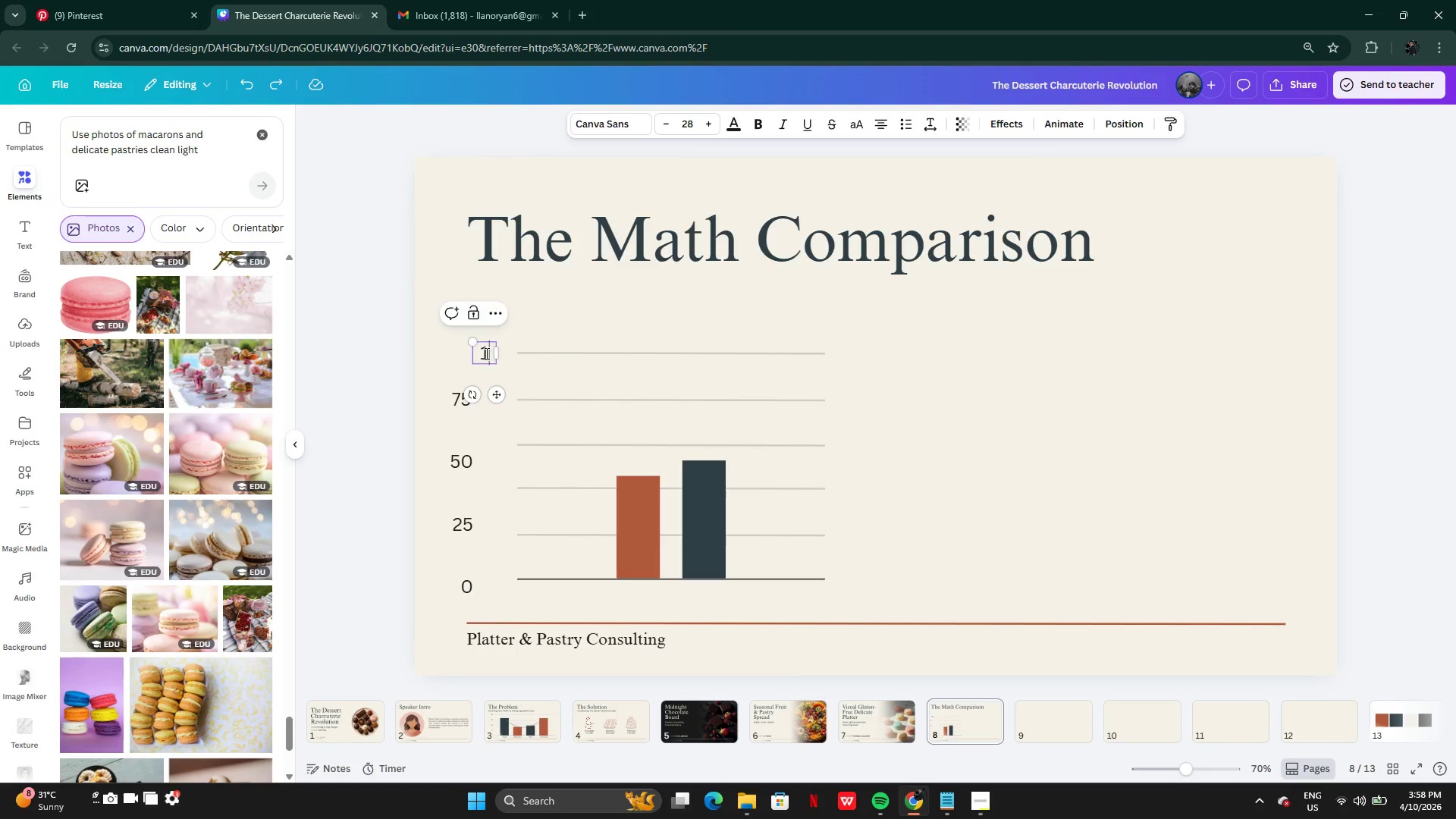 
type(100)
 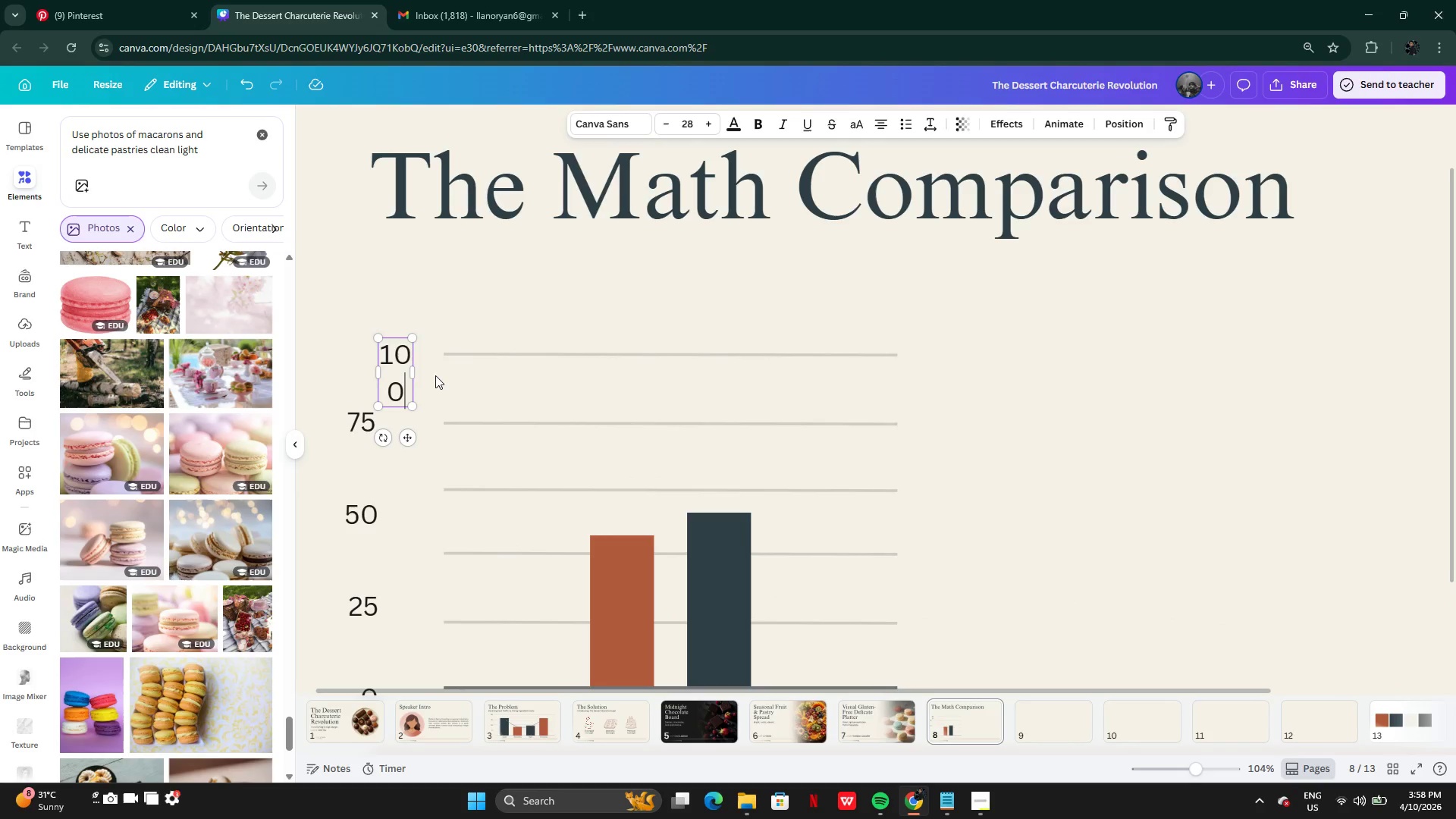 
left_click_drag(start_coordinate=[416, 377], to_coordinate=[435, 372])
 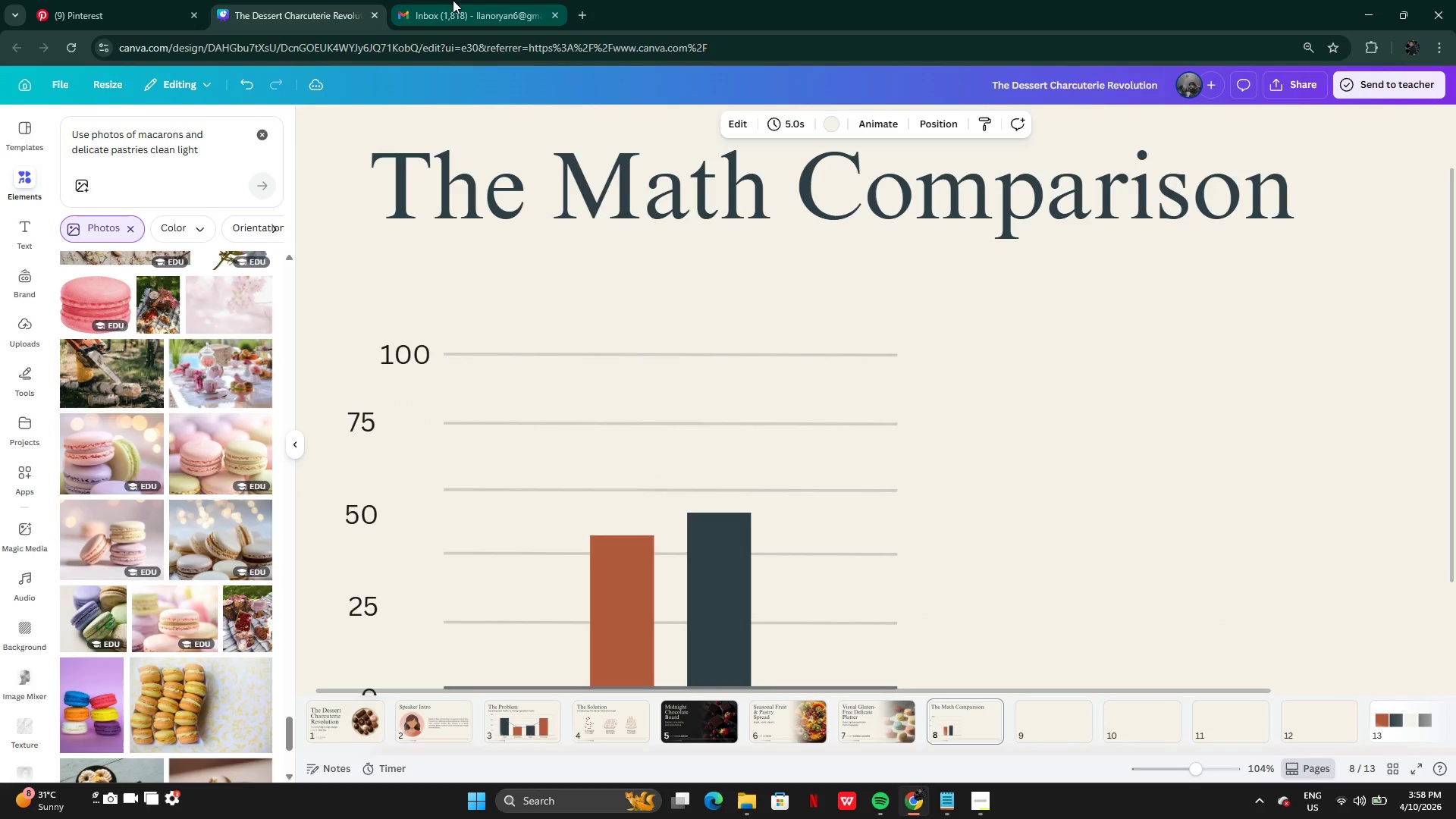 
left_click([461, 0])
 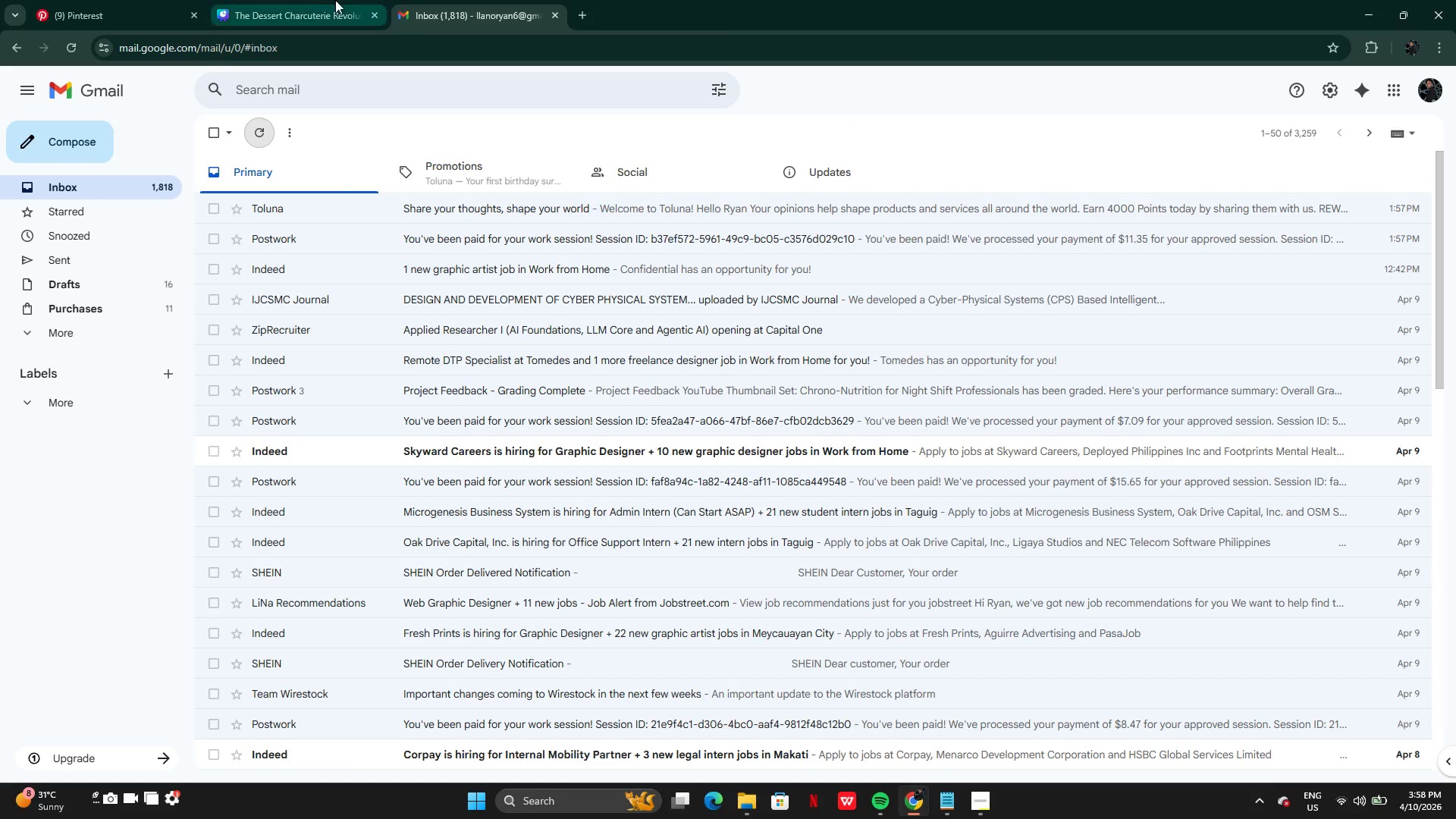 
left_click([307, 0])
 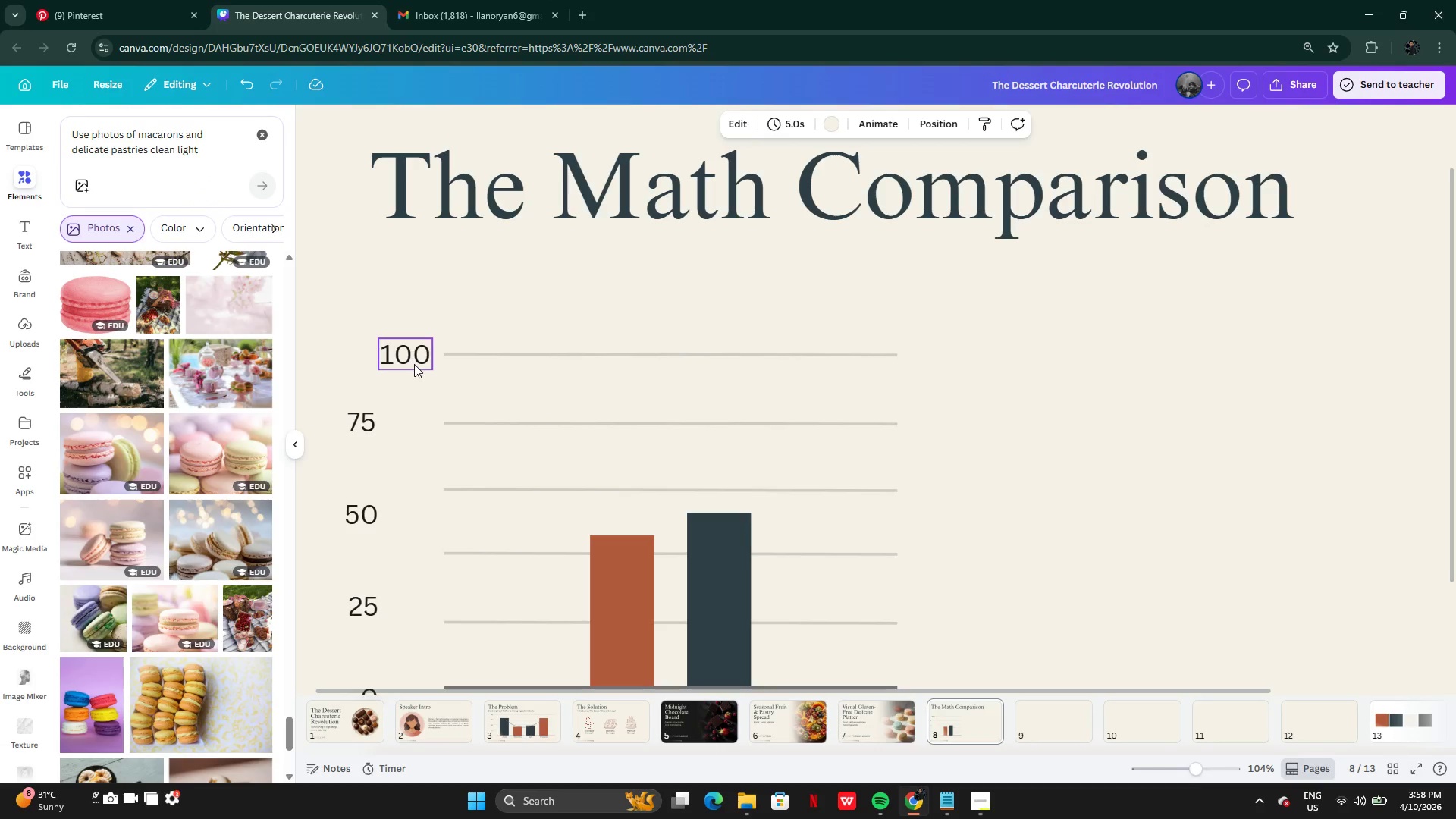 
left_click([414, 364])
 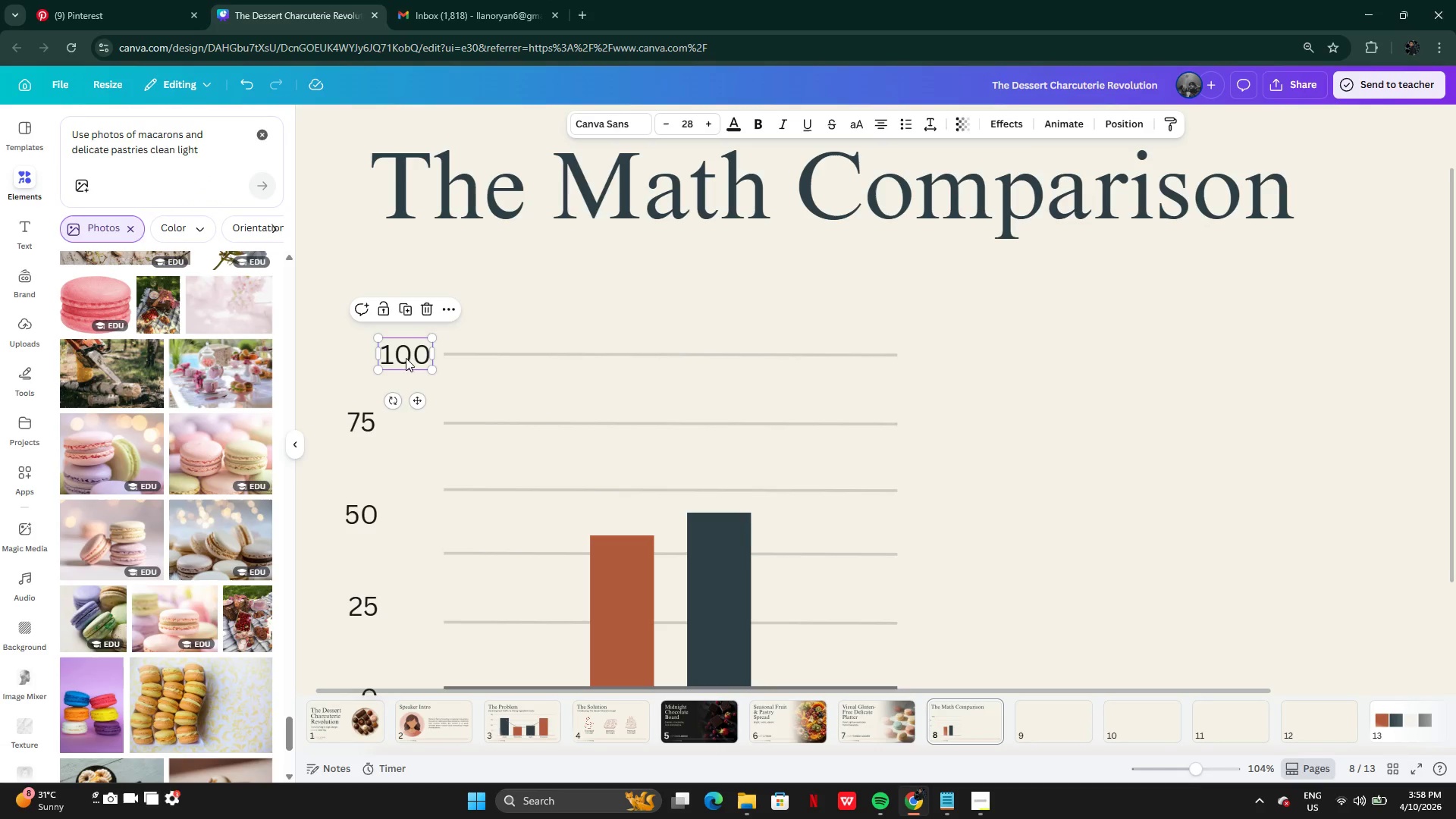 
left_click_drag(start_coordinate=[406, 358], to_coordinate=[397, 353])
 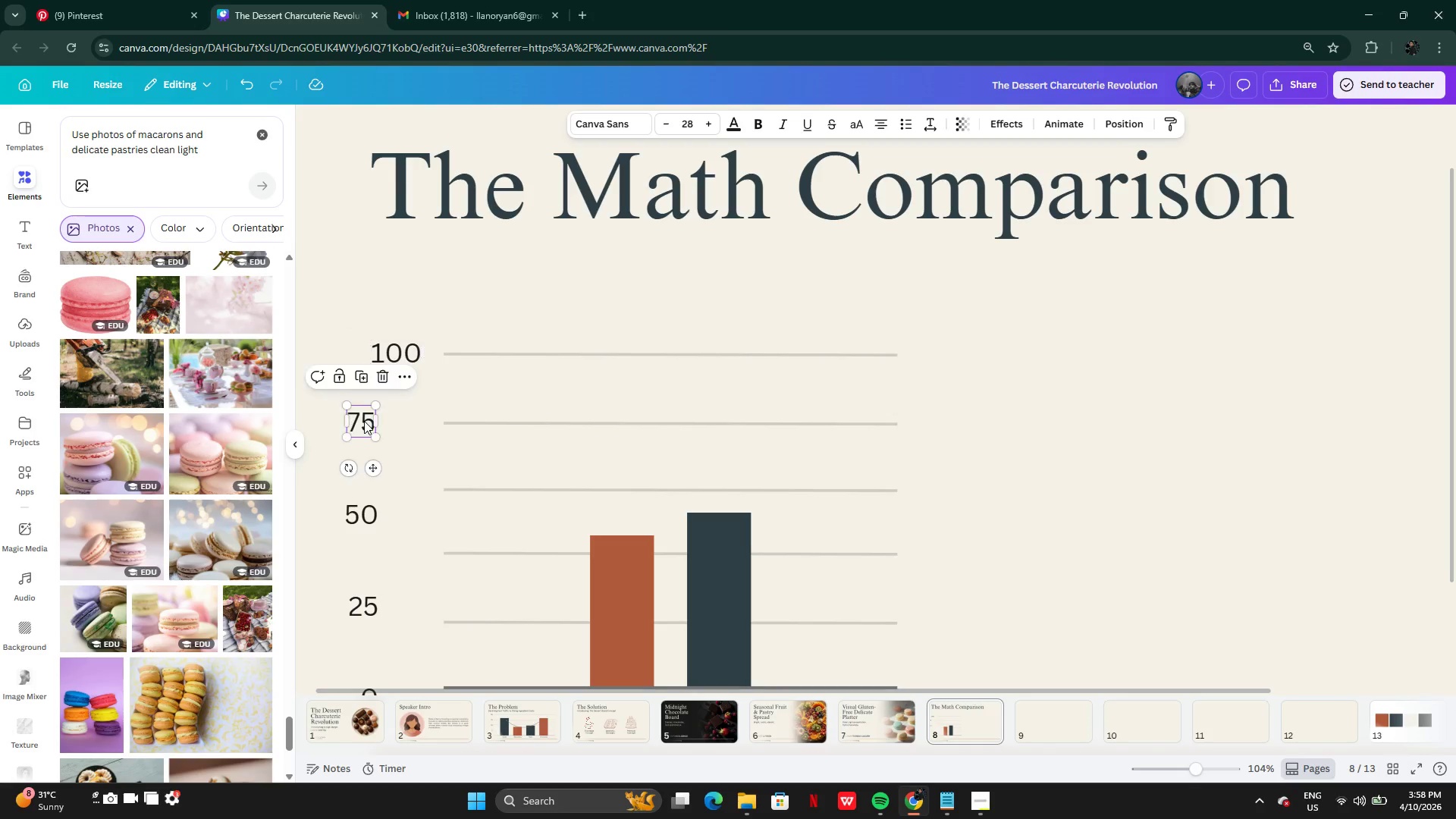 
left_click([364, 421])
 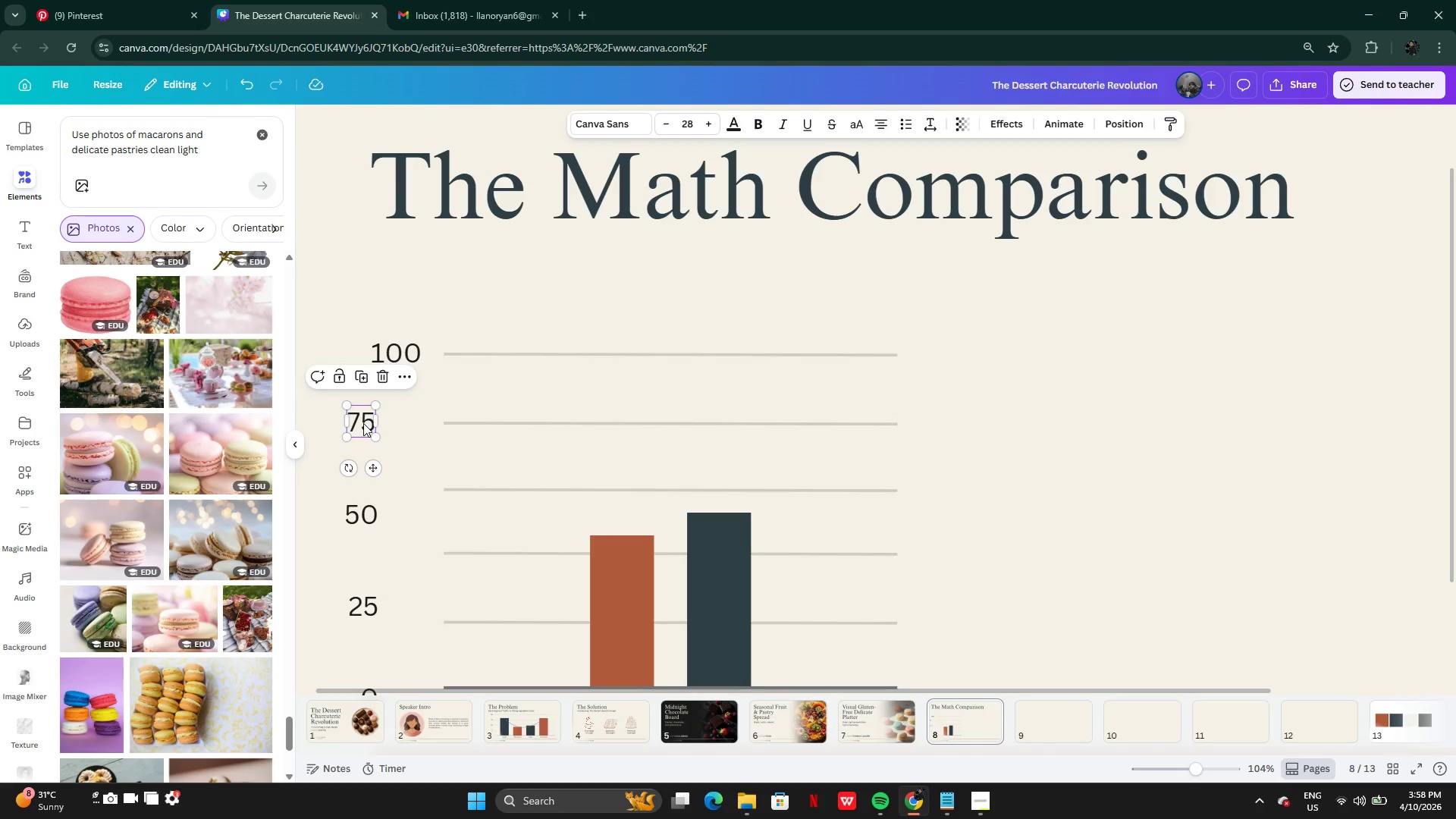 
left_click_drag(start_coordinate=[363, 423], to_coordinate=[401, 417])
 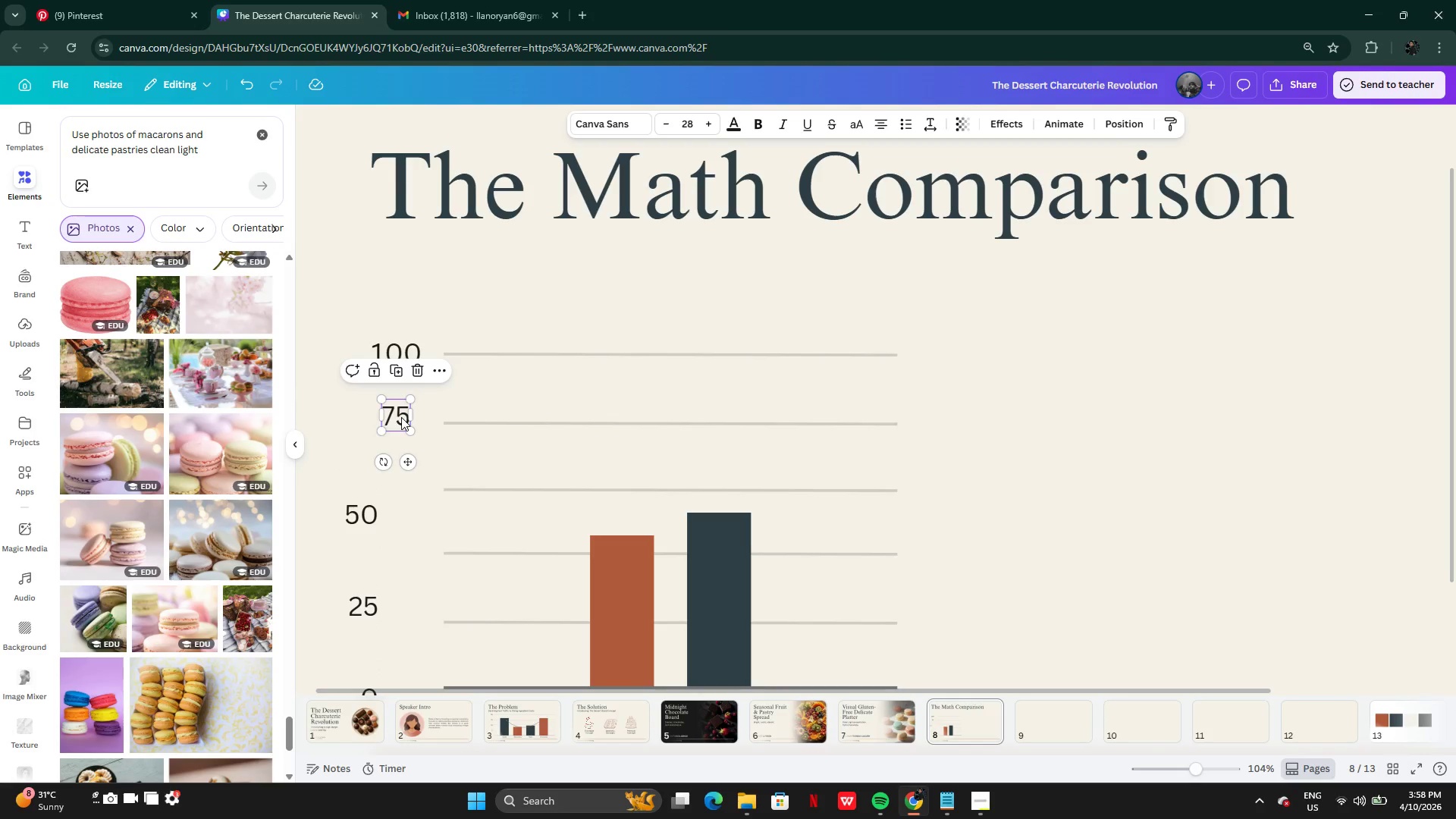 
left_click([401, 417])
 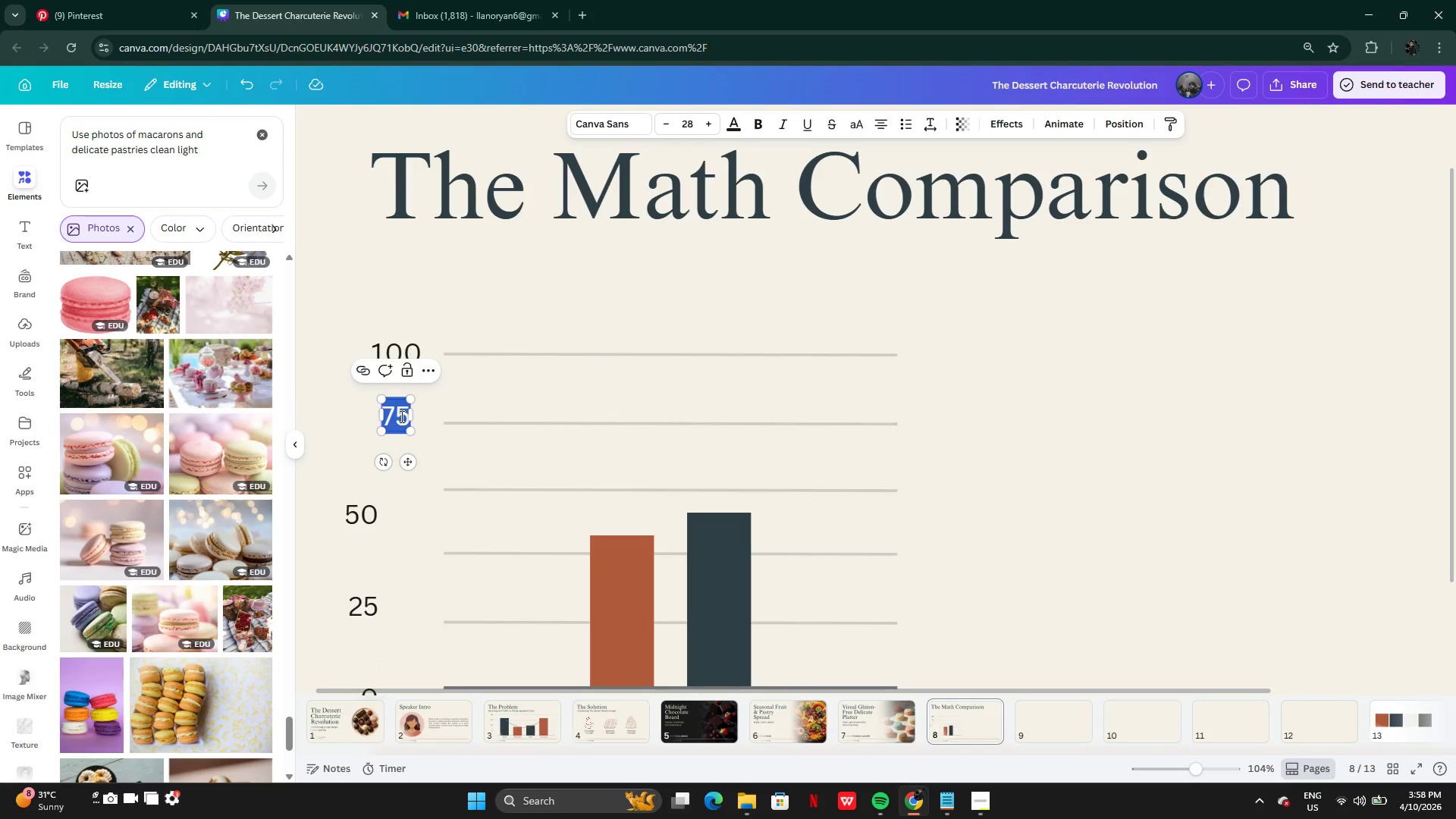 
type(80)
 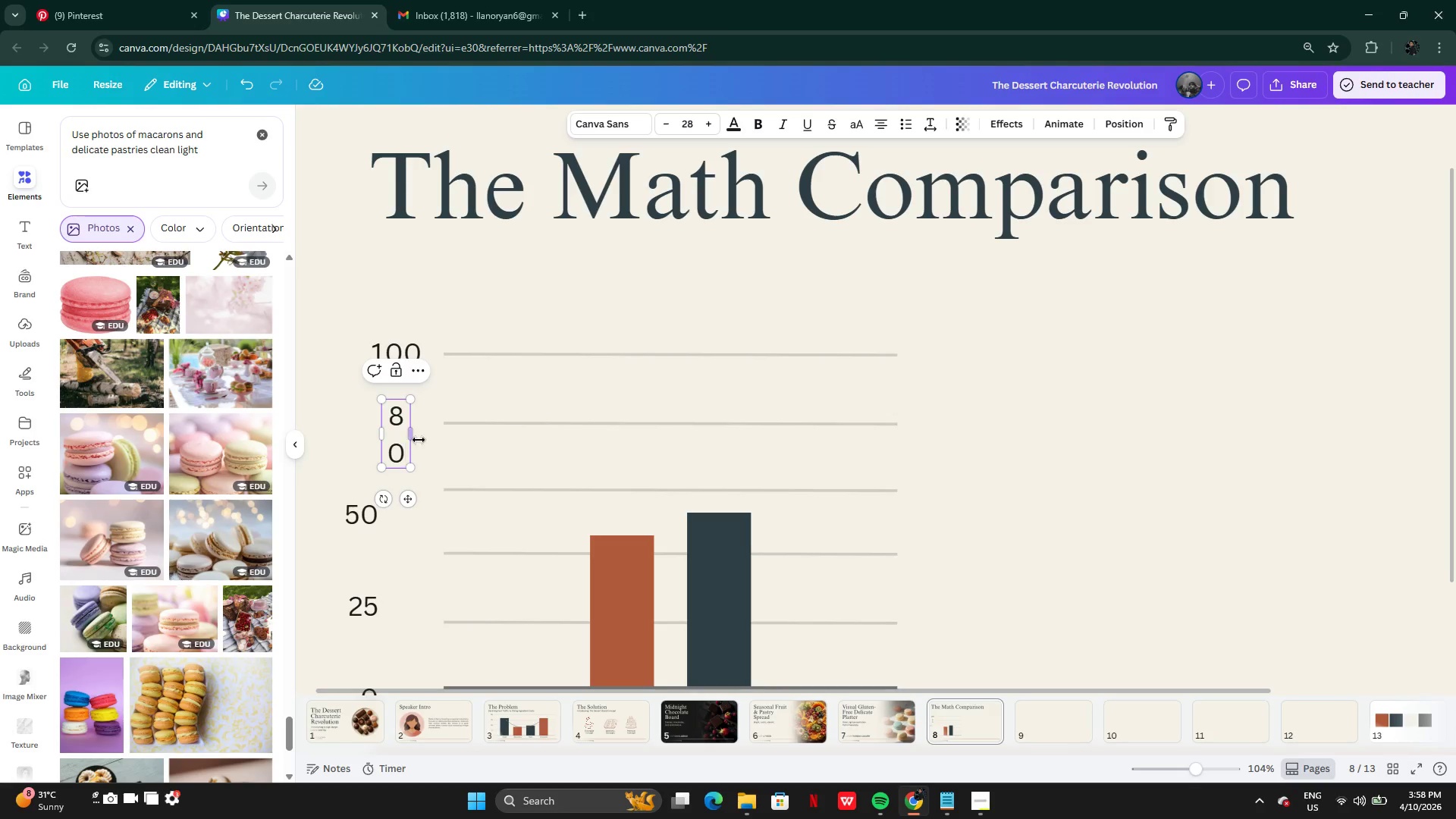 
left_click_drag(start_coordinate=[416, 437], to_coordinate=[422, 437])
 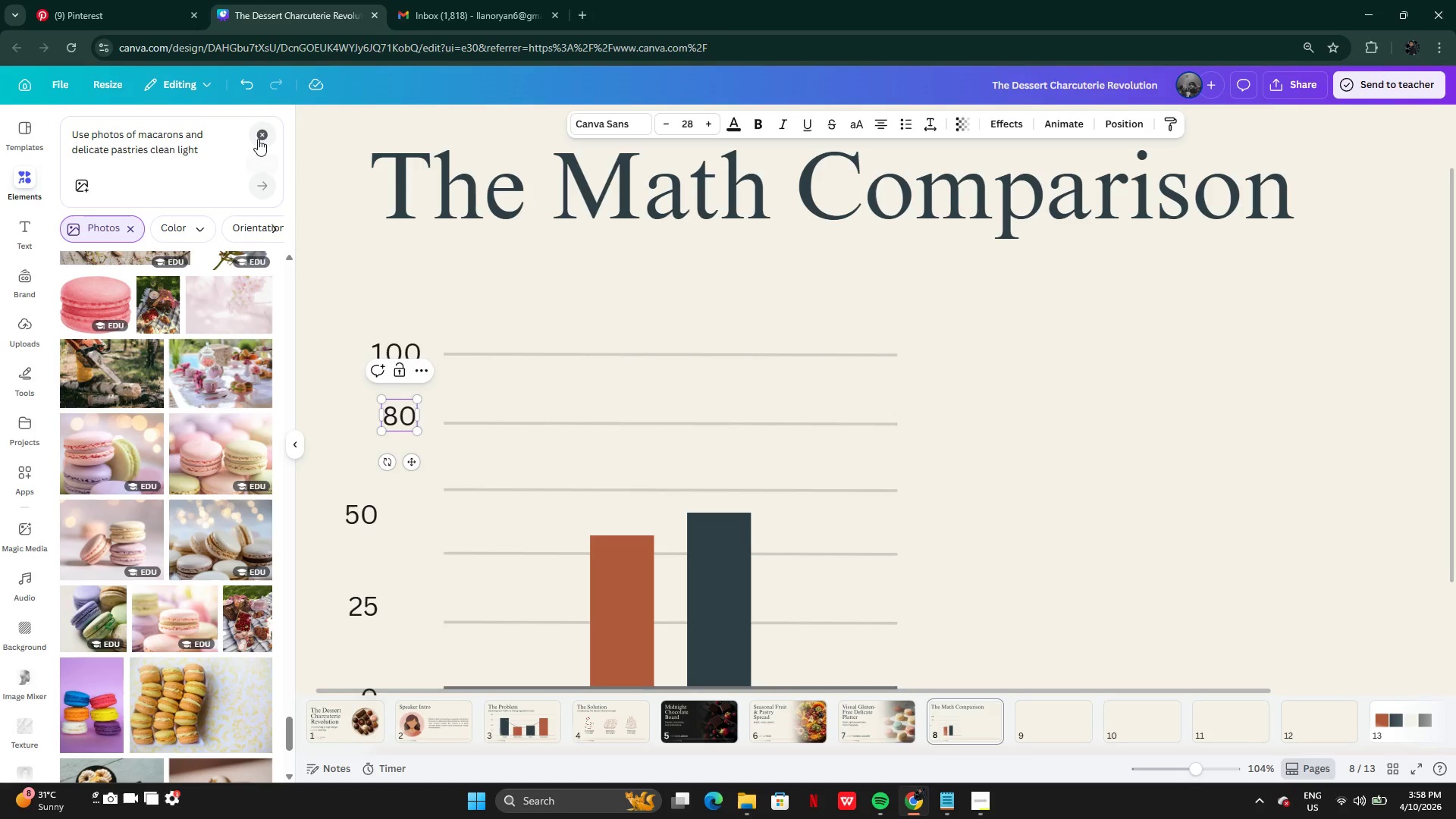 
left_click([259, 138])
 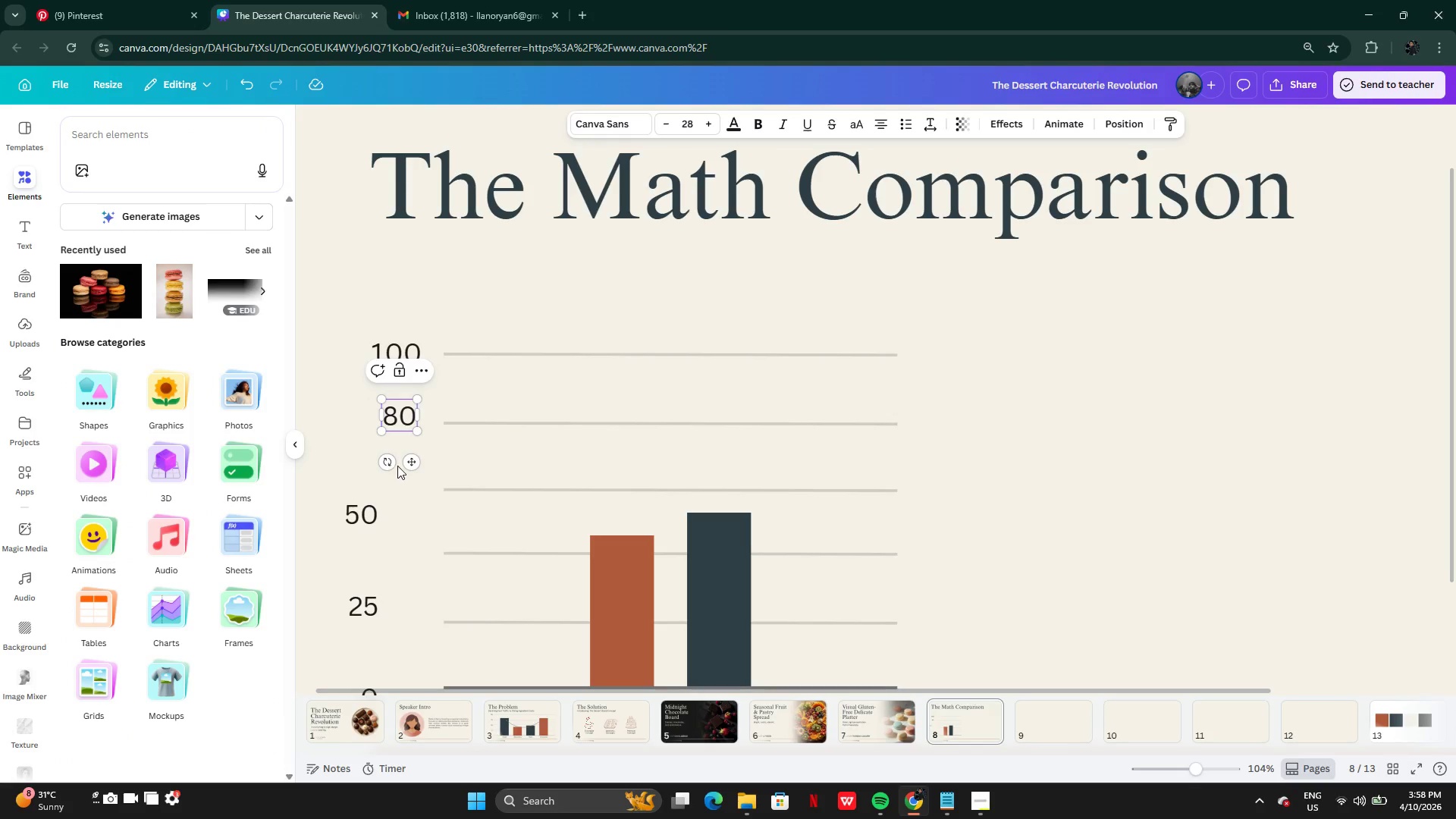 
left_click([397, 465])
 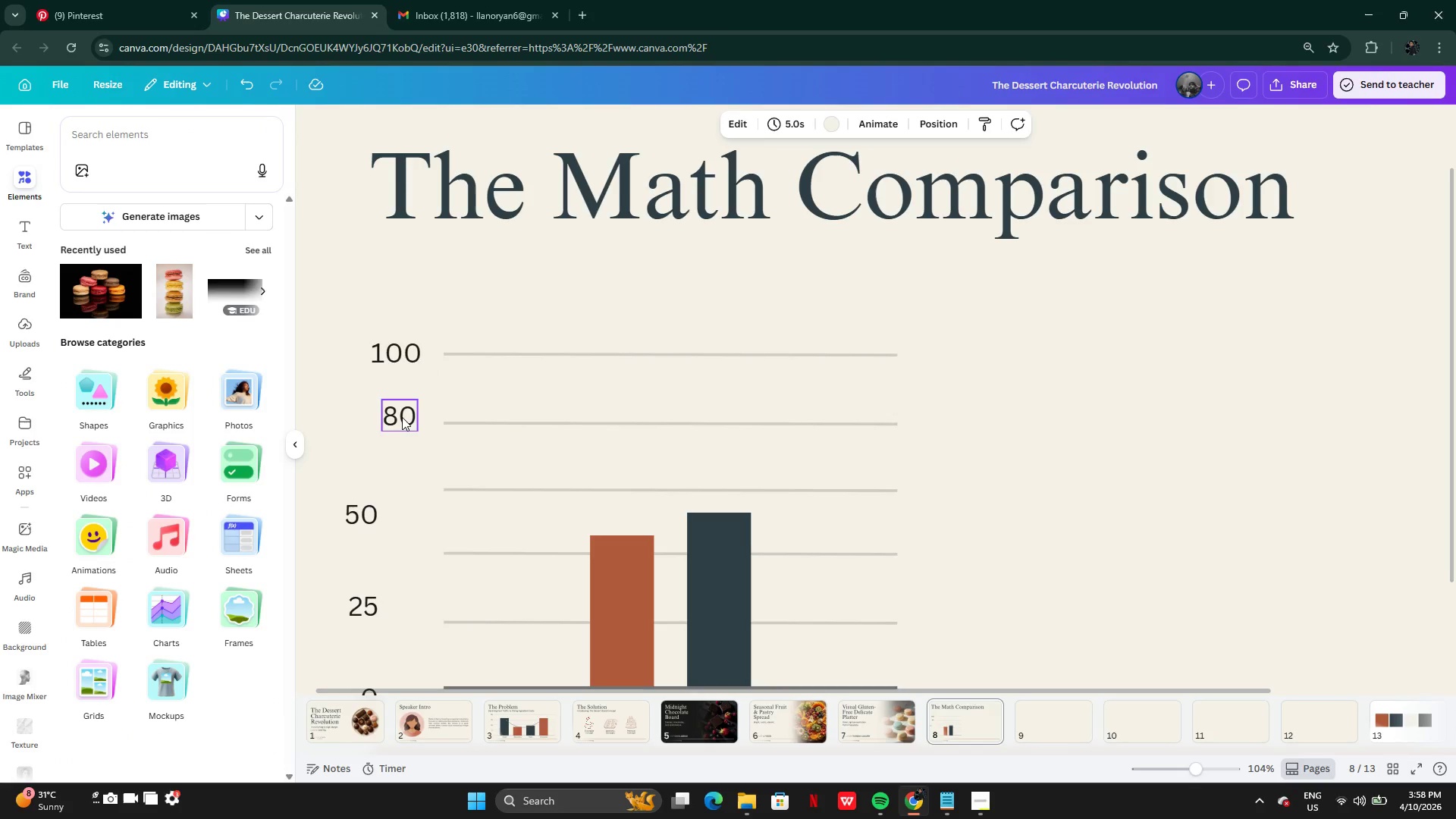 
left_click([403, 417])
 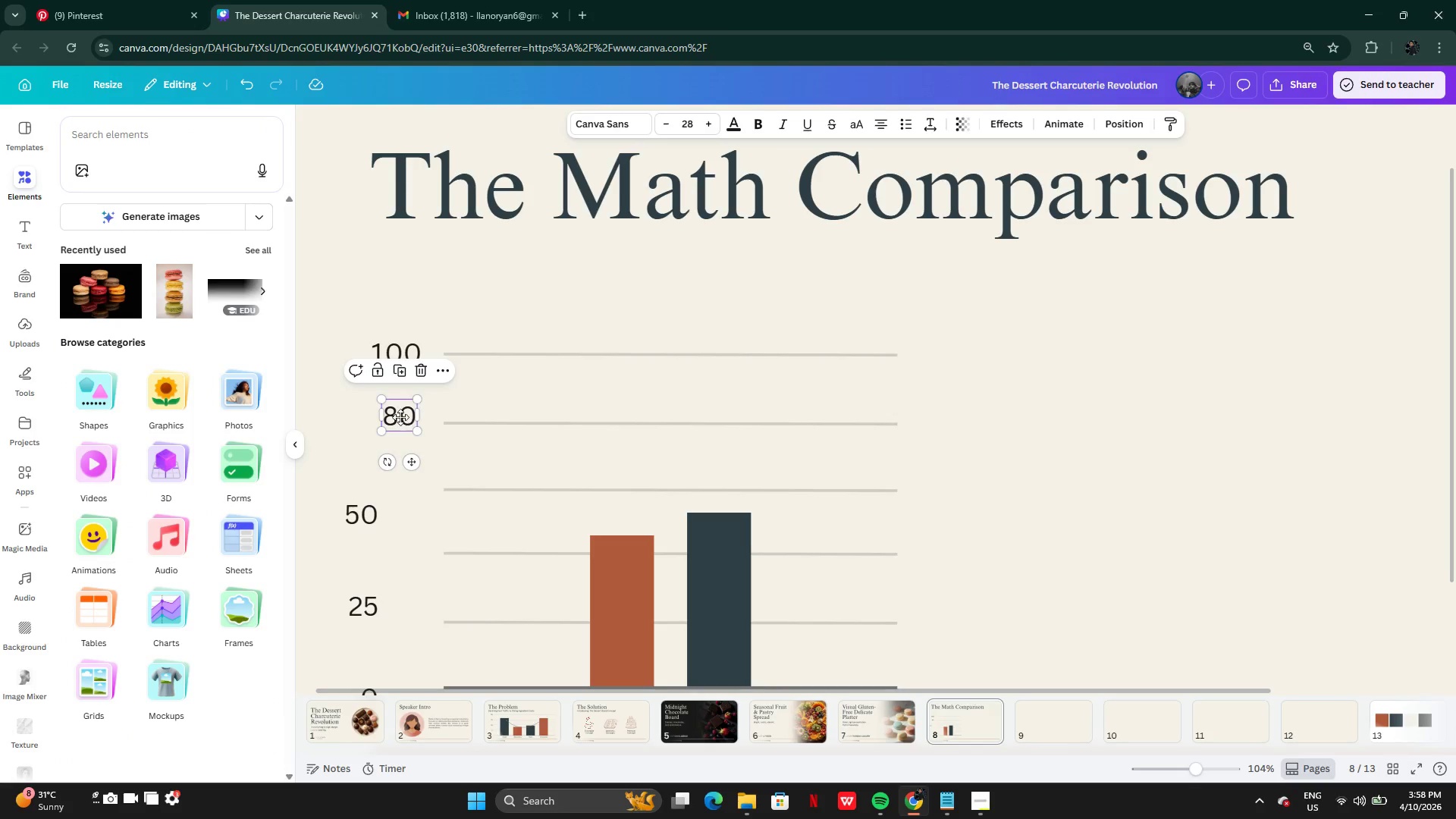 
left_click_drag(start_coordinate=[404, 417], to_coordinate=[400, 422])
 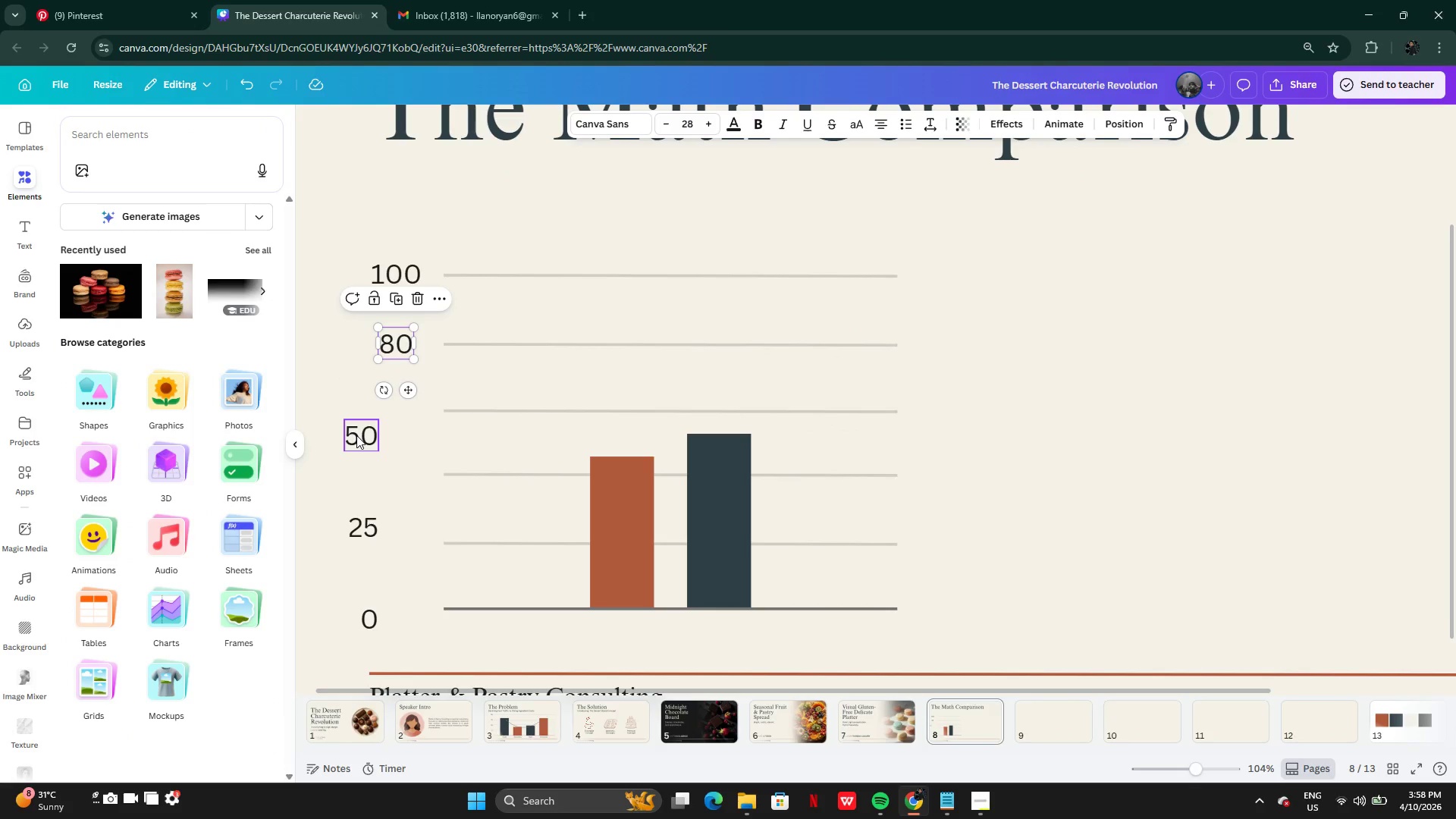 
left_click([356, 435])
 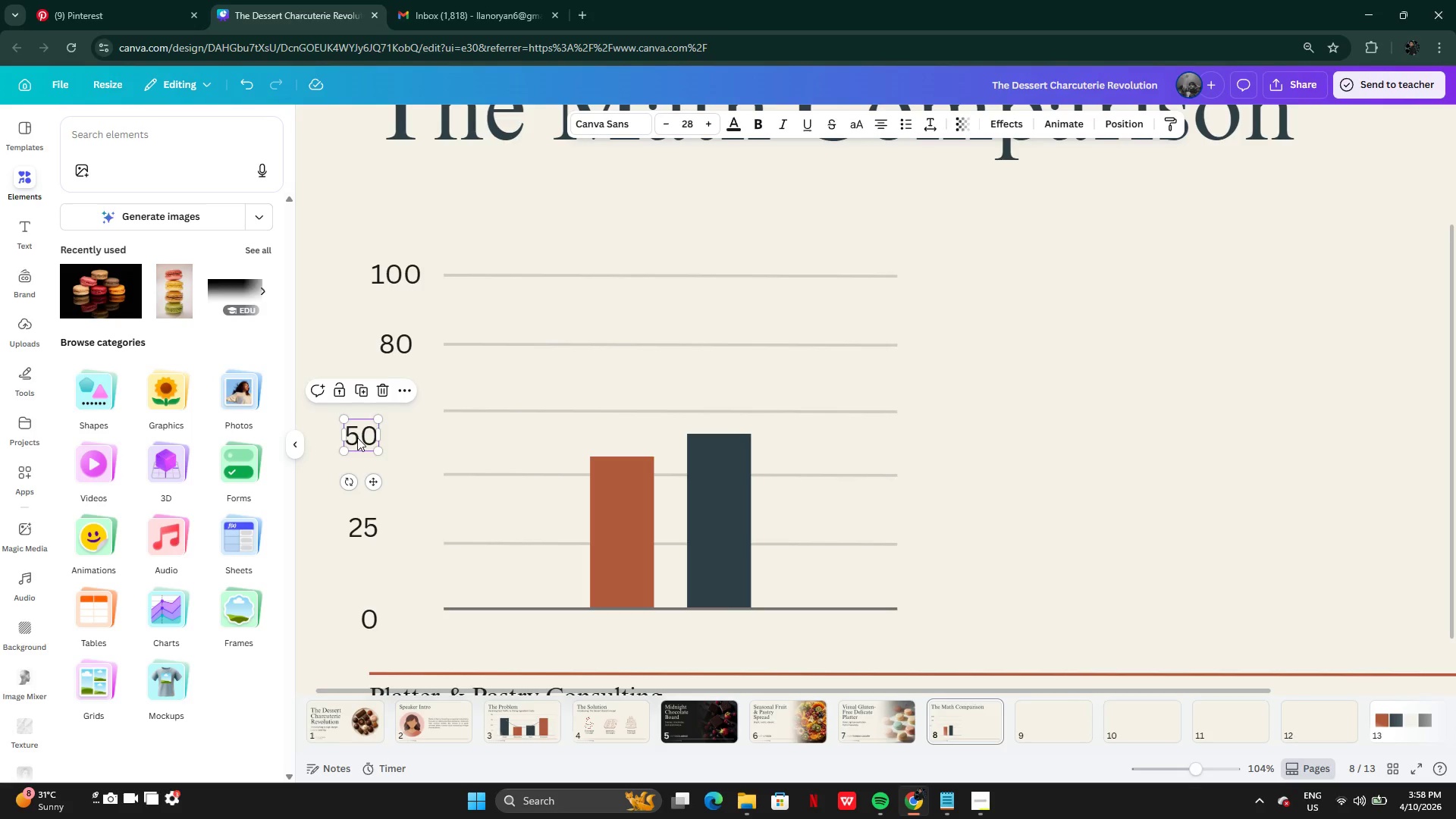 
left_click_drag(start_coordinate=[357, 438], to_coordinate=[391, 411])
 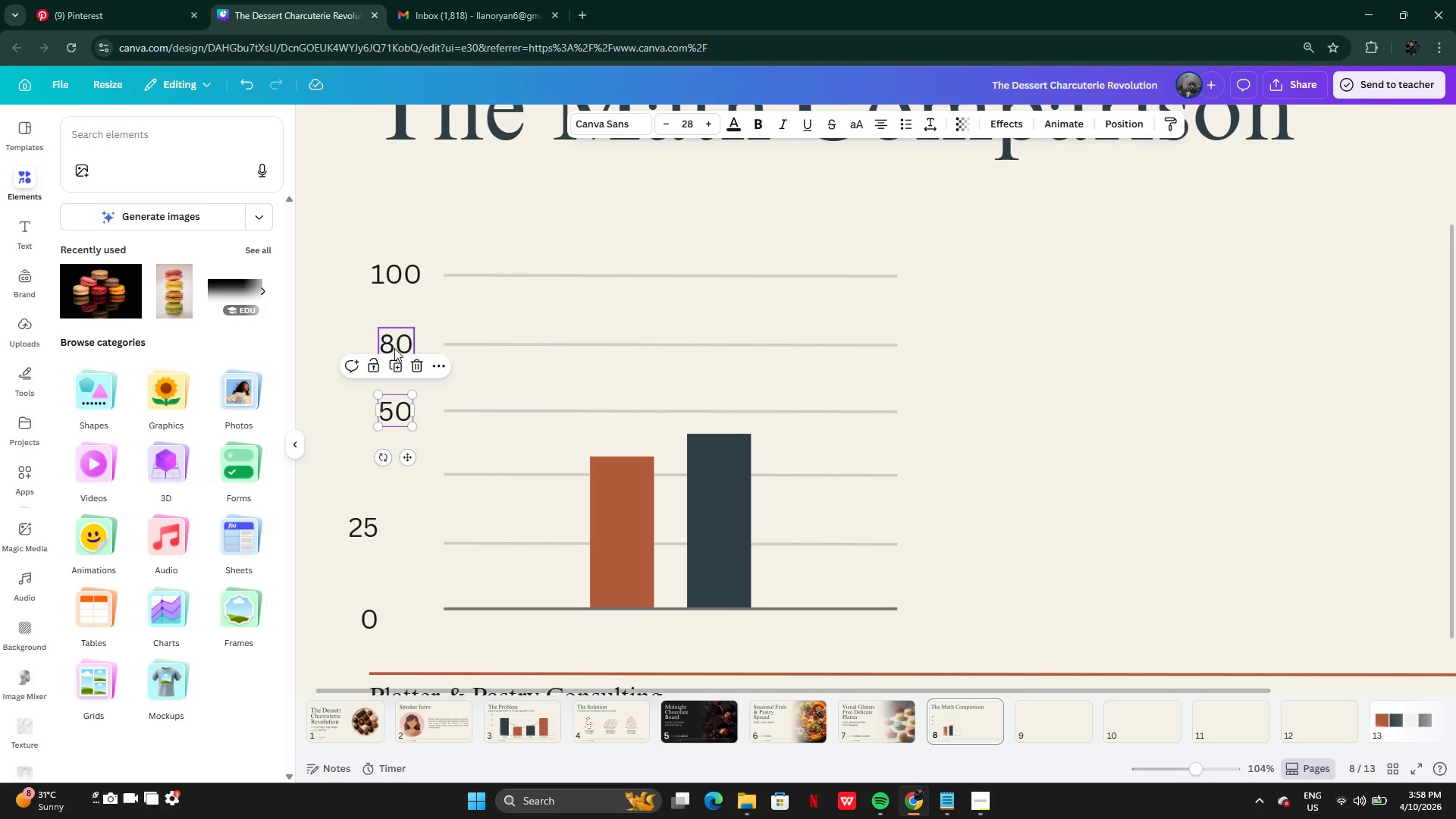 
left_click([394, 348])
 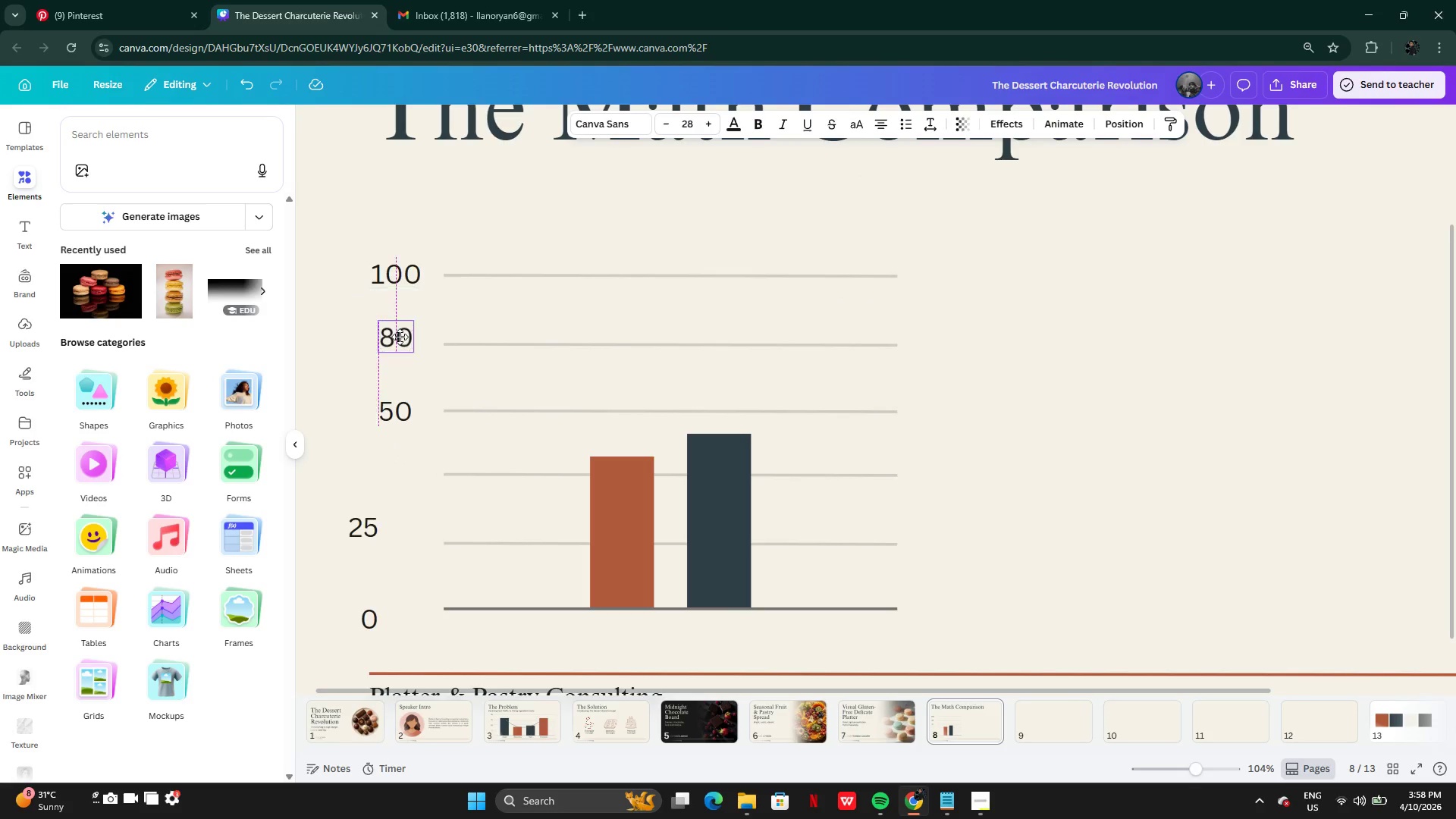 
mouse_move([398, 354])
 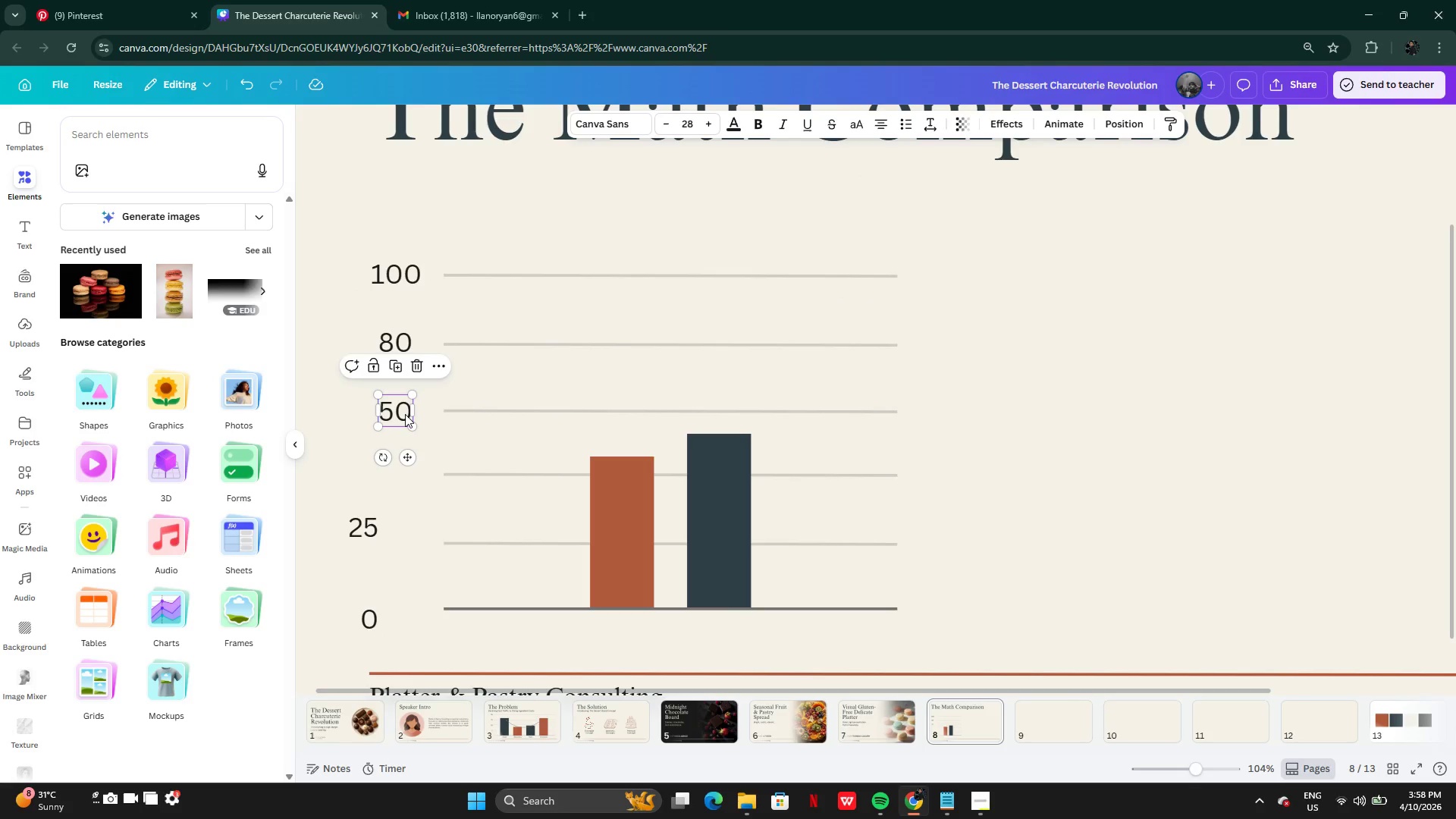 
double_click([405, 414])
 